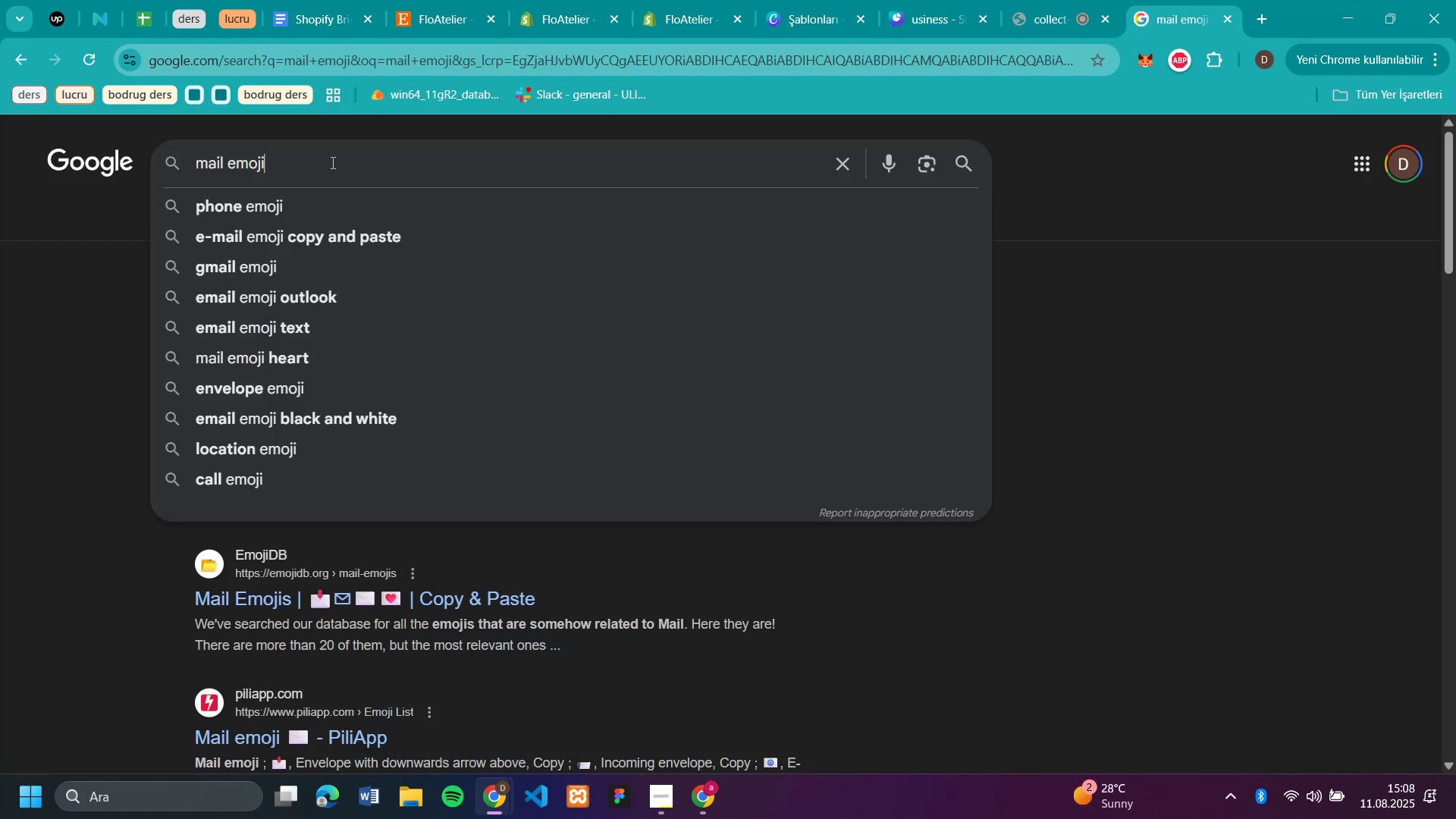 
key(Space)
 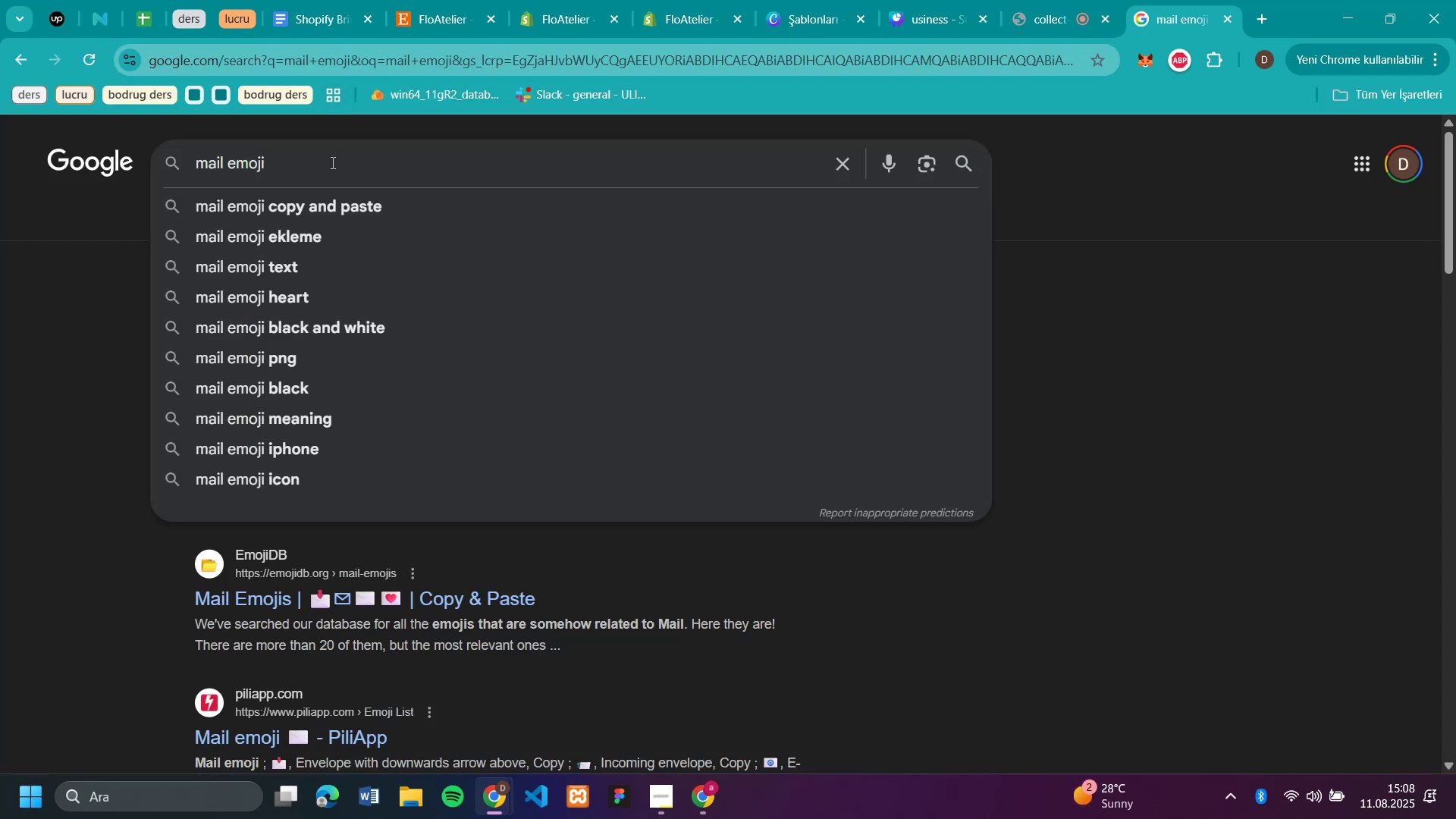 
key(Alt+Q)
 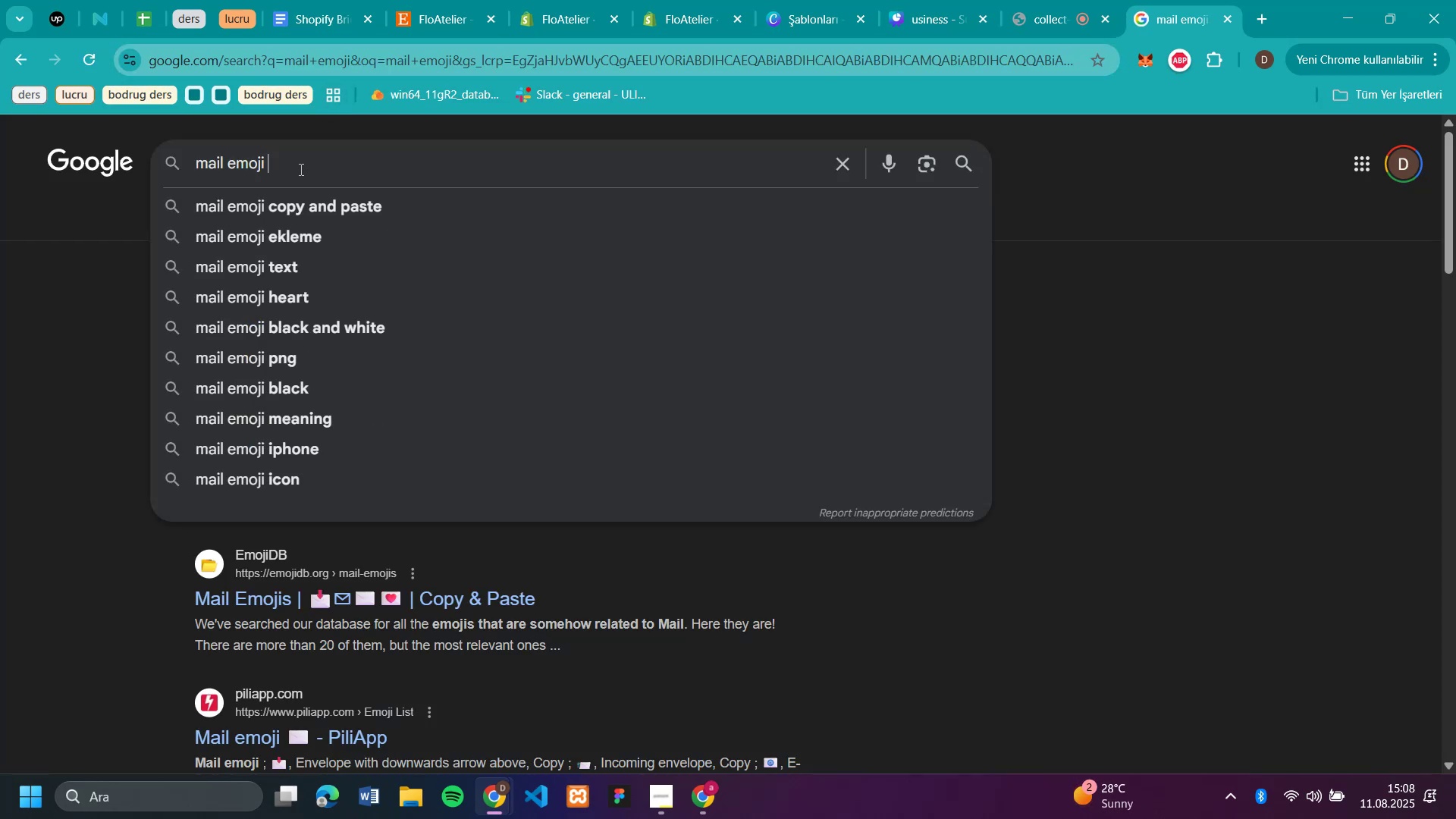 
key(Q)
 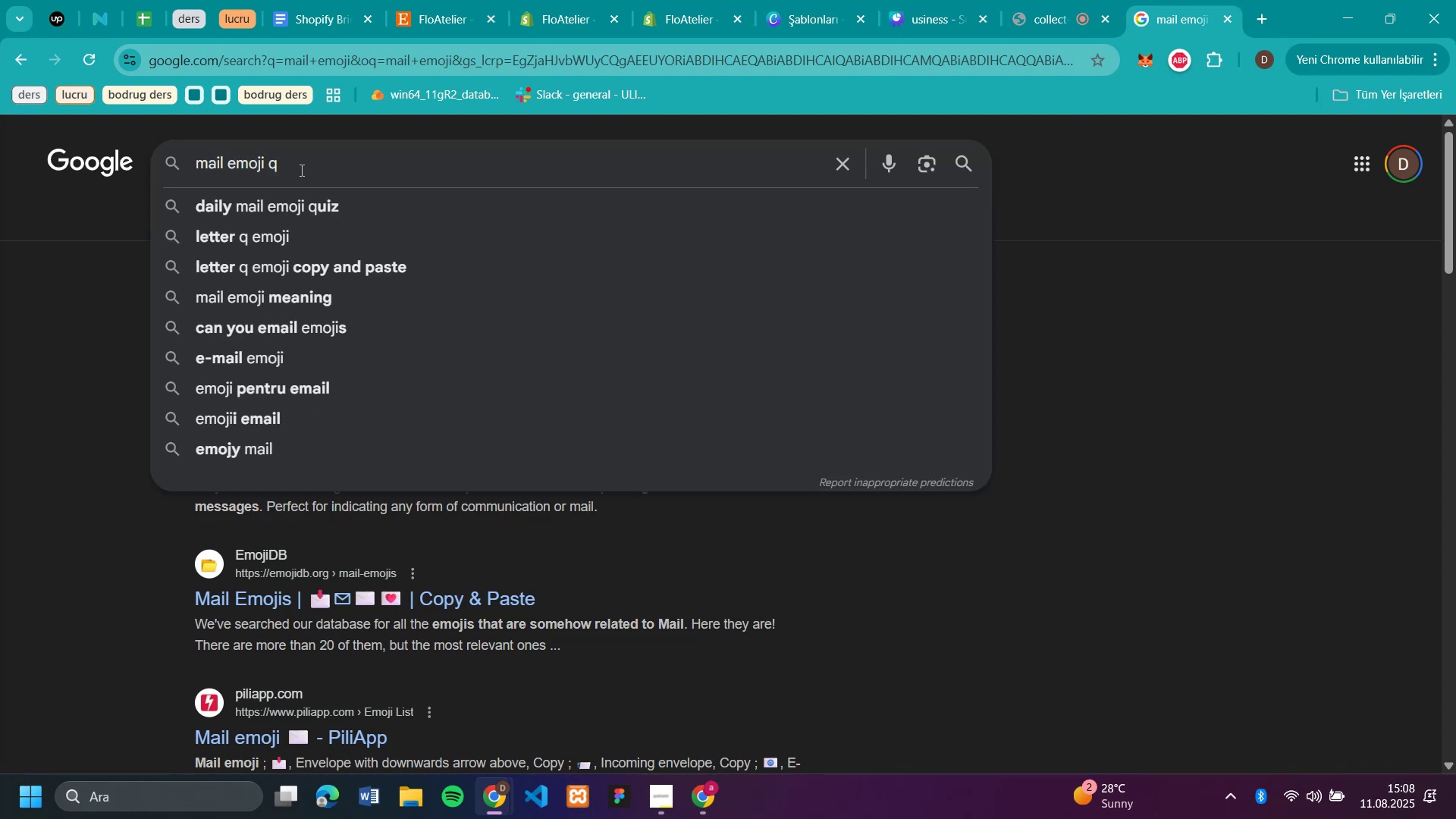 
key(Backspace)
 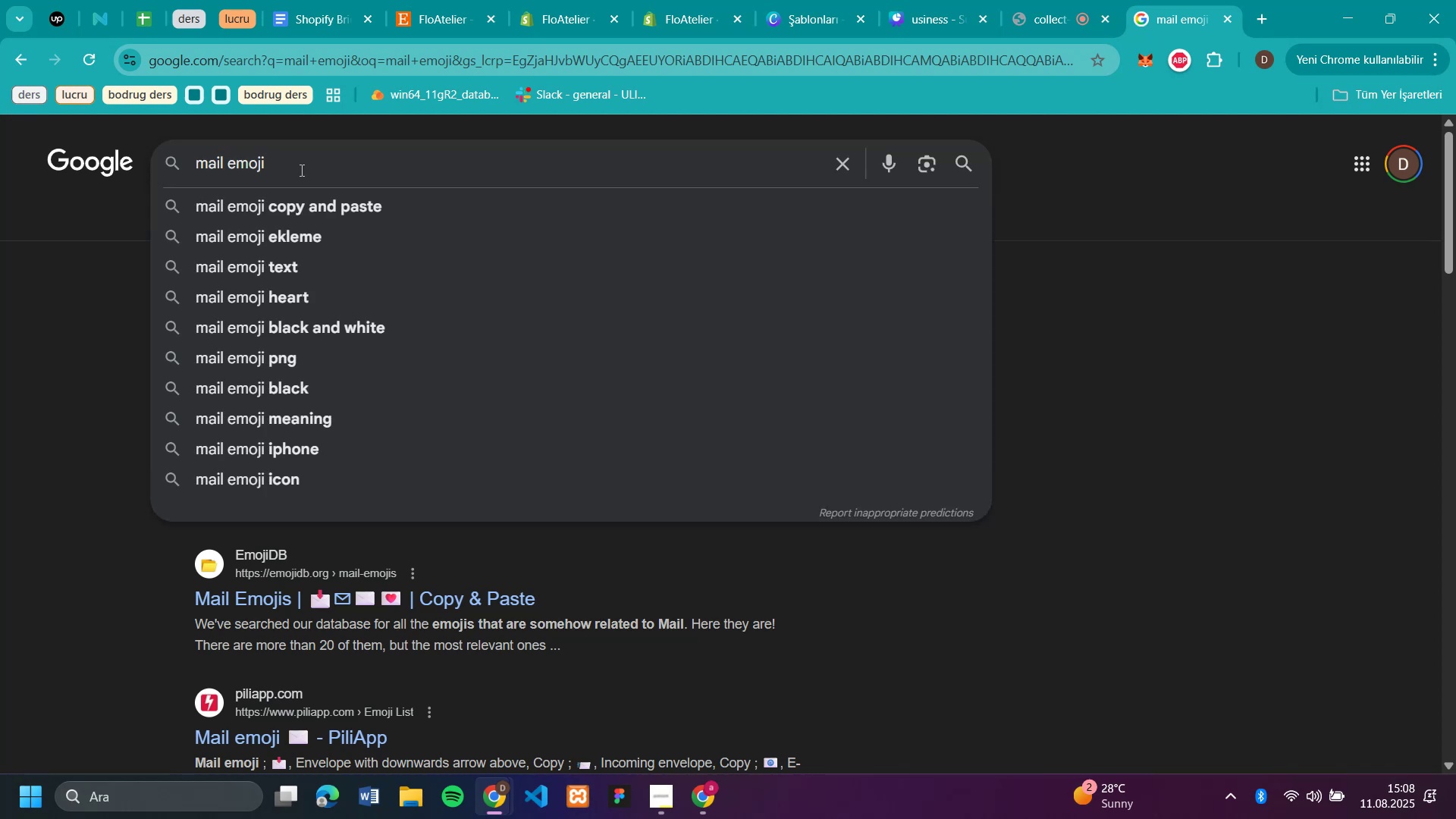 
key(Meta+Q)
 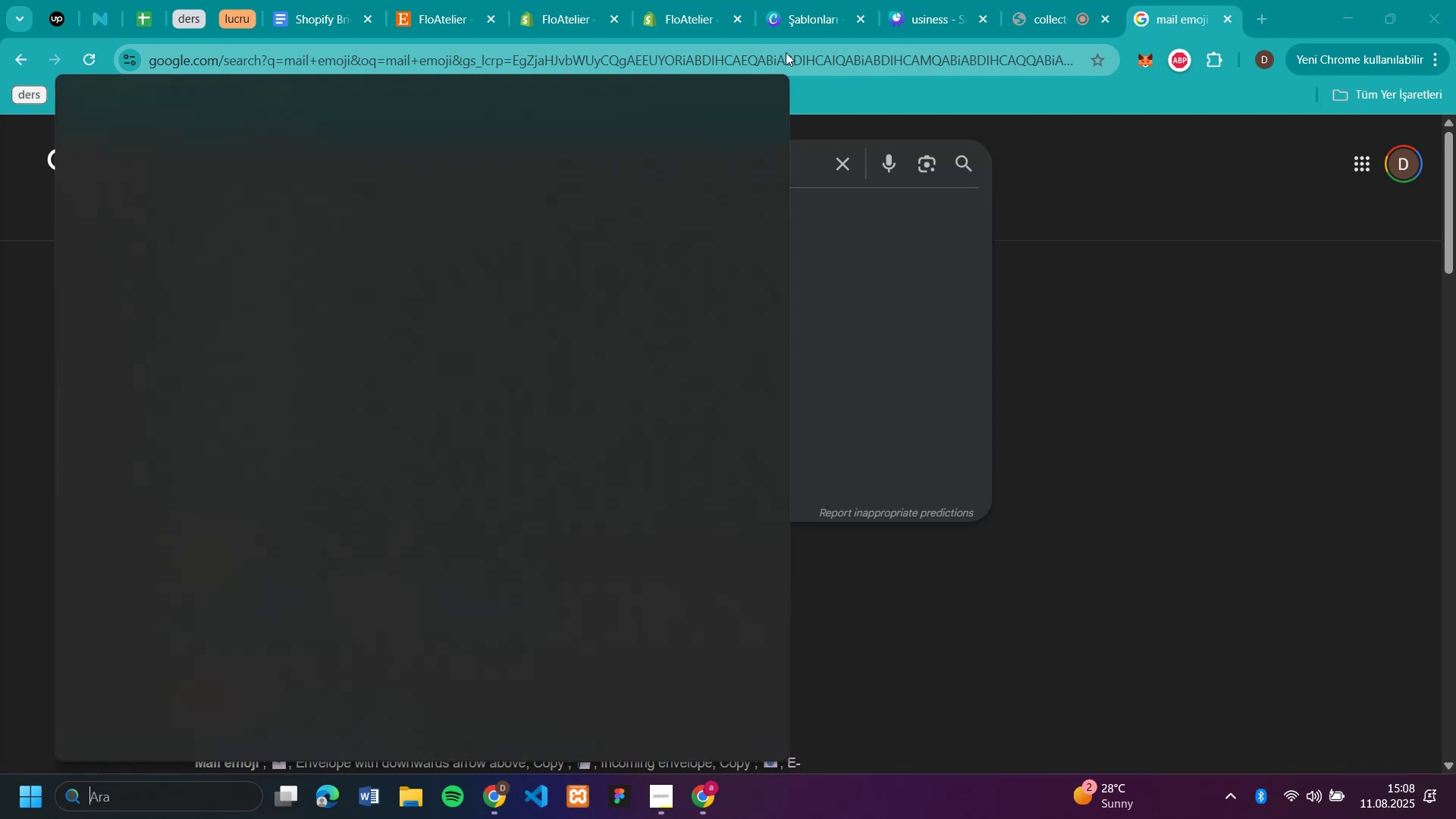 
left_click([1180, 457])
 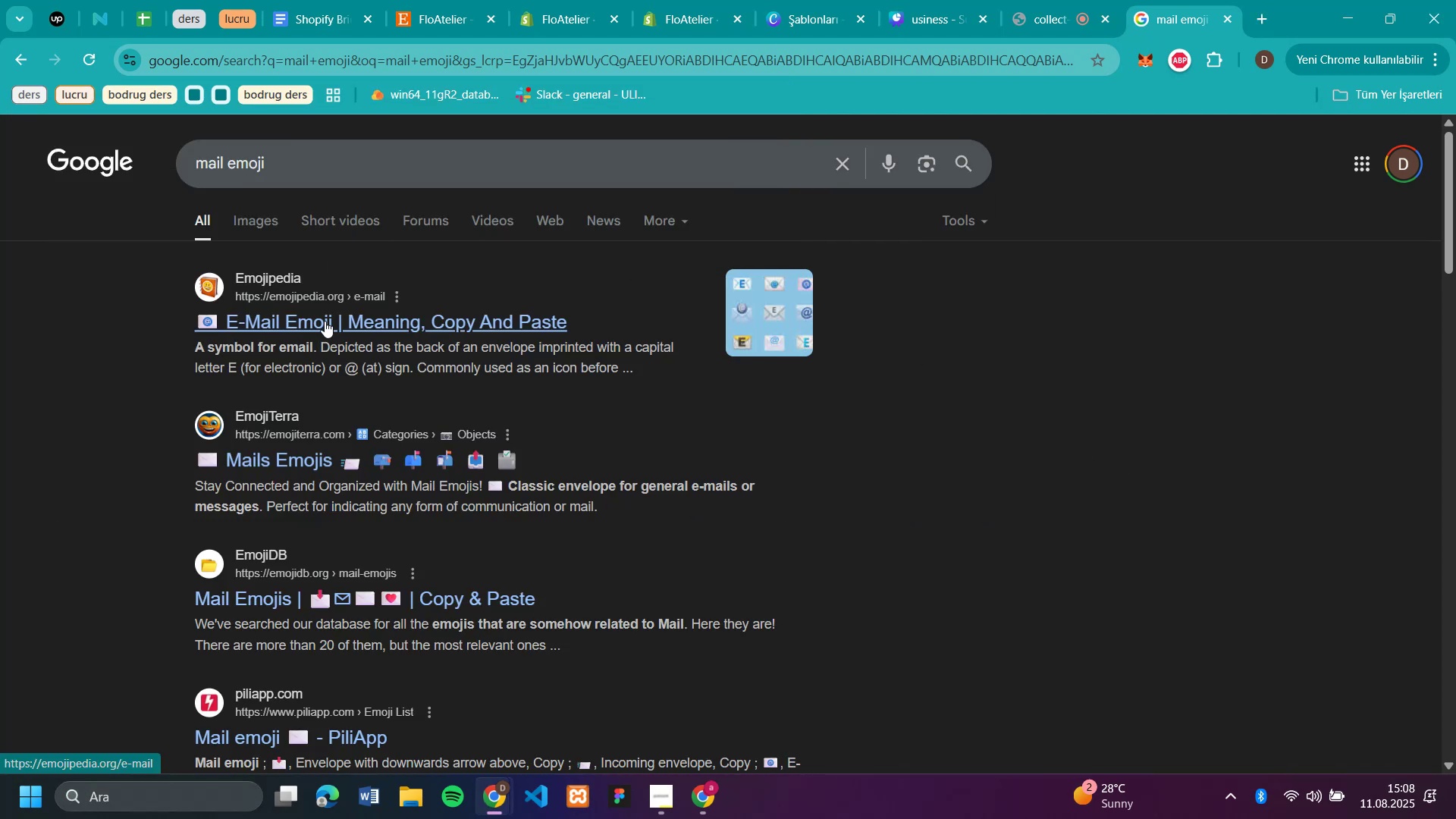 
left_click([325, 321])
 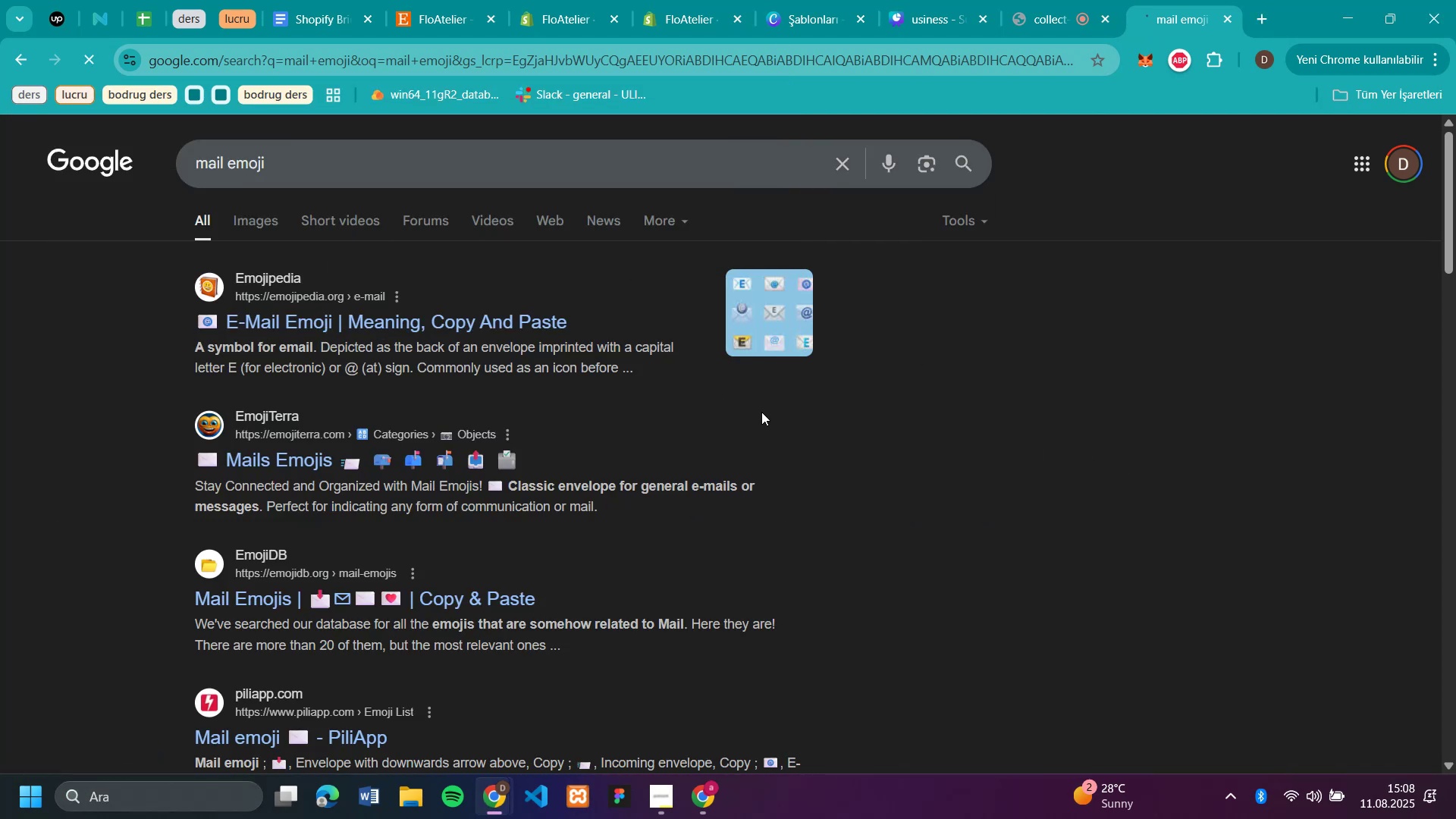 
left_click([403, 327])
 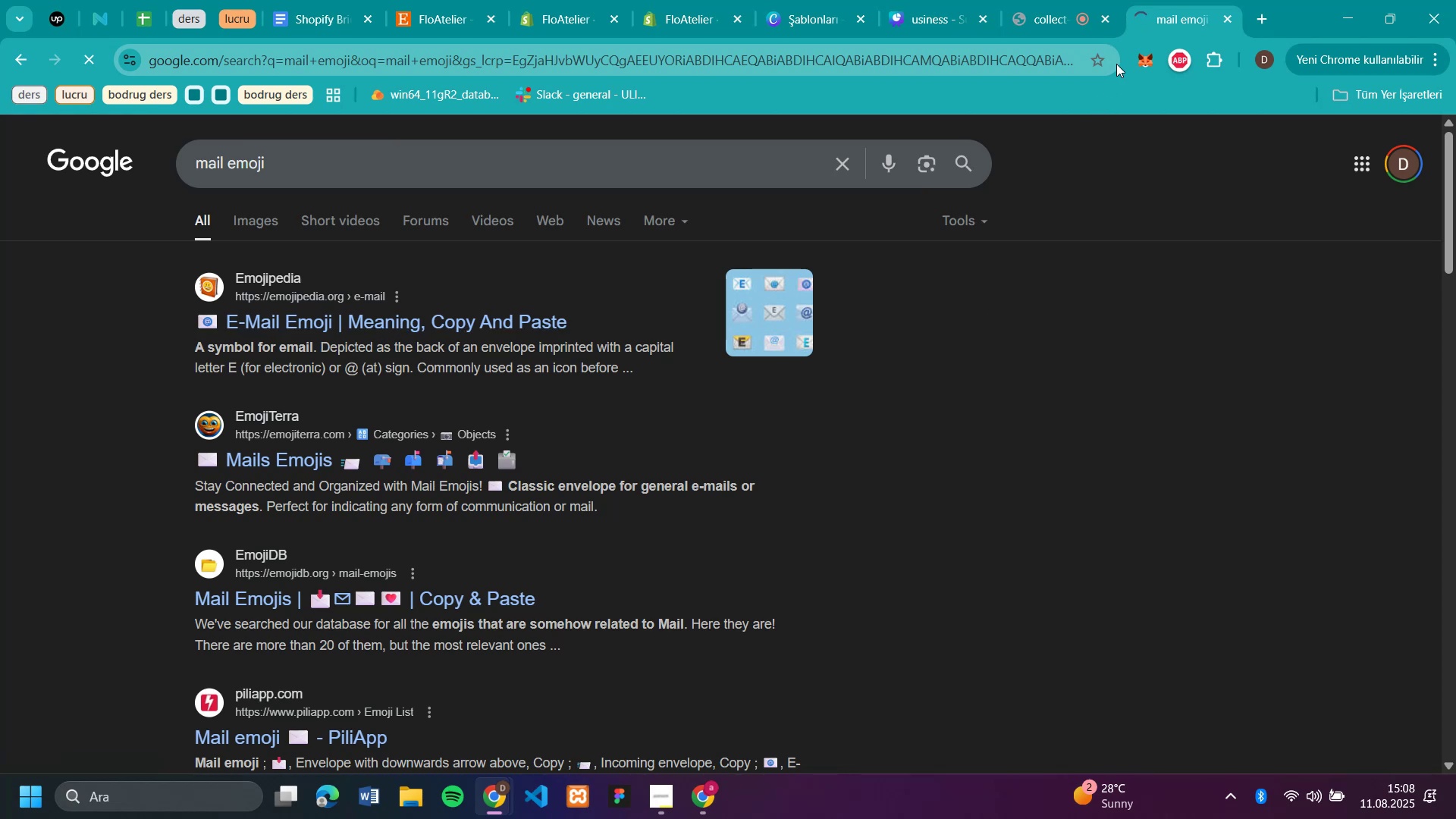 
wait(6.87)
 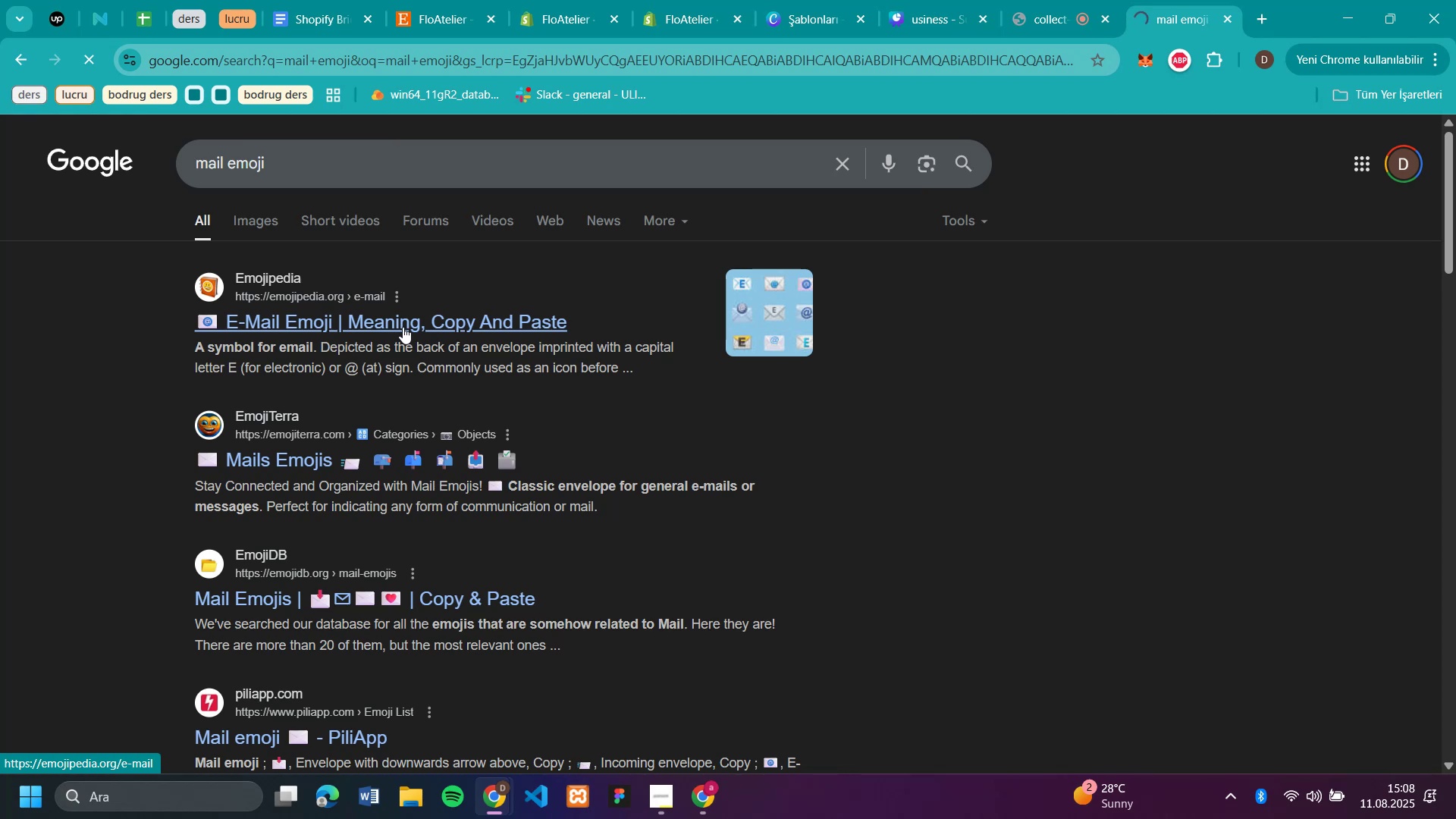 
scroll: coordinate [0, 0], scroll_direction: down, amount: 14.0
 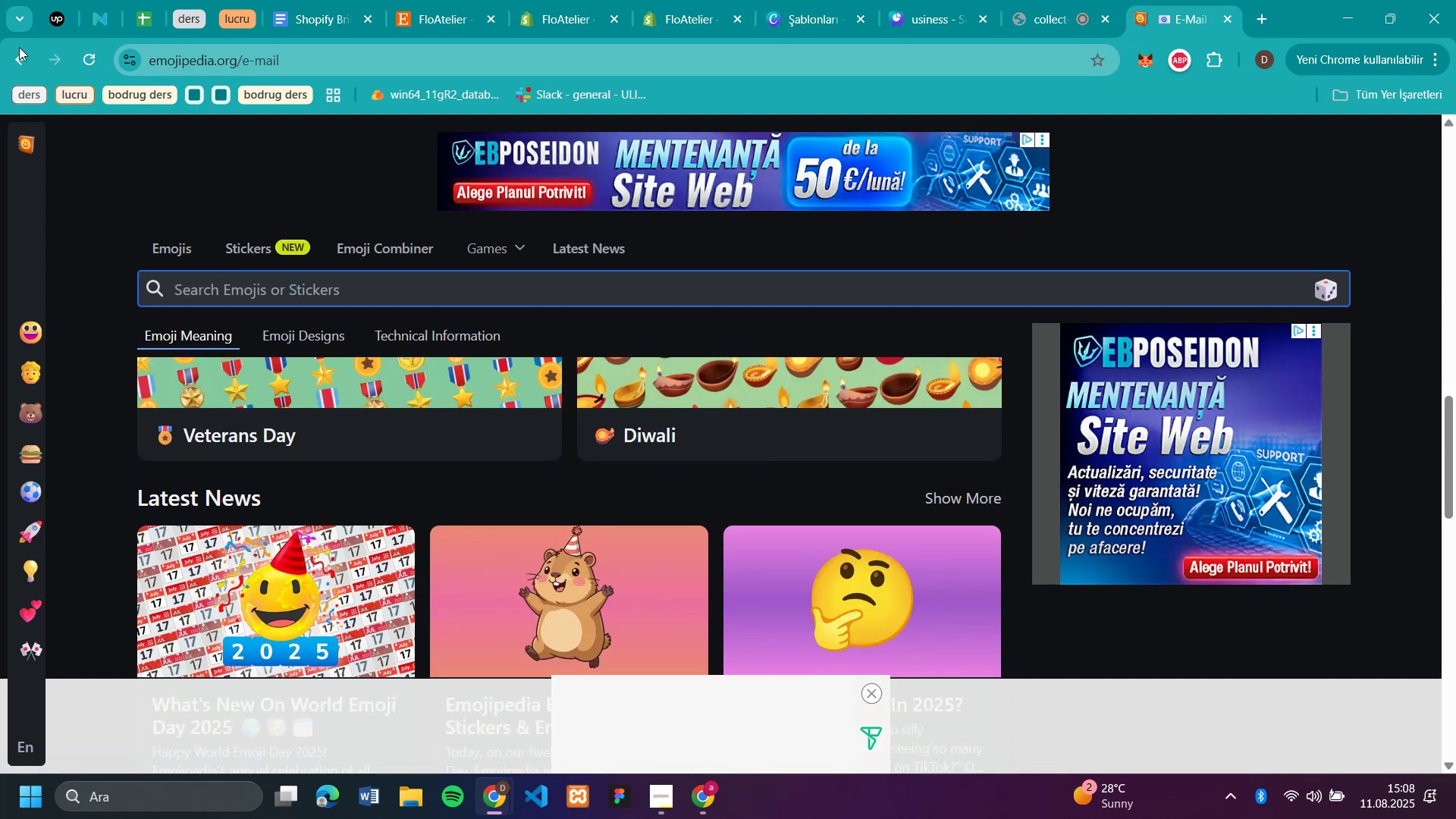 
left_click([24, 55])
 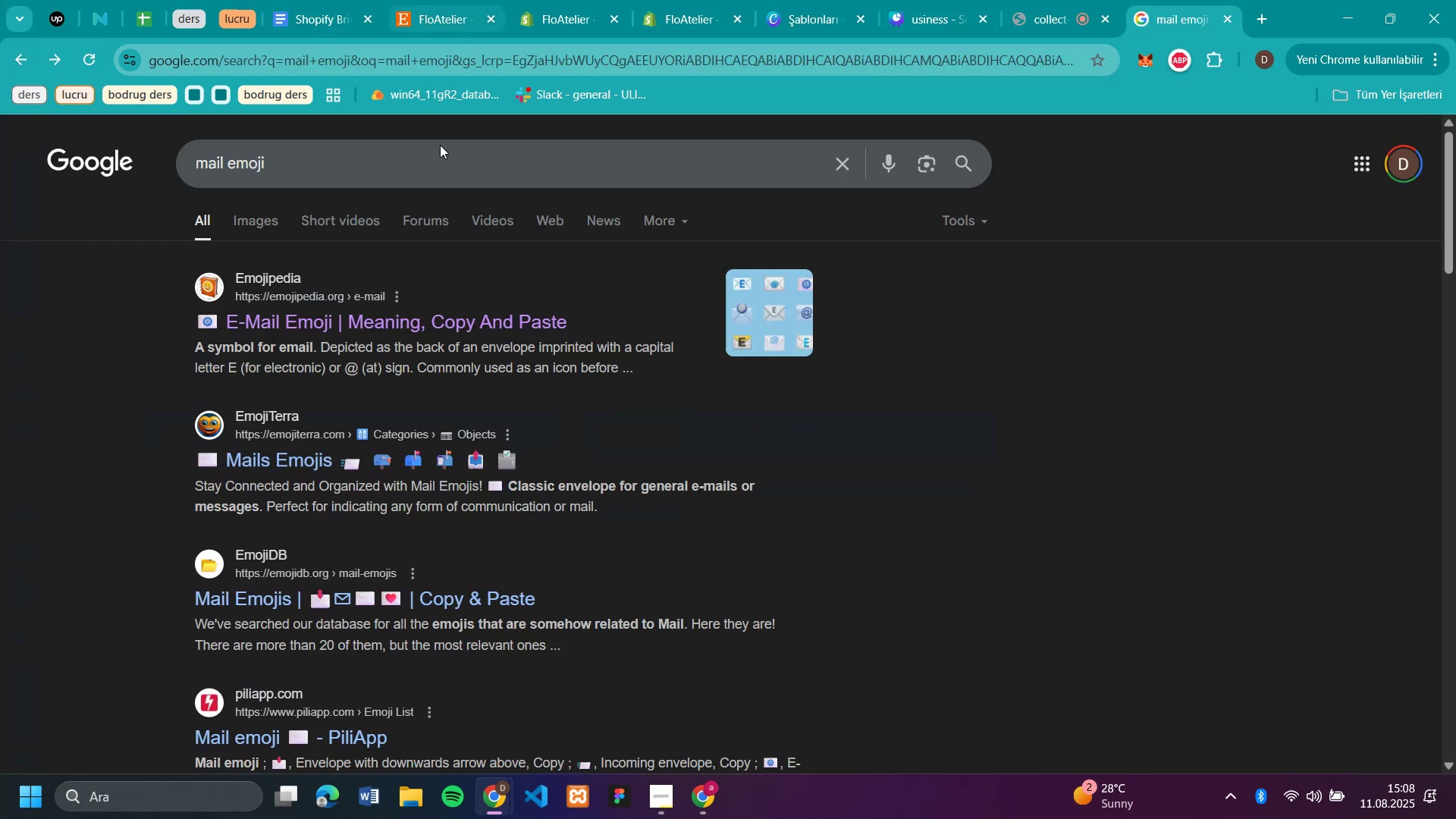 
wait(6.69)
 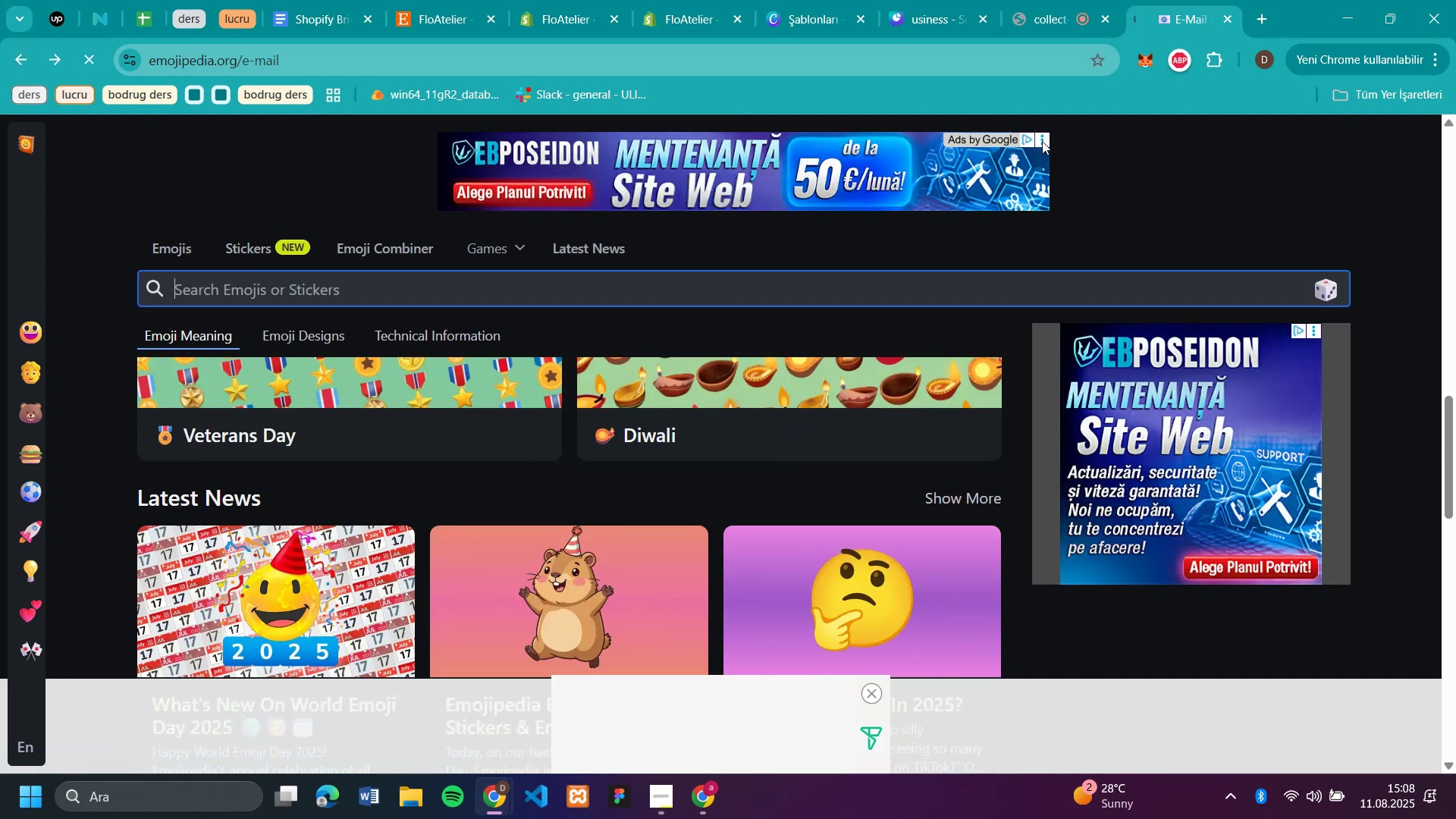 
scroll: coordinate [428, 491], scroll_direction: down, amount: 7.0
 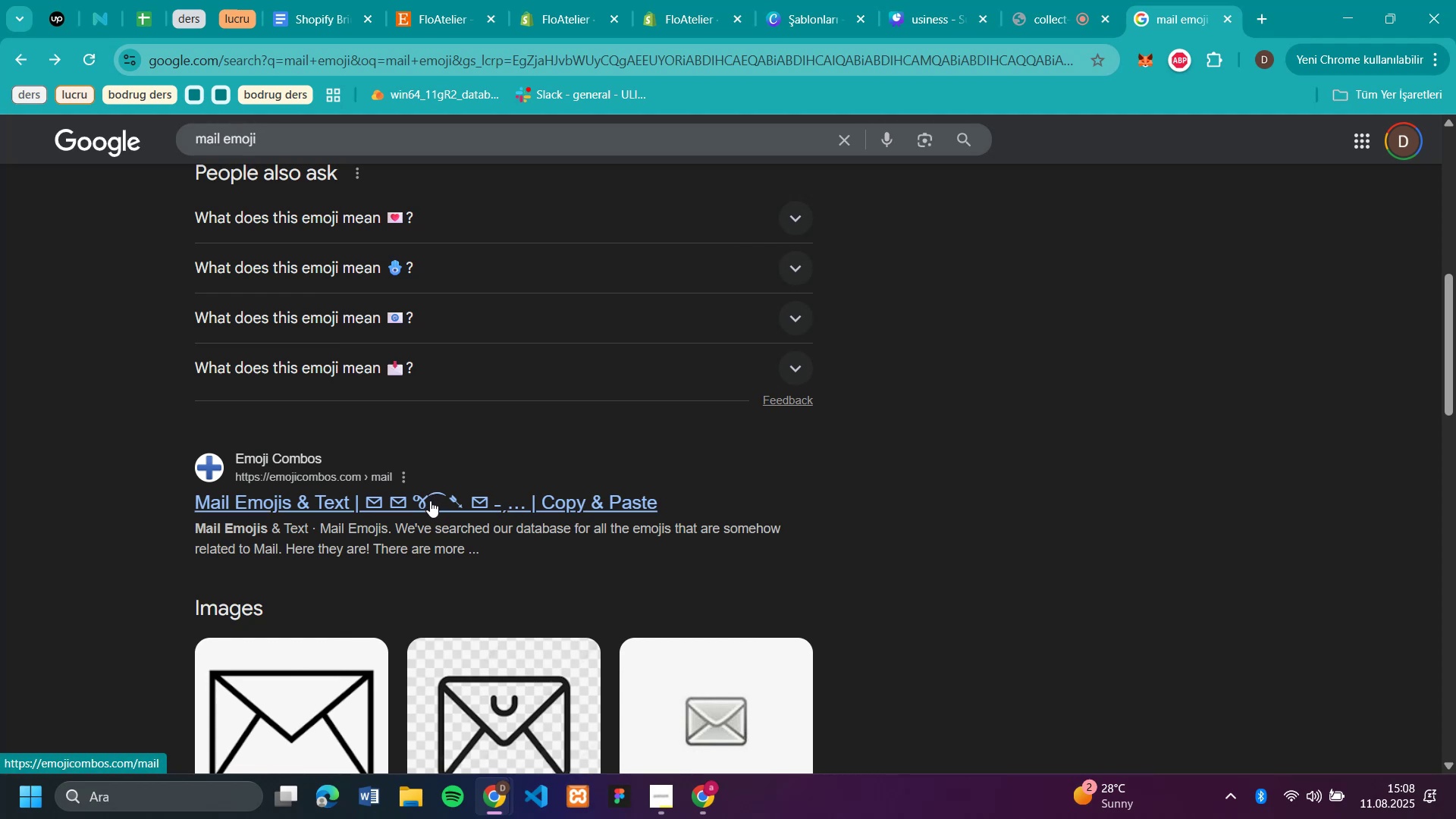 
left_click([430, 500])
 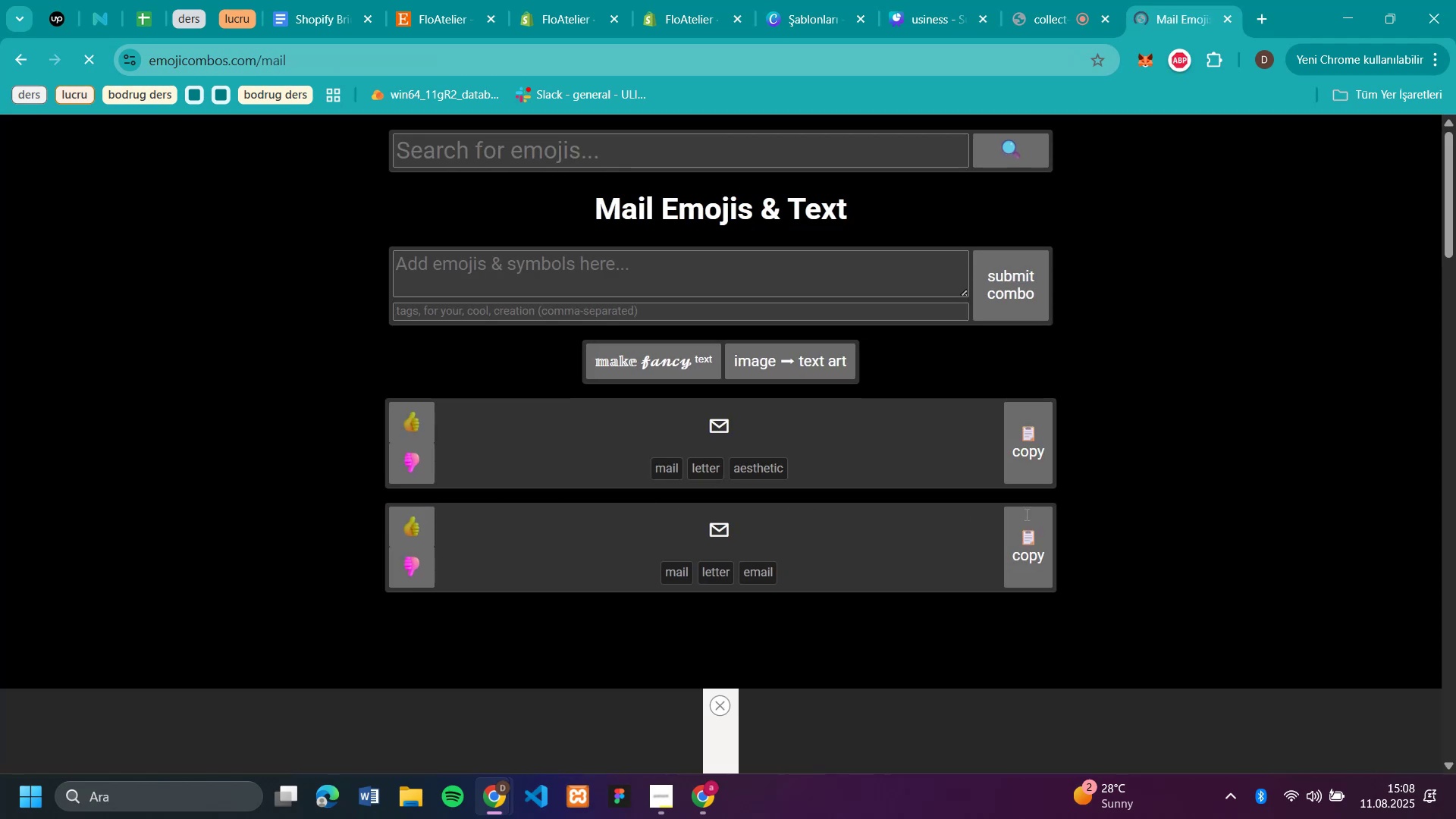 
scroll: coordinate [1234, 506], scroll_direction: down, amount: 16.0
 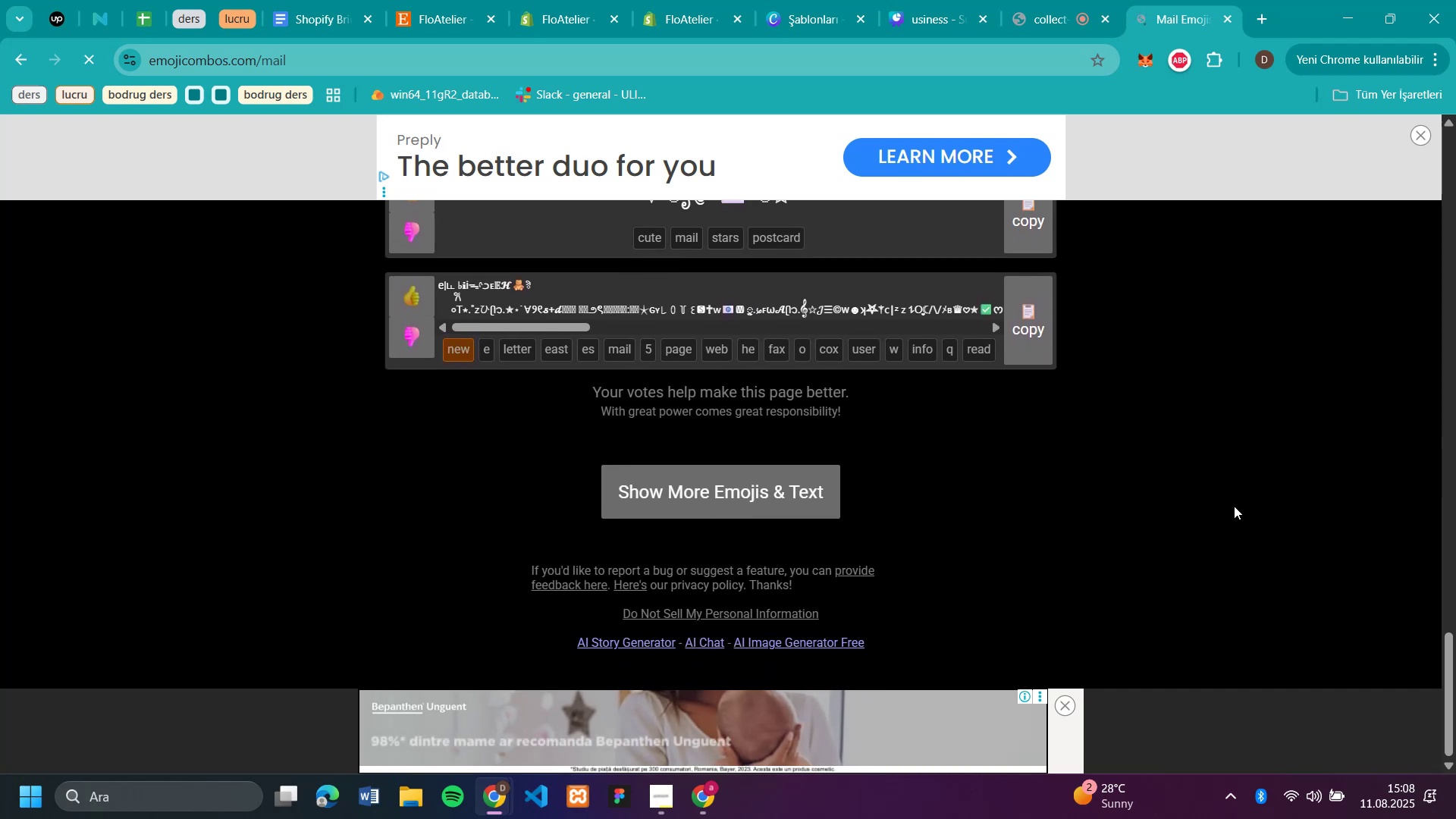 
scroll: coordinate [903, 110], scroll_direction: up, amount: 29.0
 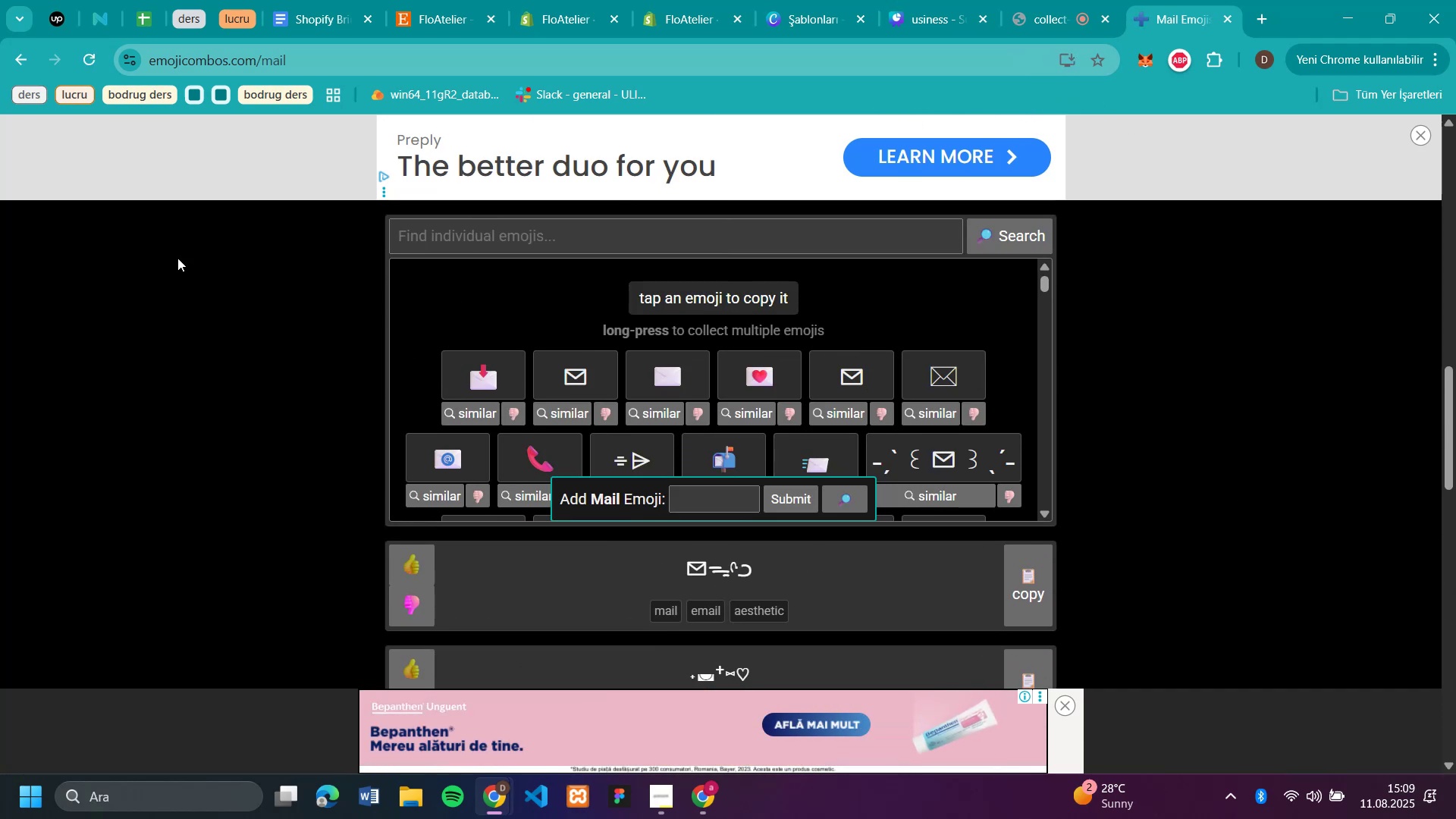 
wait(5.21)
 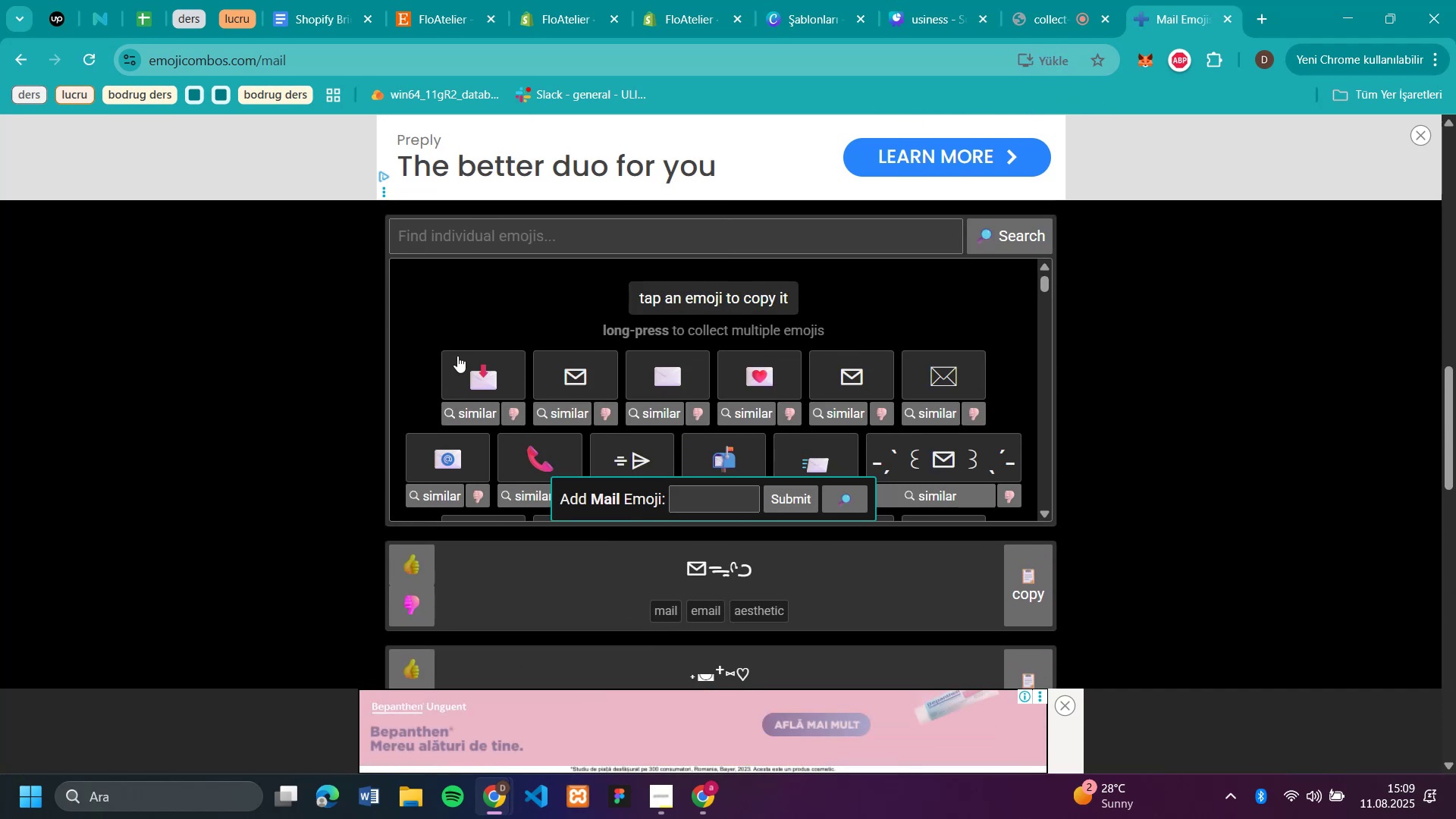 
left_click([26, 58])
 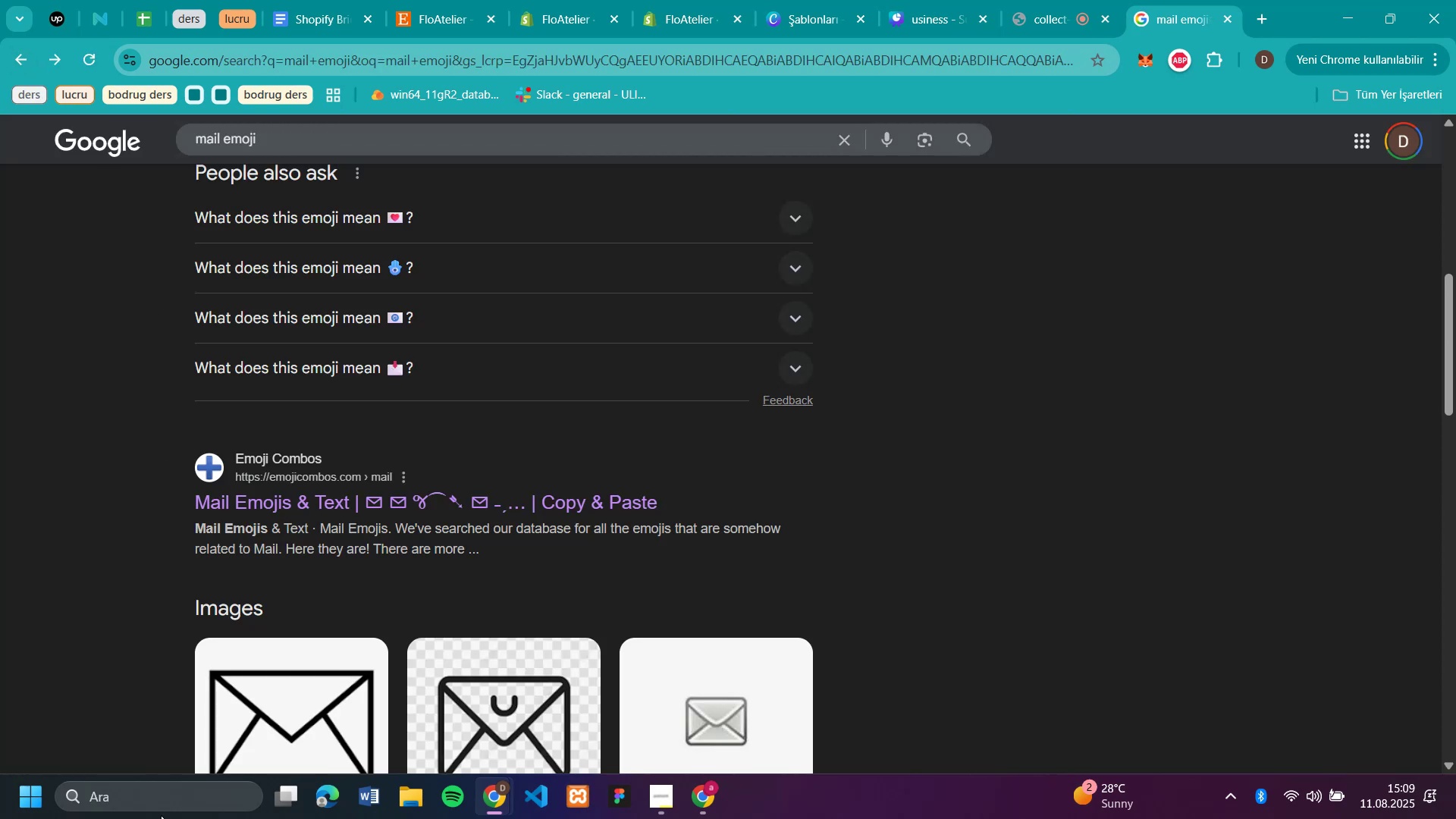 
left_click([162, 795])
 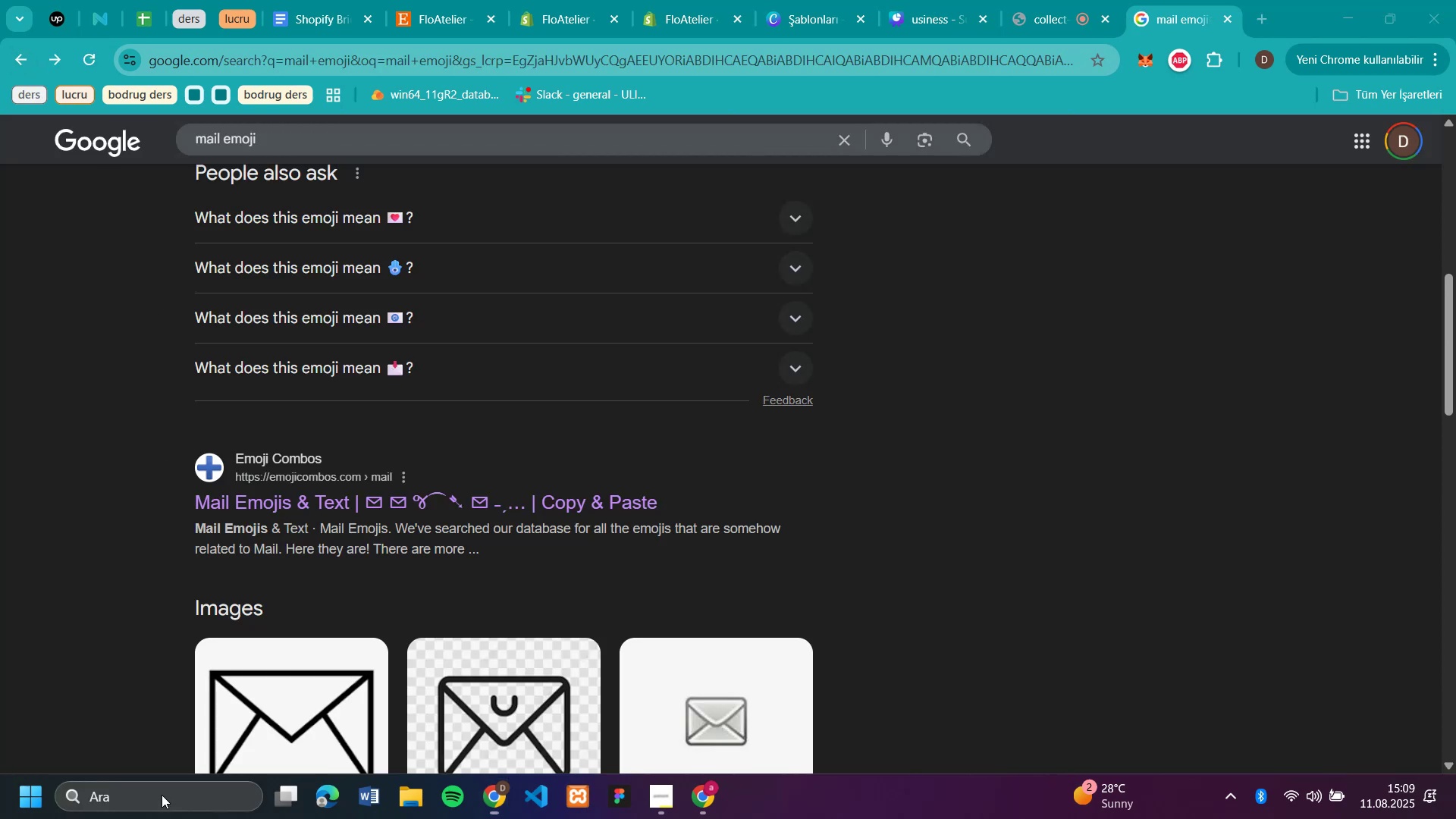 
key(Alt+Q)
 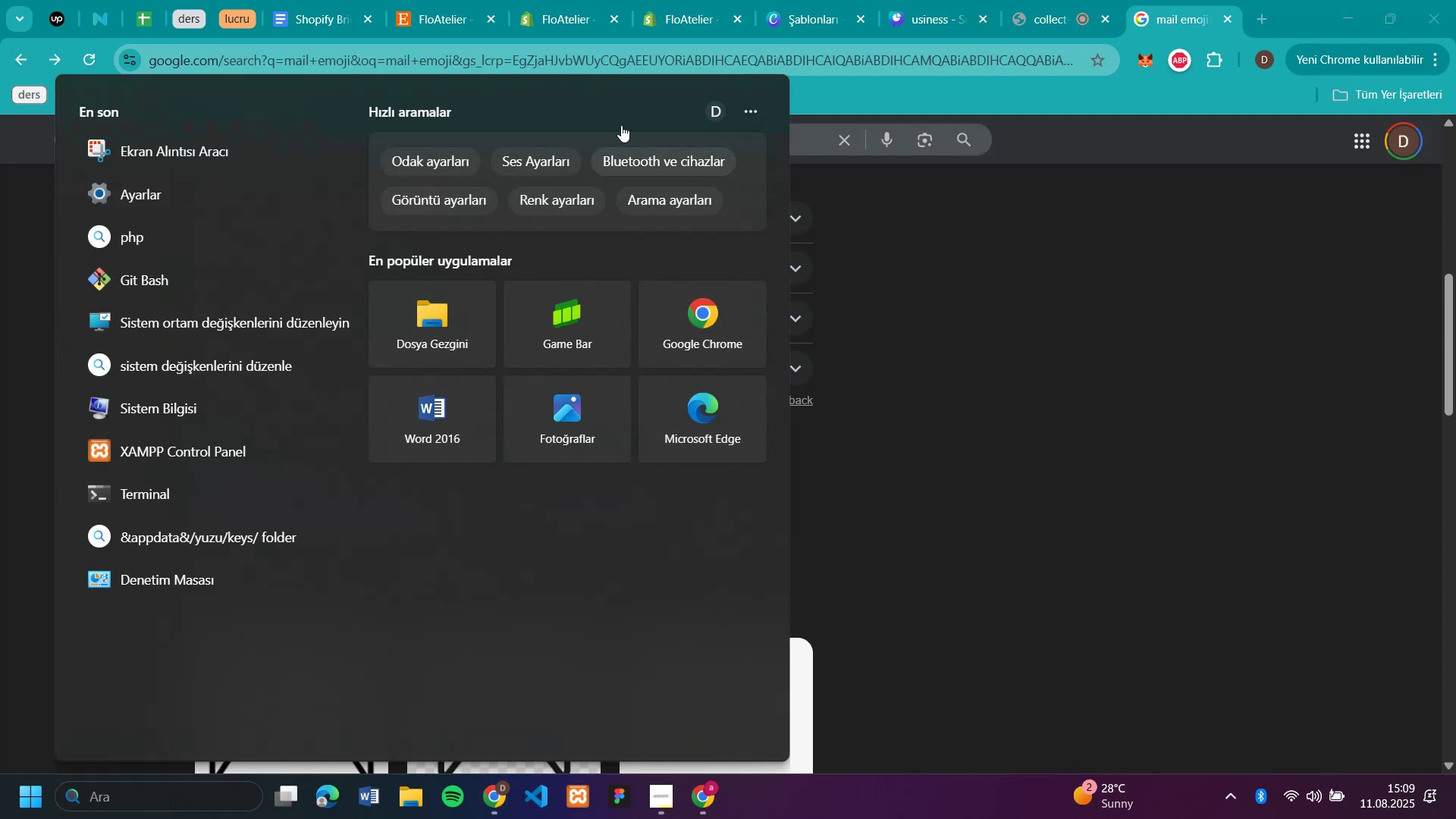 
left_click([1130, 399])
 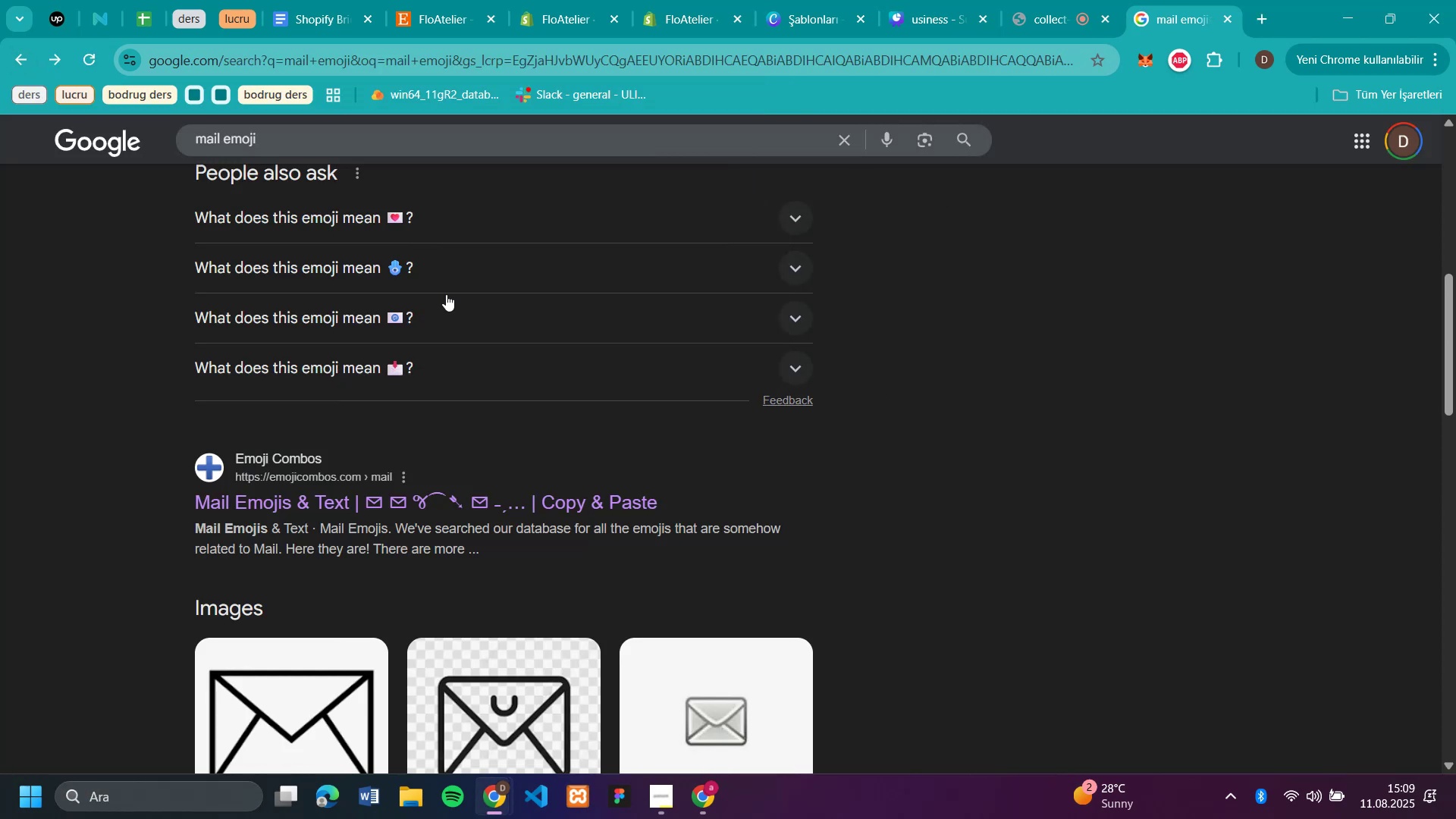 
scroll: coordinate [495, 384], scroll_direction: down, amount: 10.0
 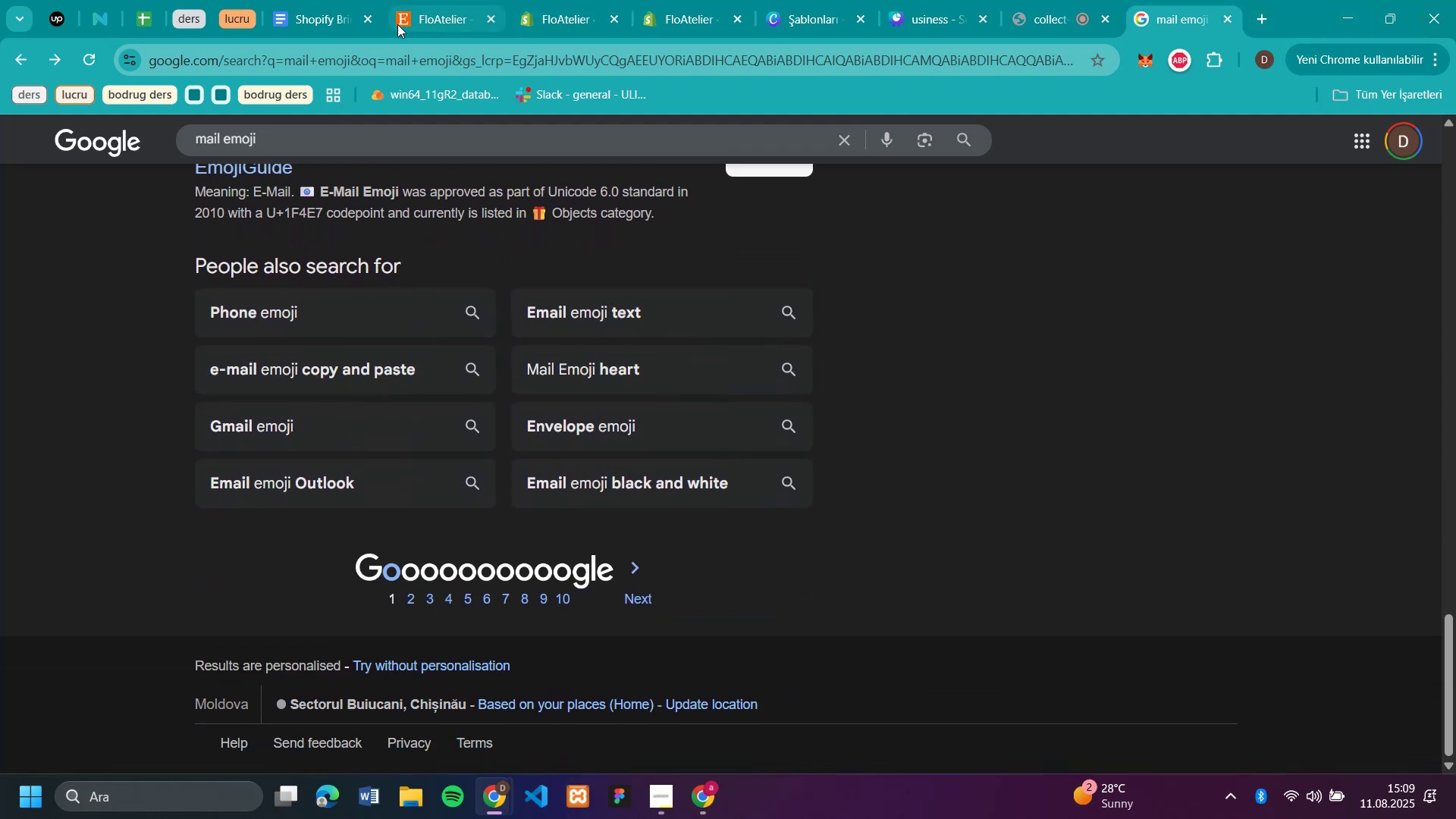 
wait(7.65)
 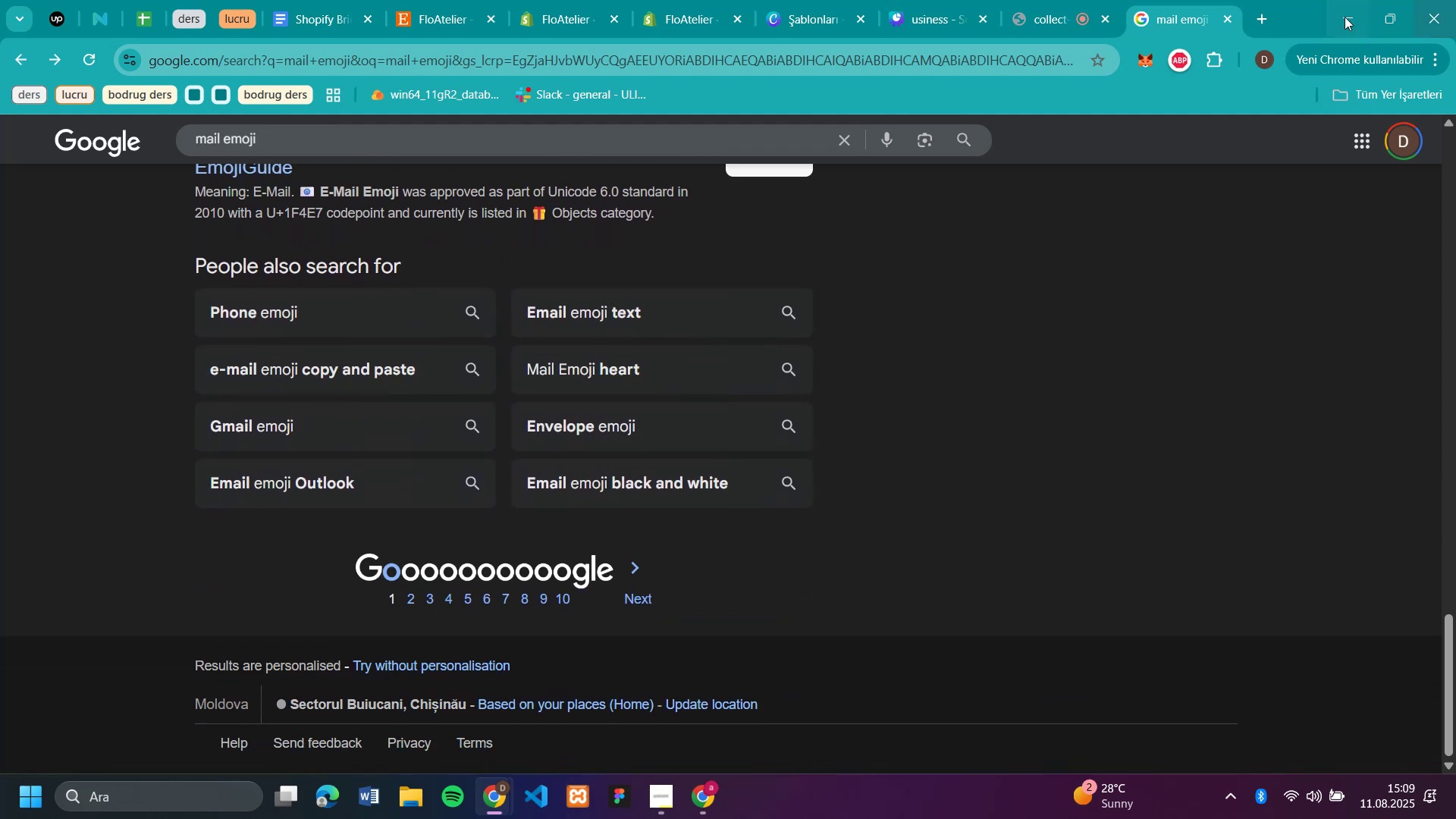 
left_click([692, 34])
 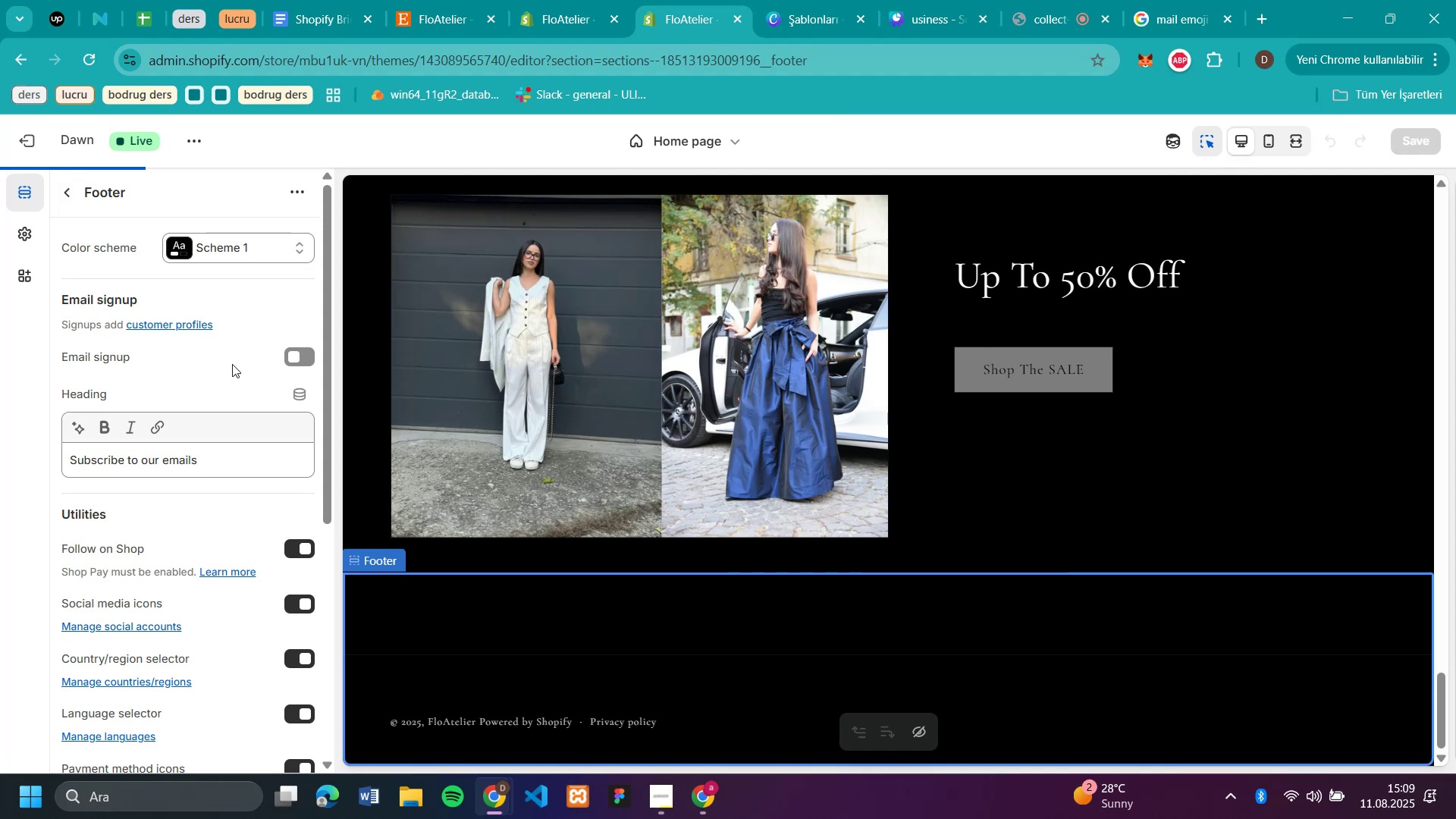 
left_click([199, 463])
 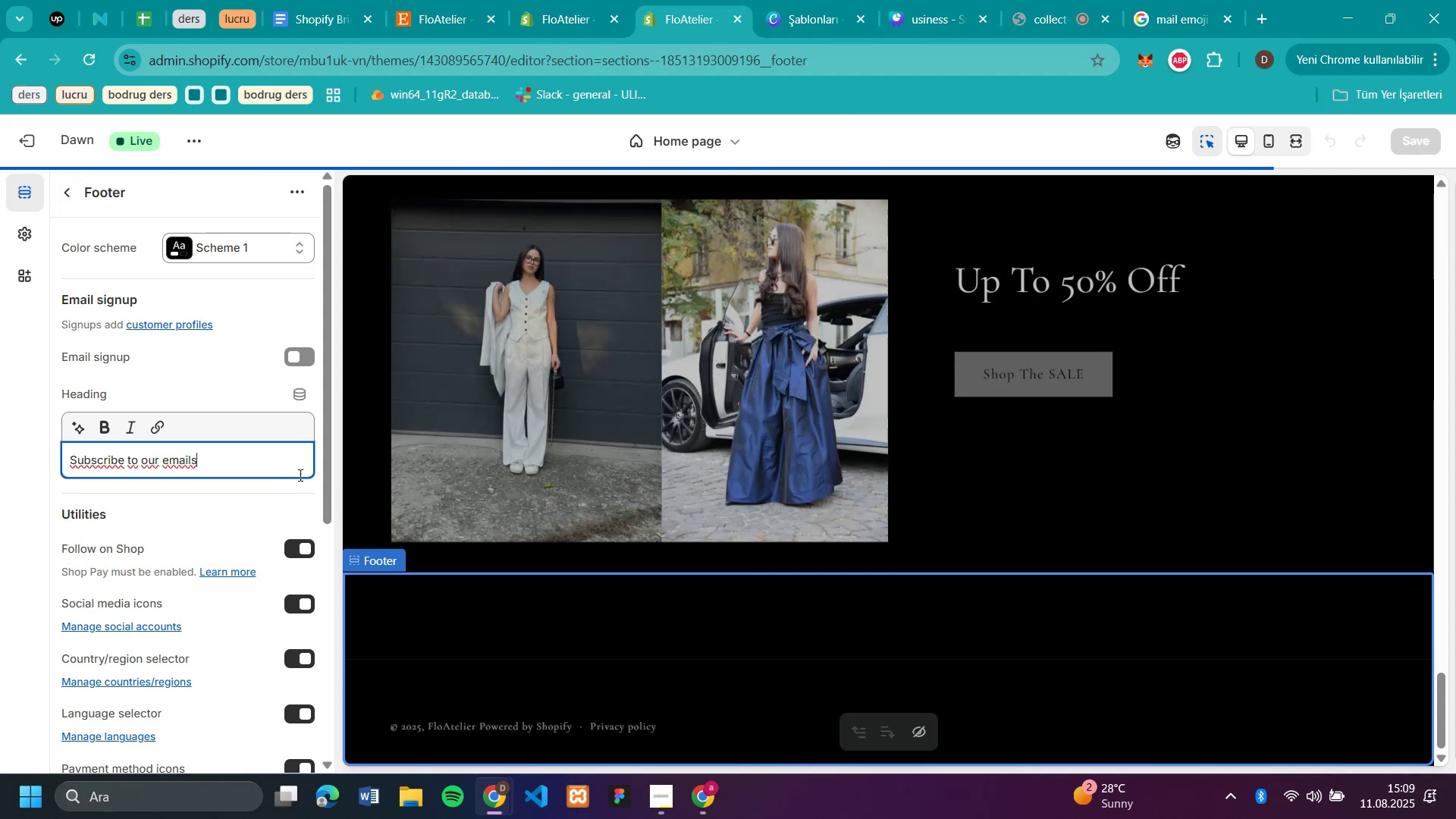 
key(Space)
 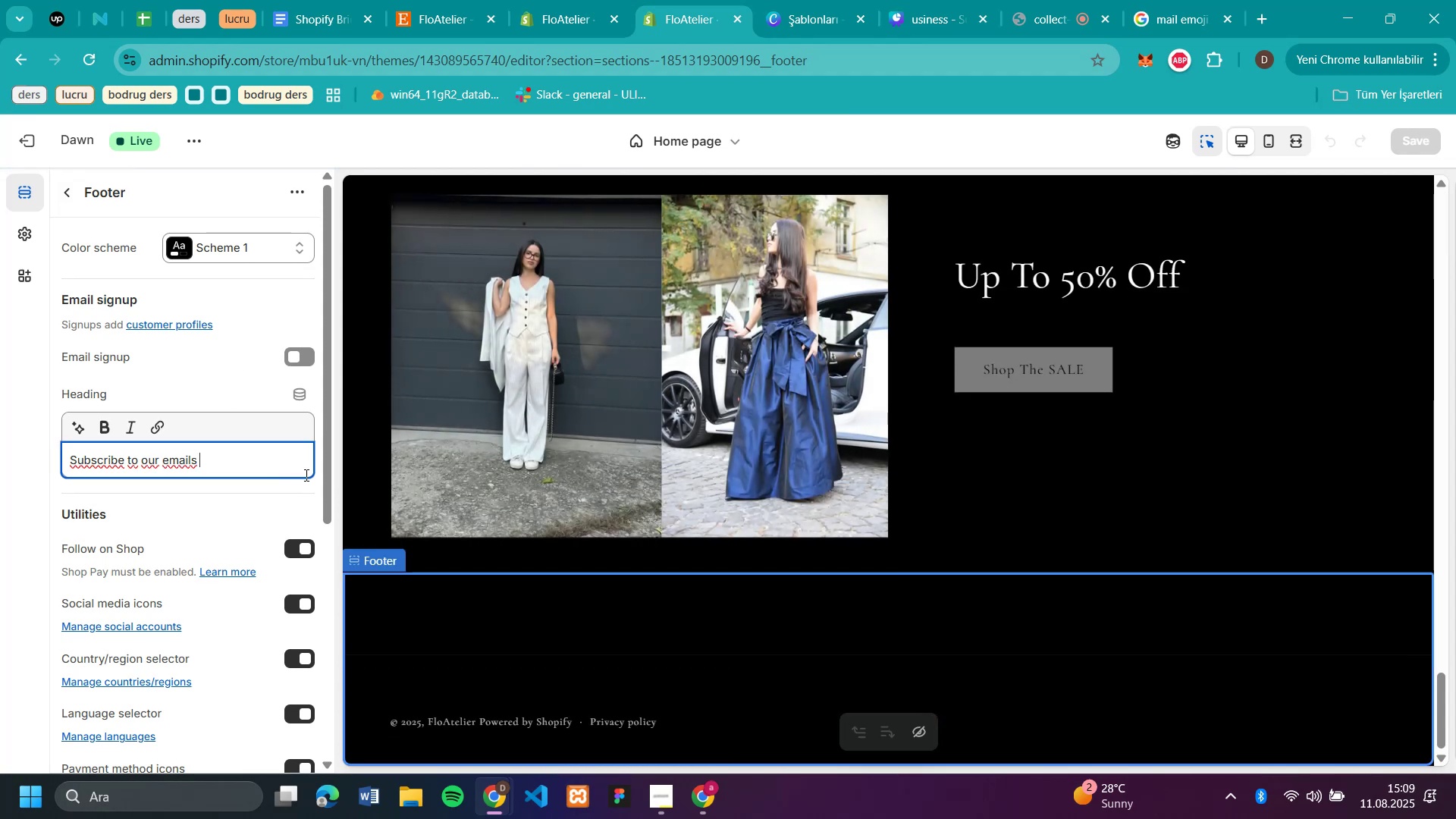 
key(Alt+Q)
 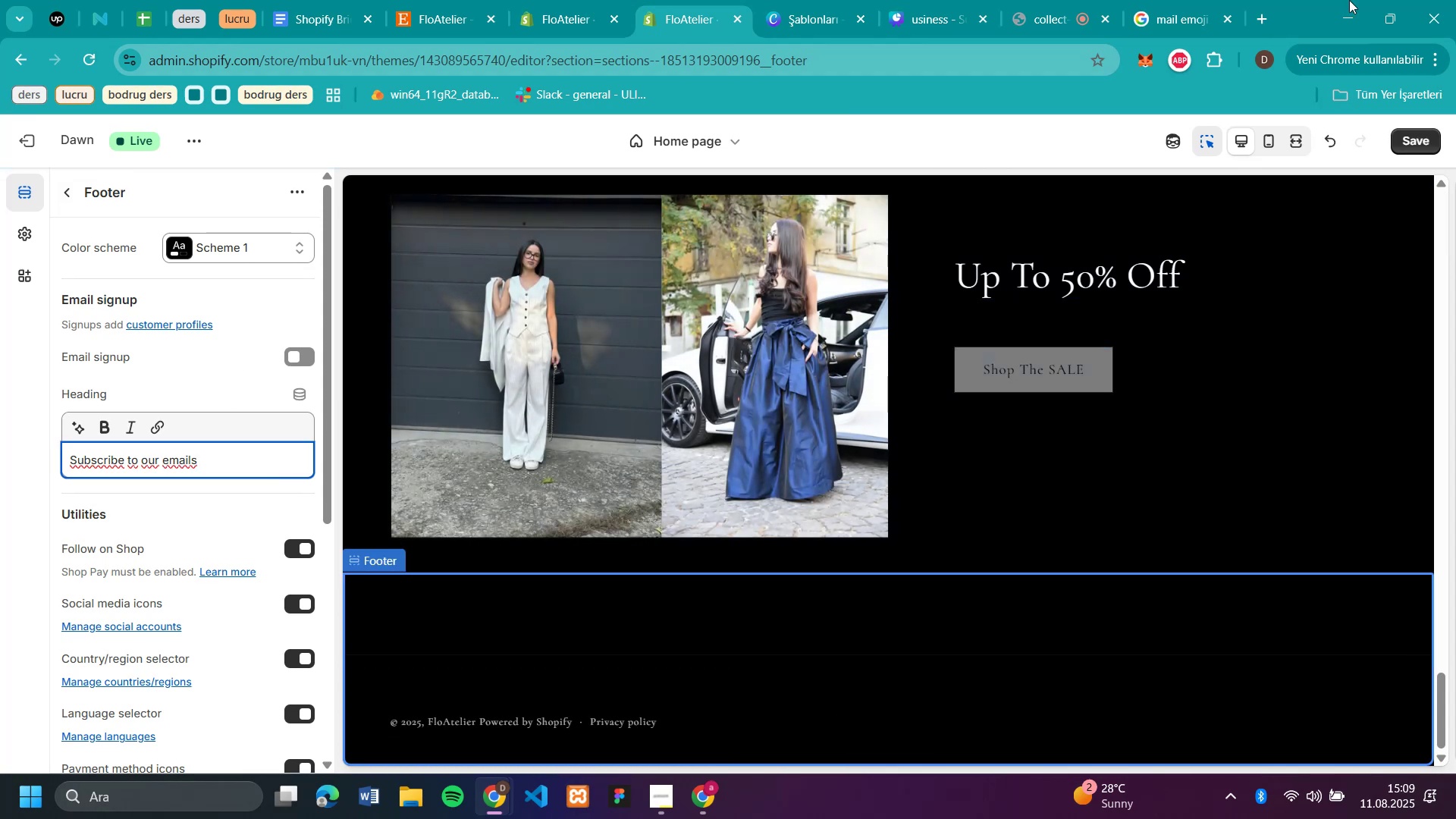 
left_click([1174, 16])
 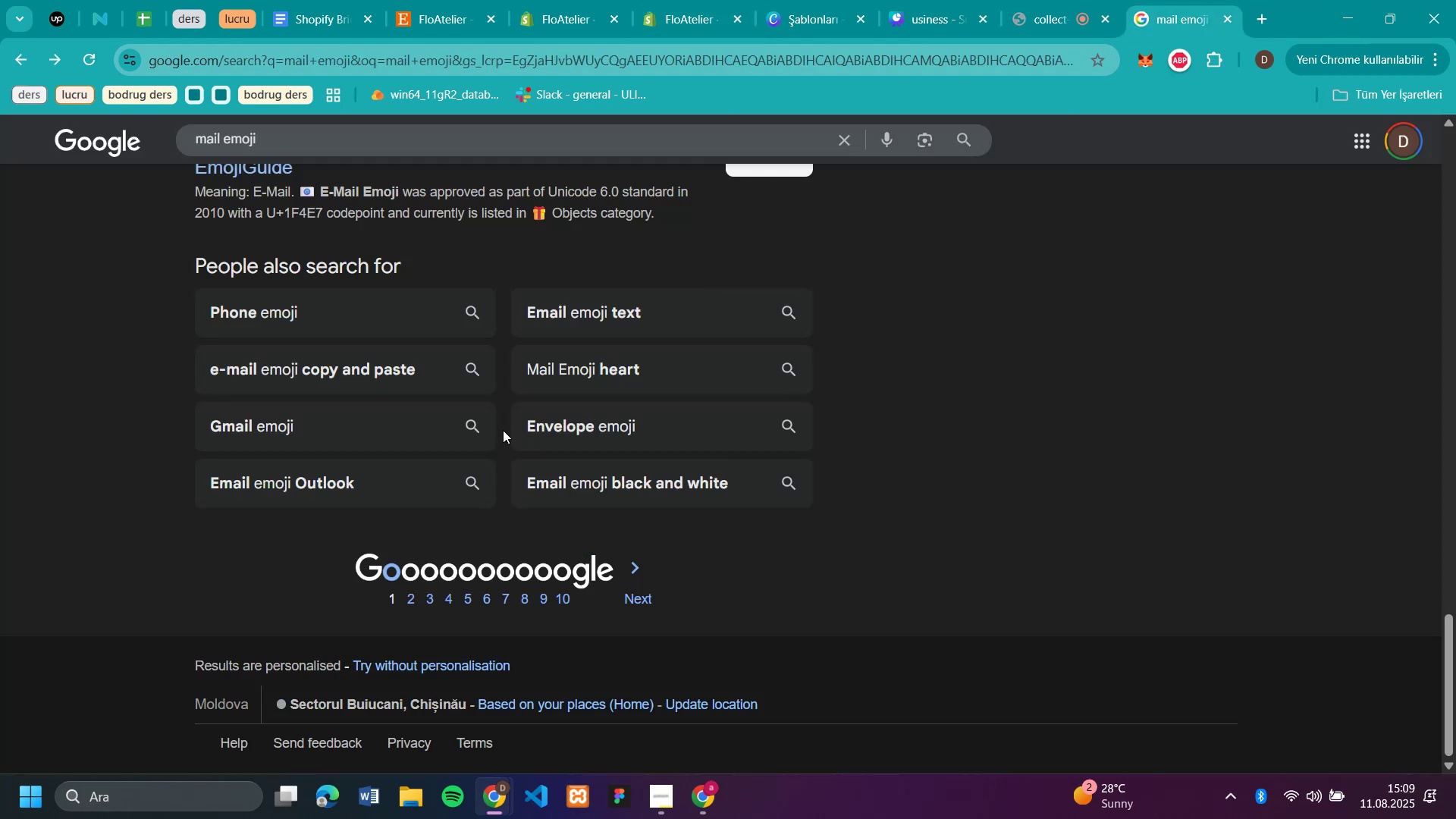 
scroll: coordinate [869, 339], scroll_direction: up, amount: 8.0
 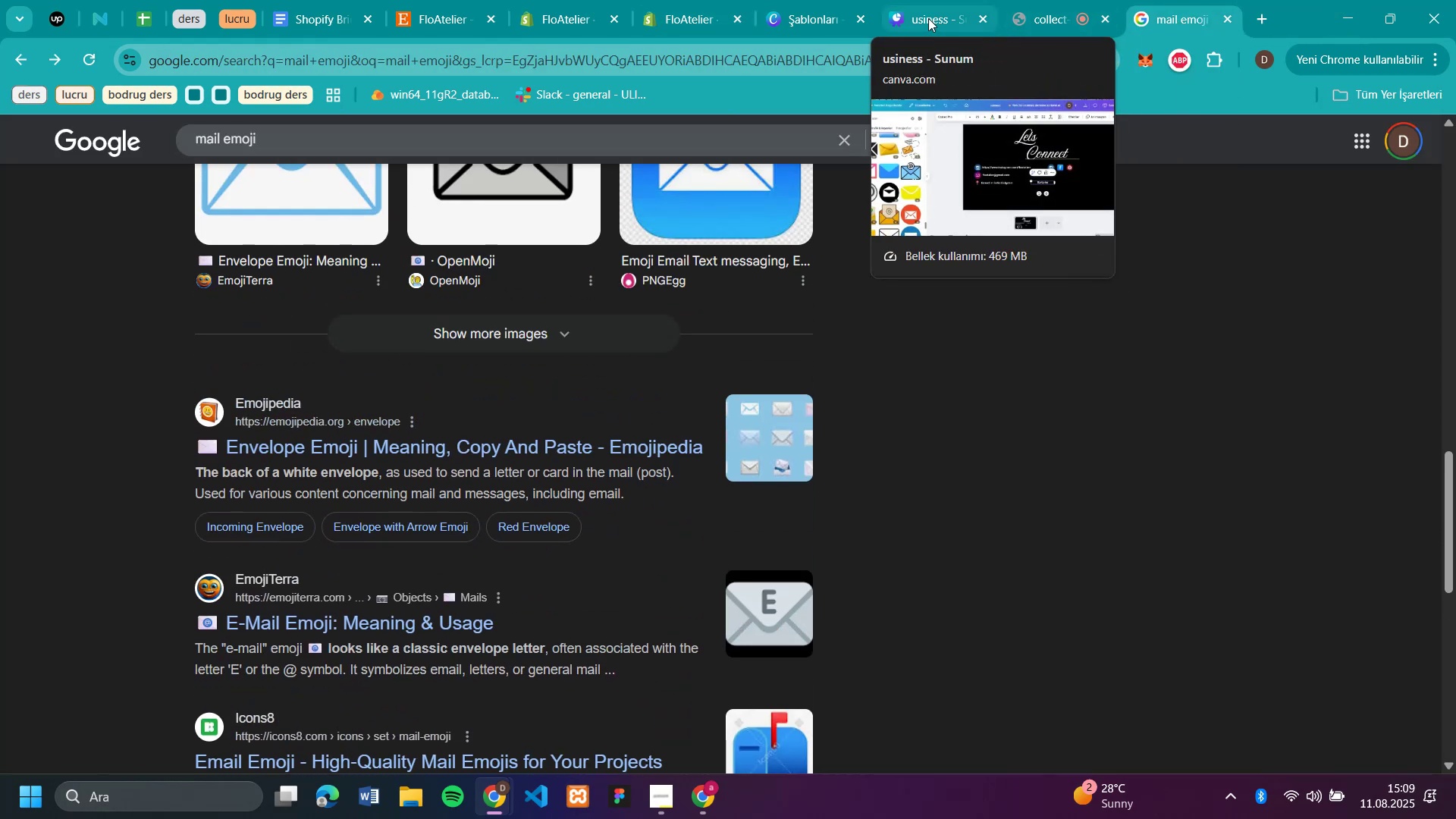 
left_click([928, 18])
 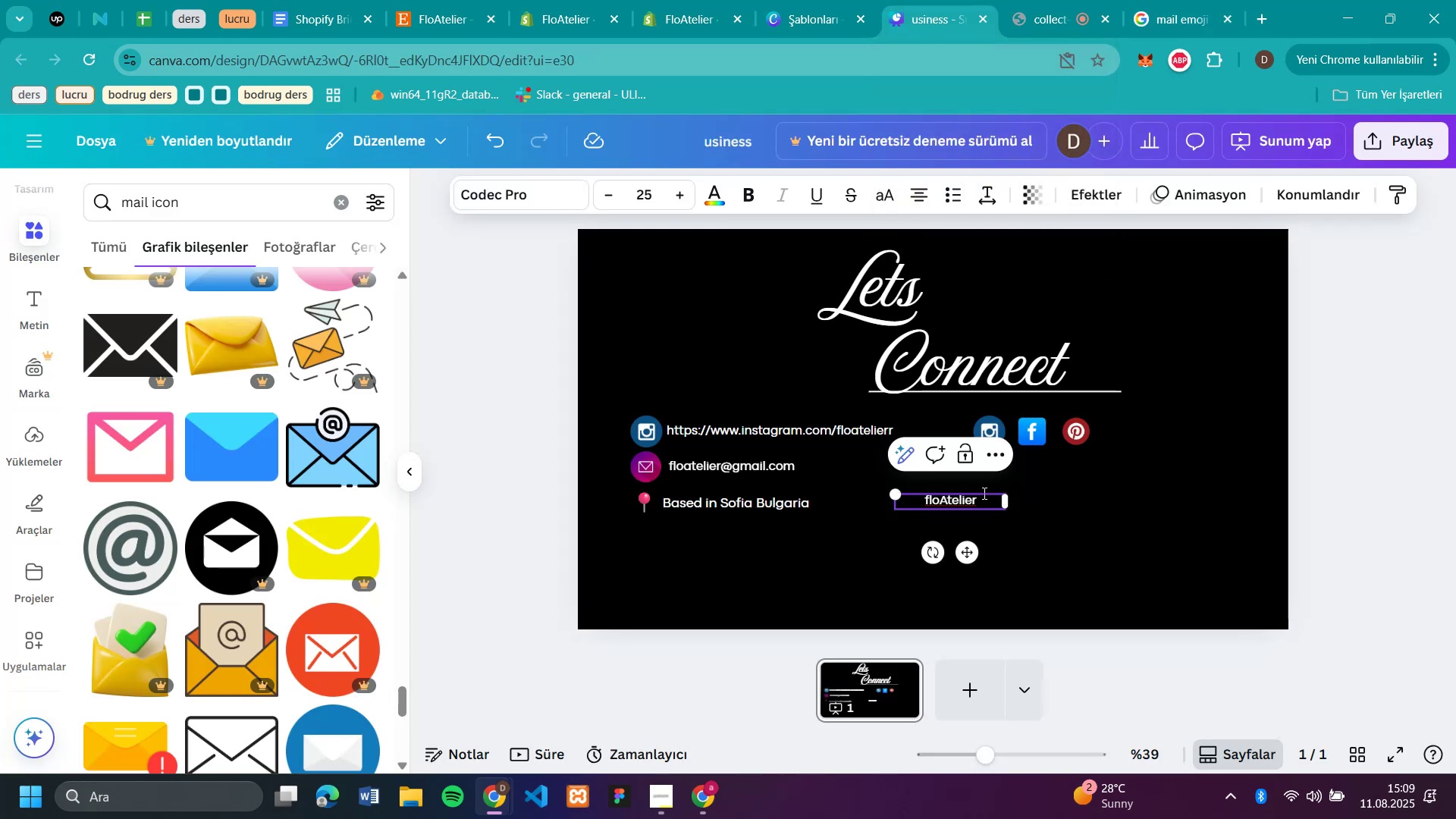 
left_click_drag(start_coordinate=[981, 497], to_coordinate=[921, 504])
 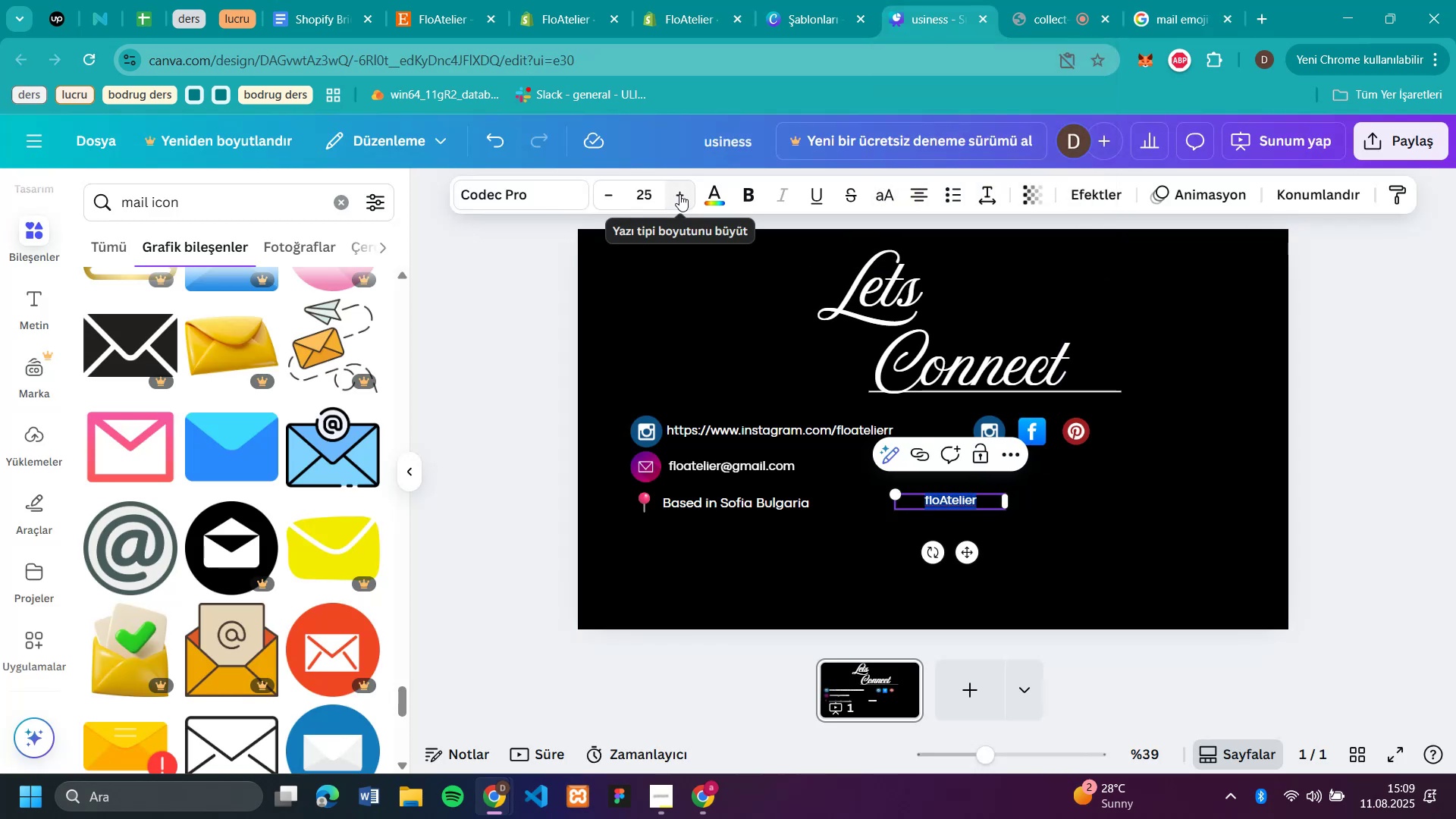 
double_click([679, 194])
 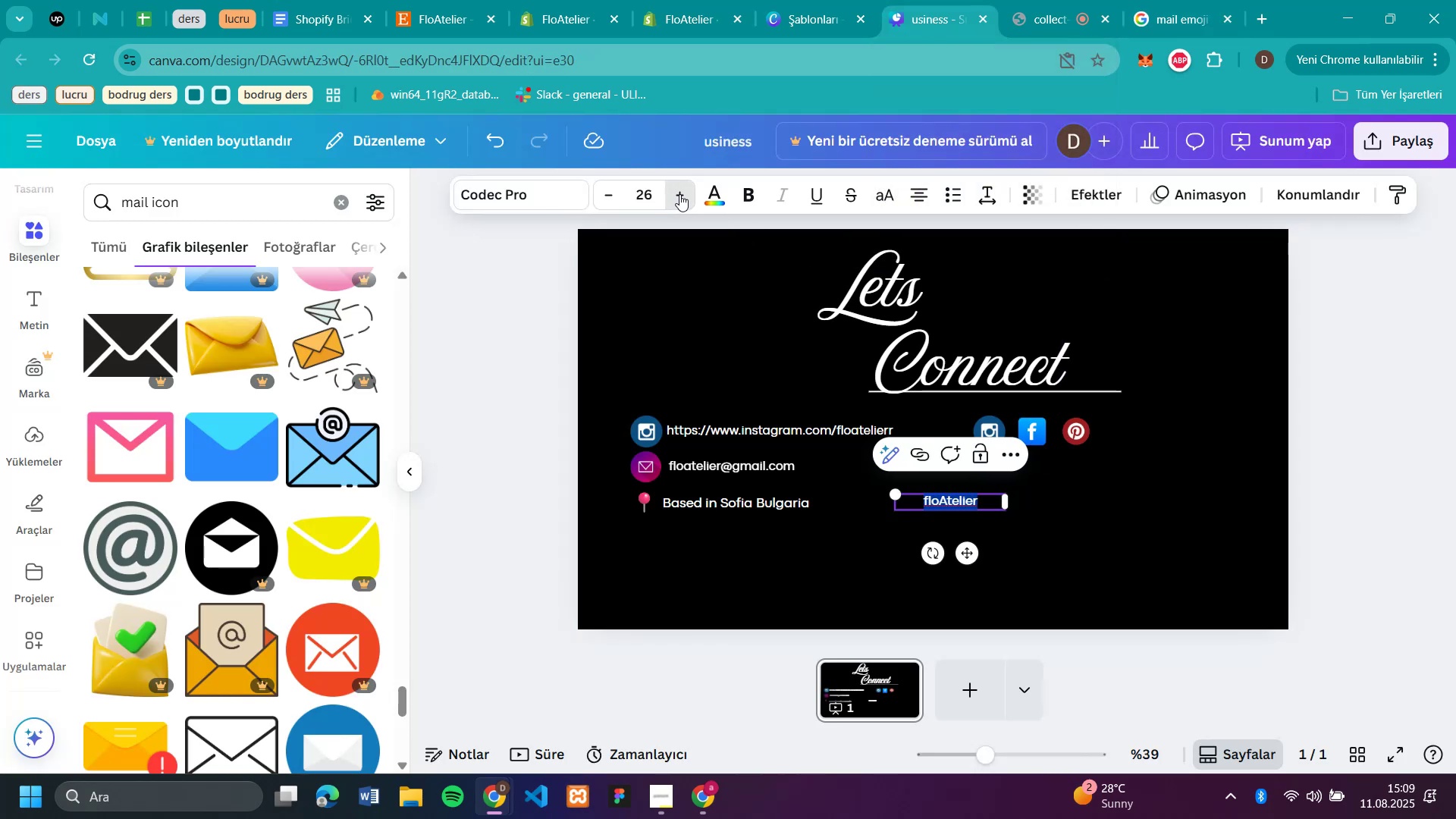 
triple_click([679, 194])
 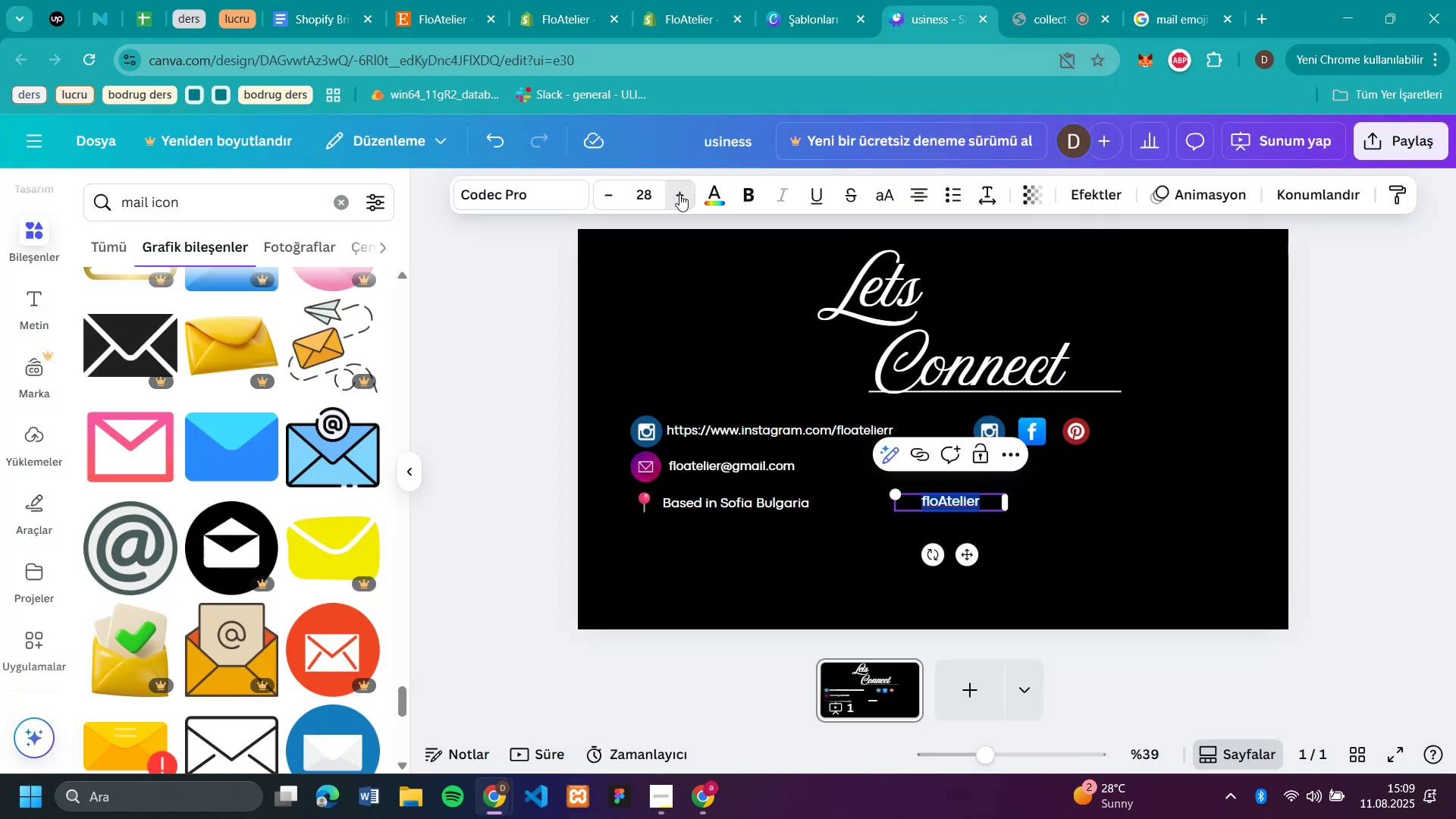 
triple_click([679, 194])
 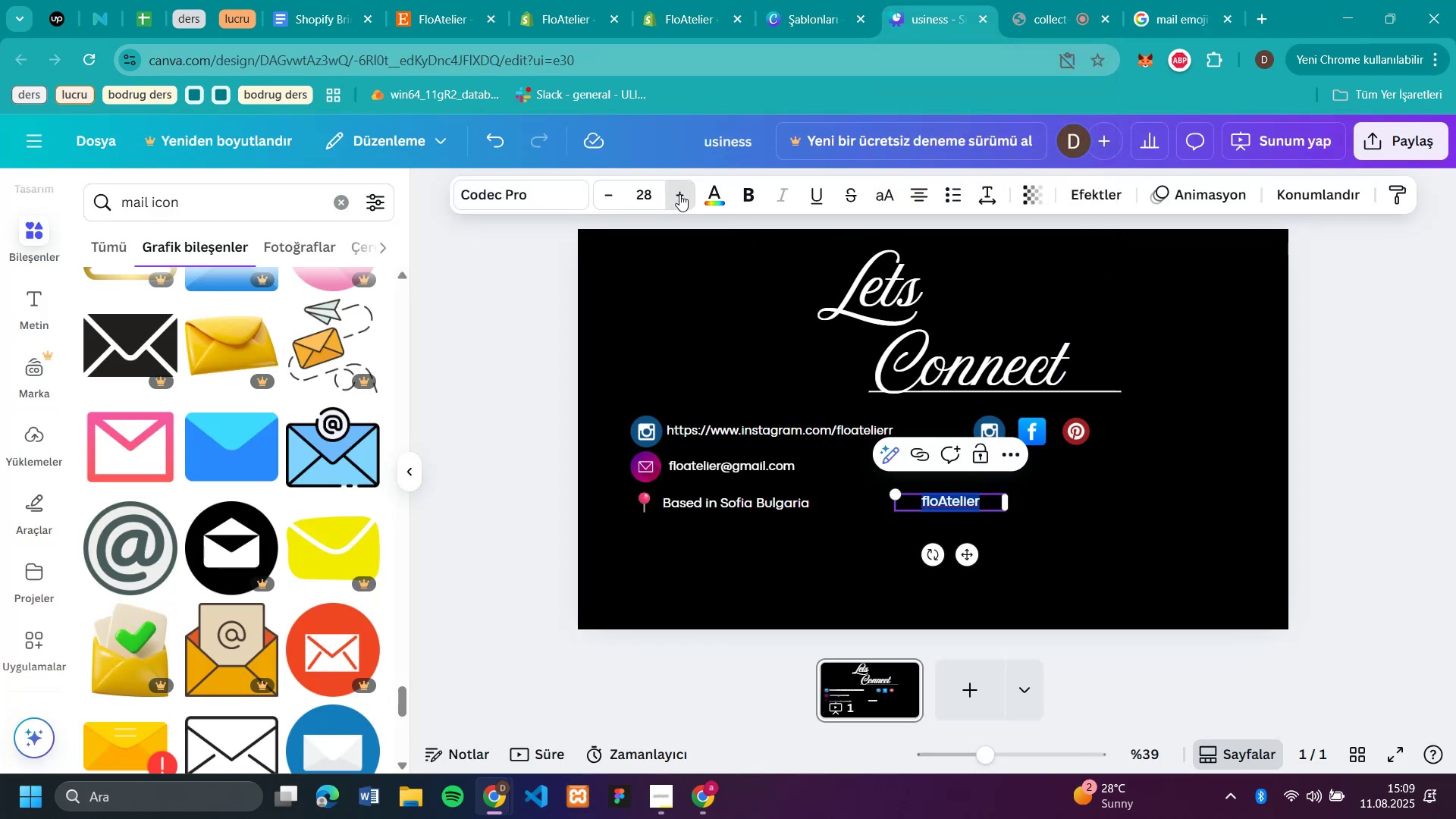 
triple_click([679, 194])
 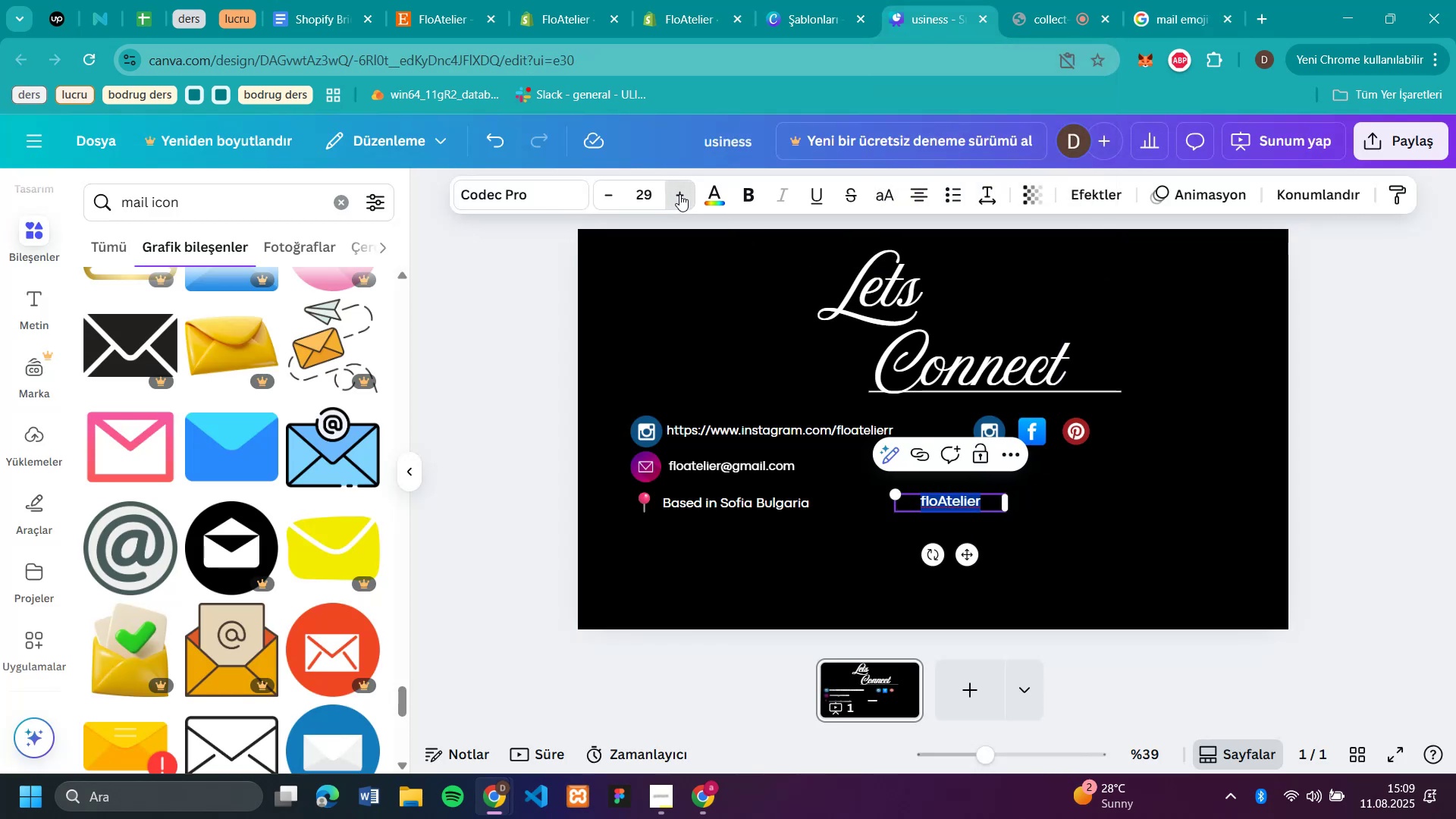 
triple_click([679, 194])
 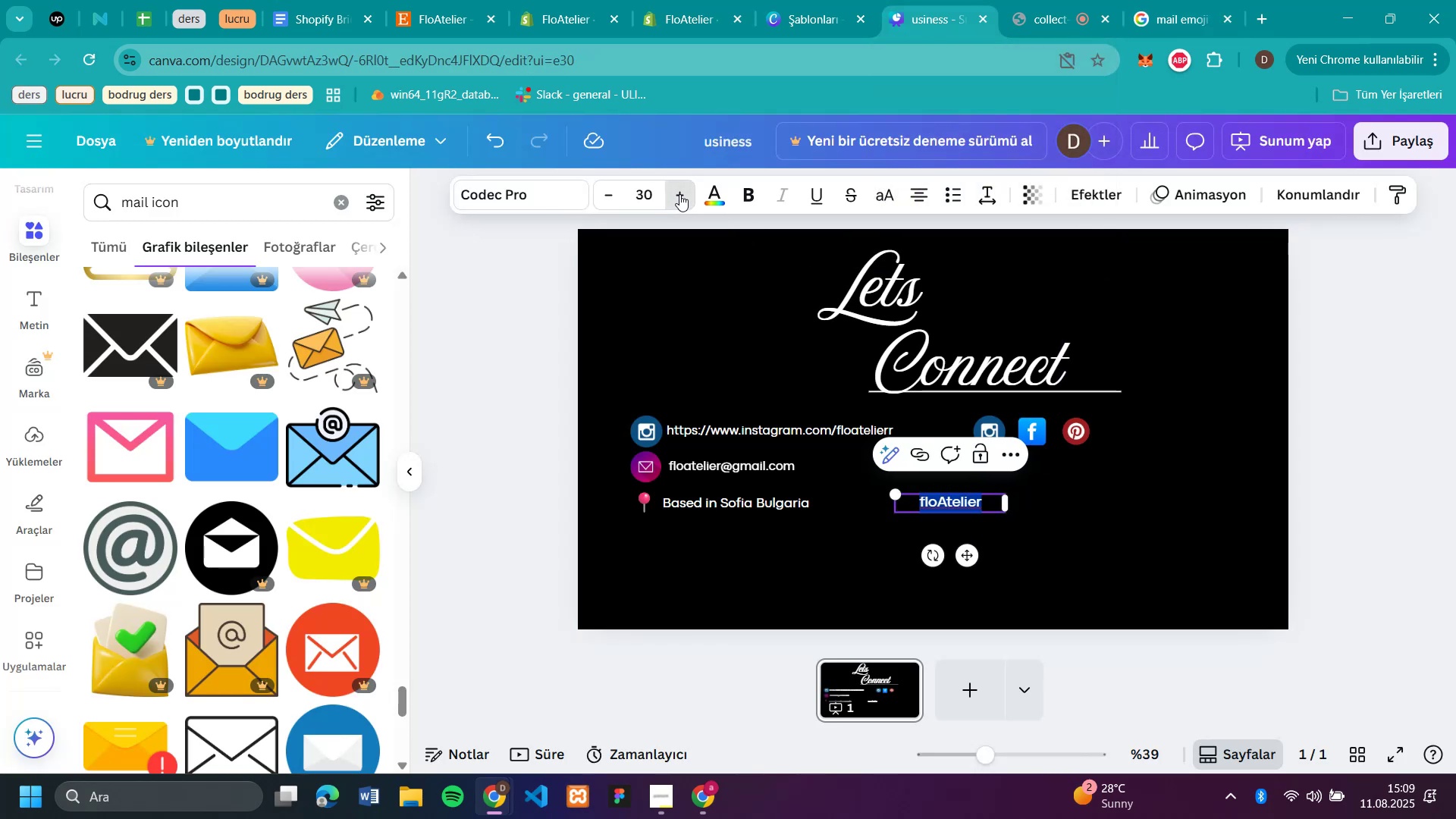 
triple_click([679, 194])
 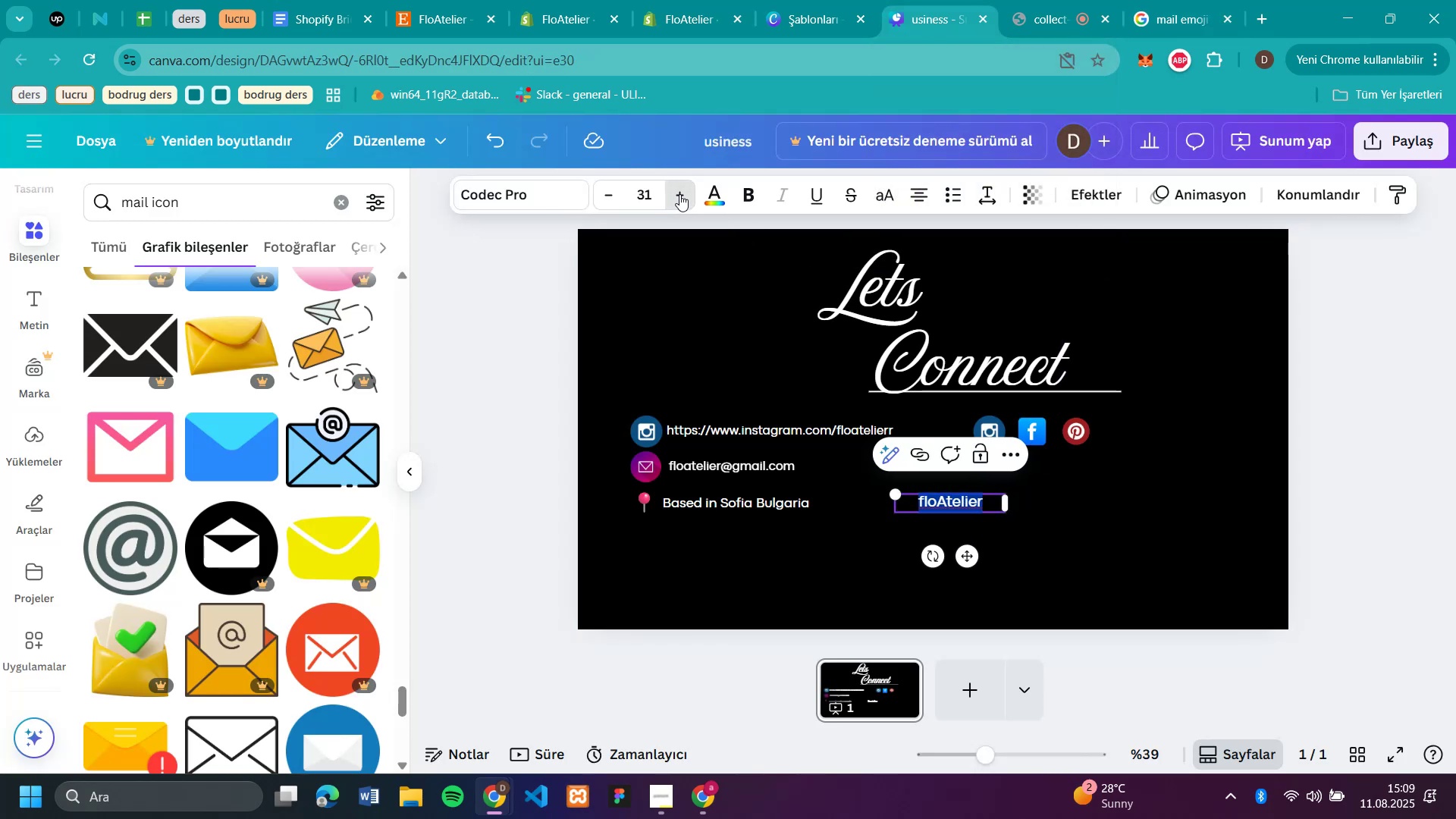 
triple_click([679, 194])
 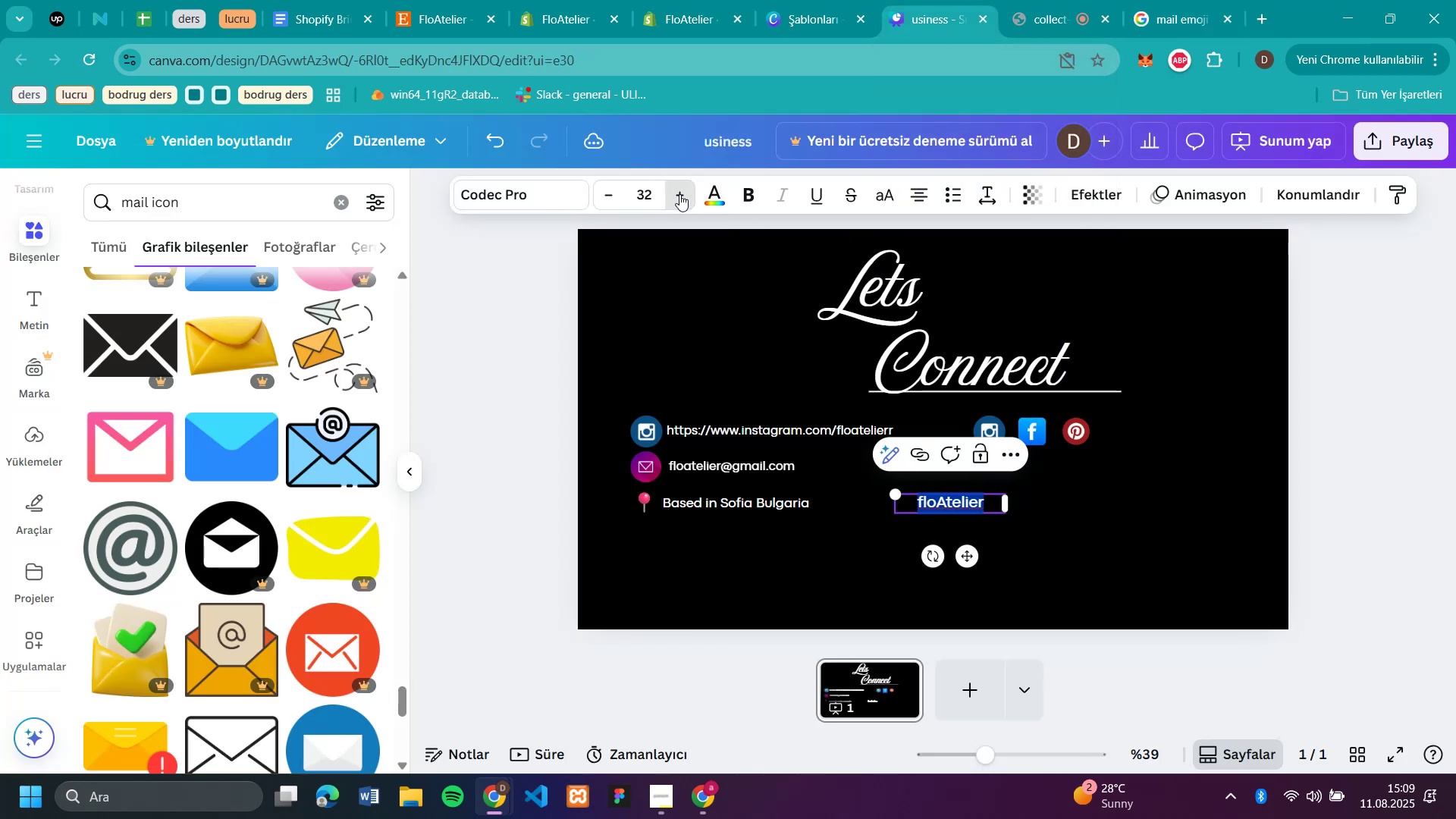 
triple_click([679, 194])
 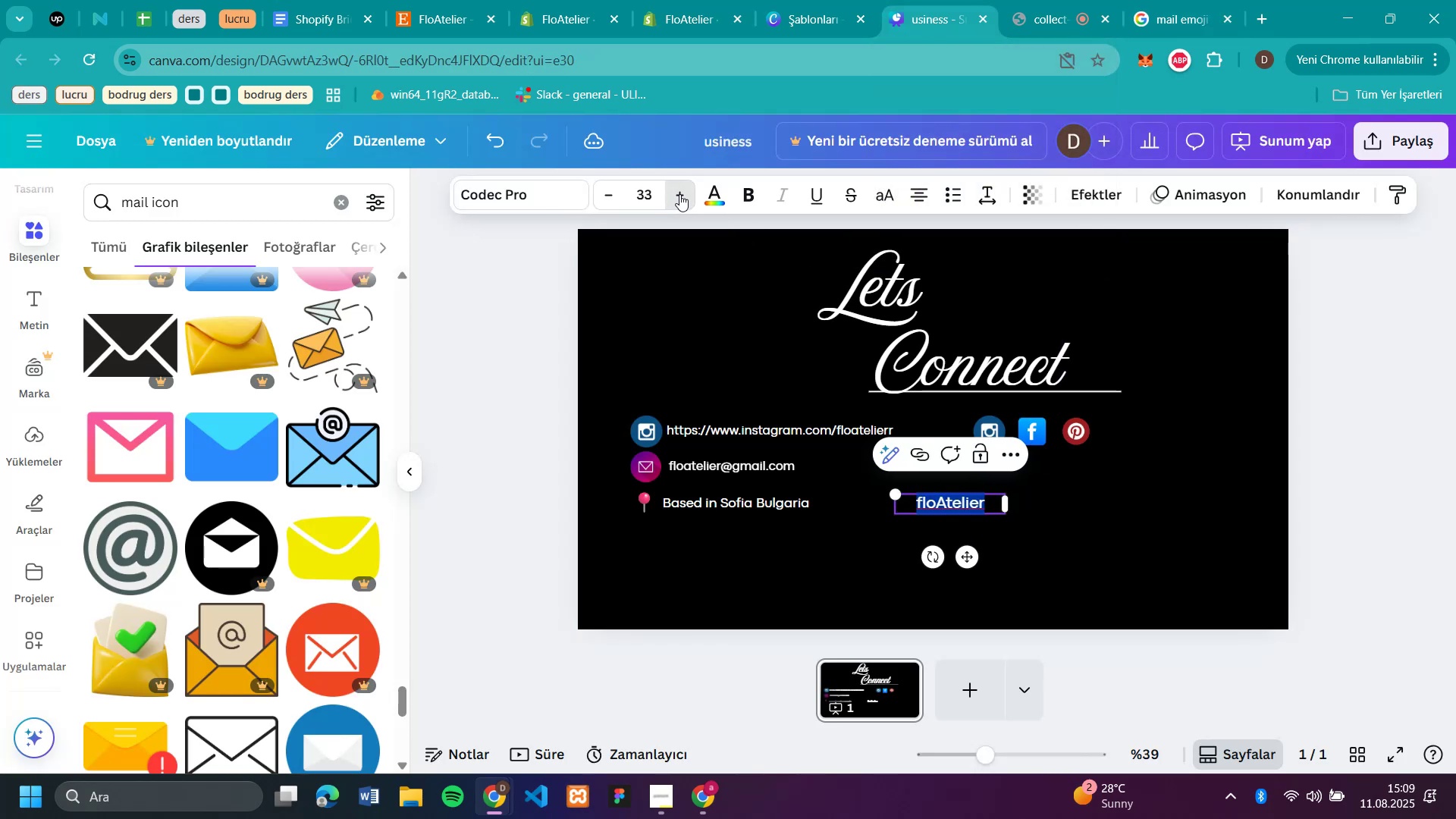 
triple_click([679, 194])
 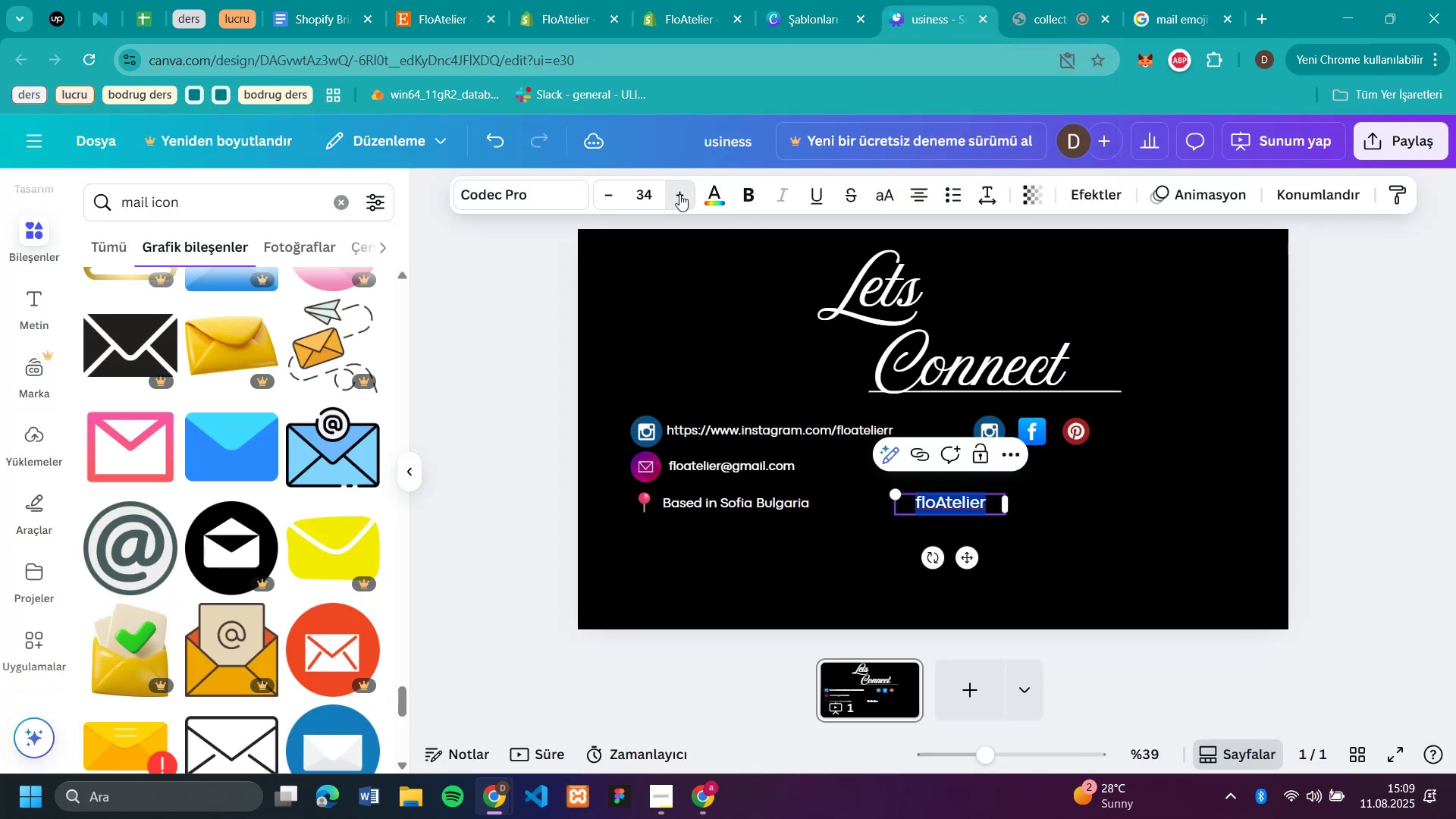 
triple_click([679, 194])
 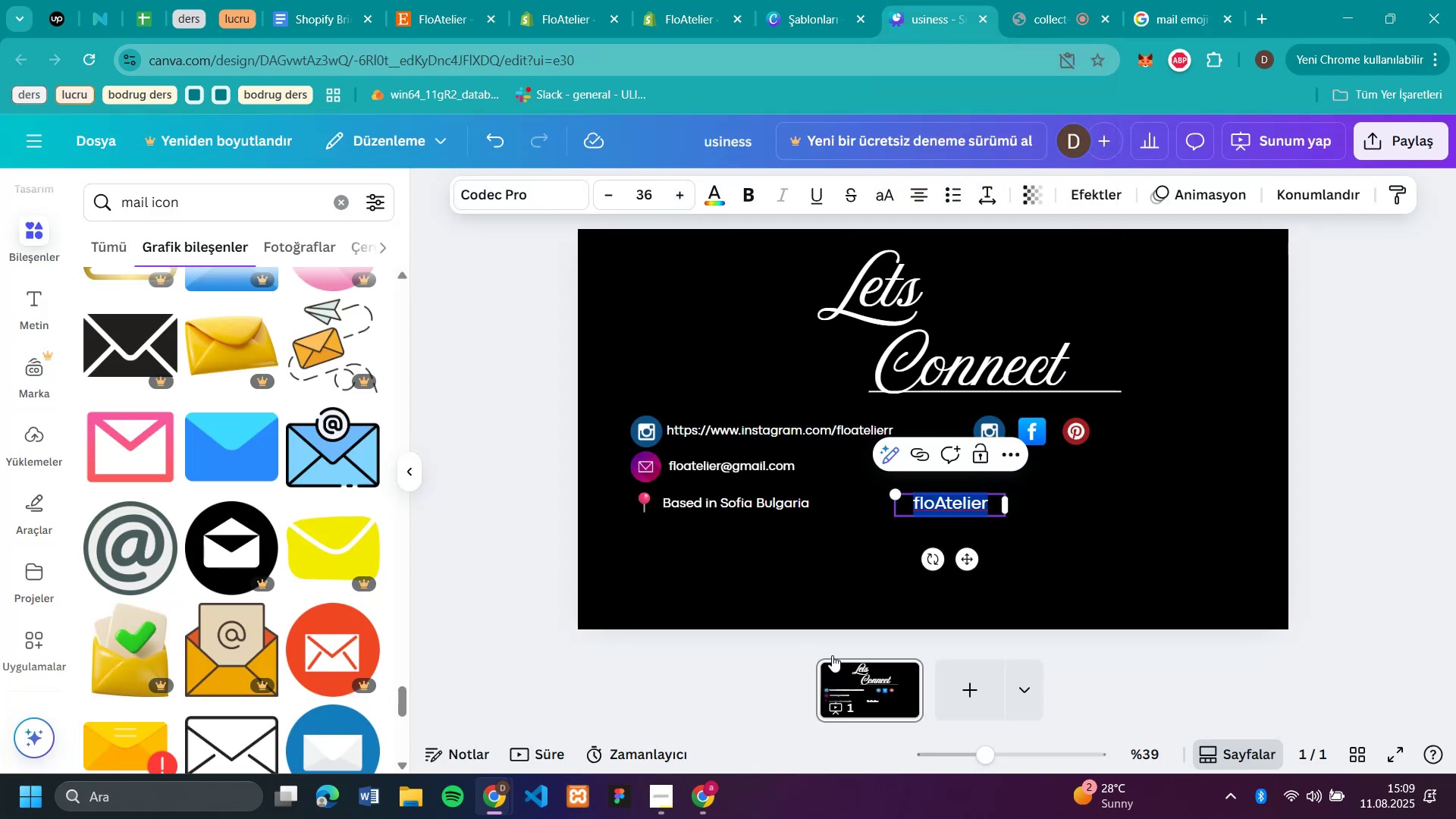 
left_click([808, 571])
 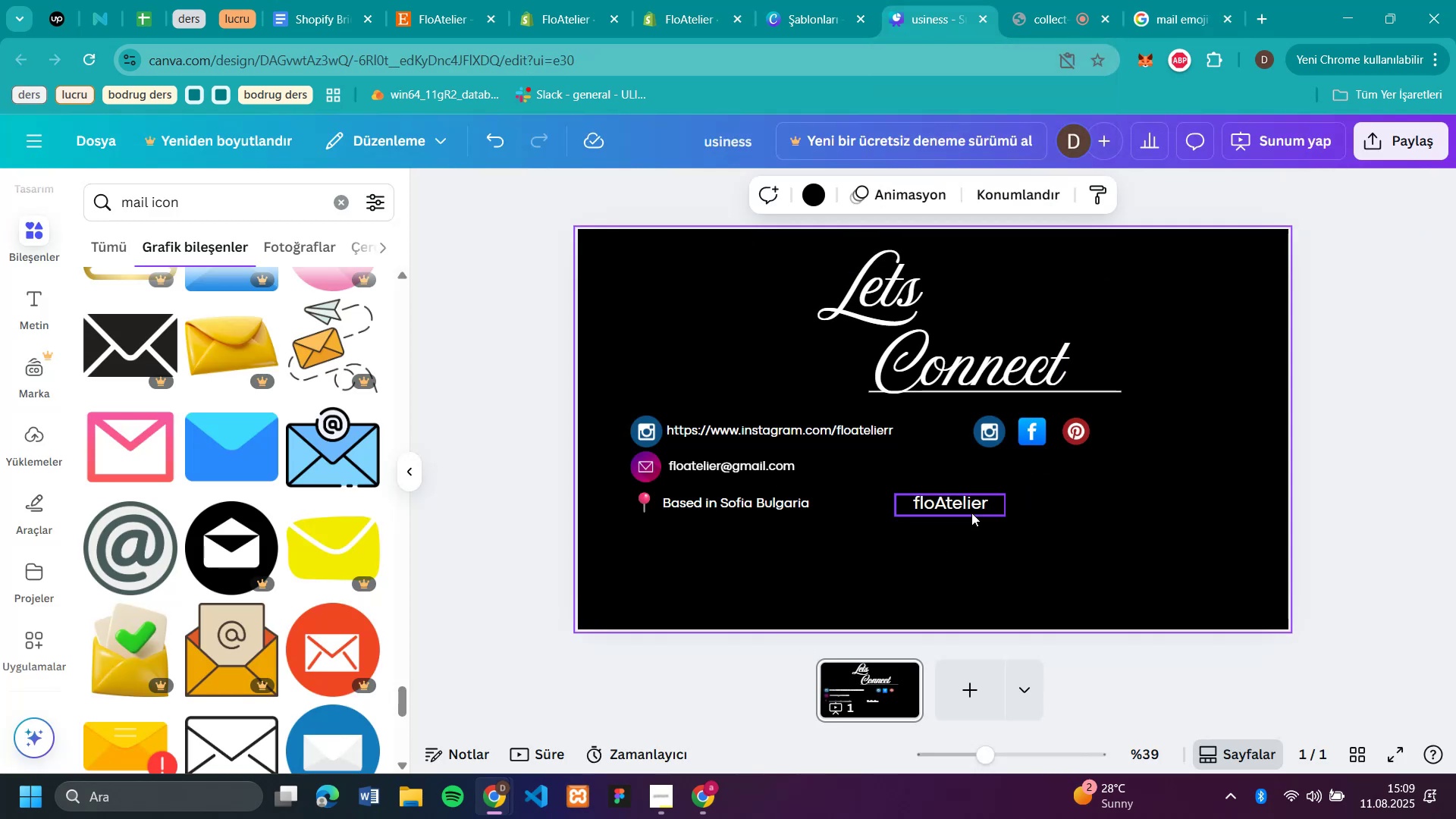 
left_click_drag(start_coordinate=[972, 504], to_coordinate=[1060, 482])
 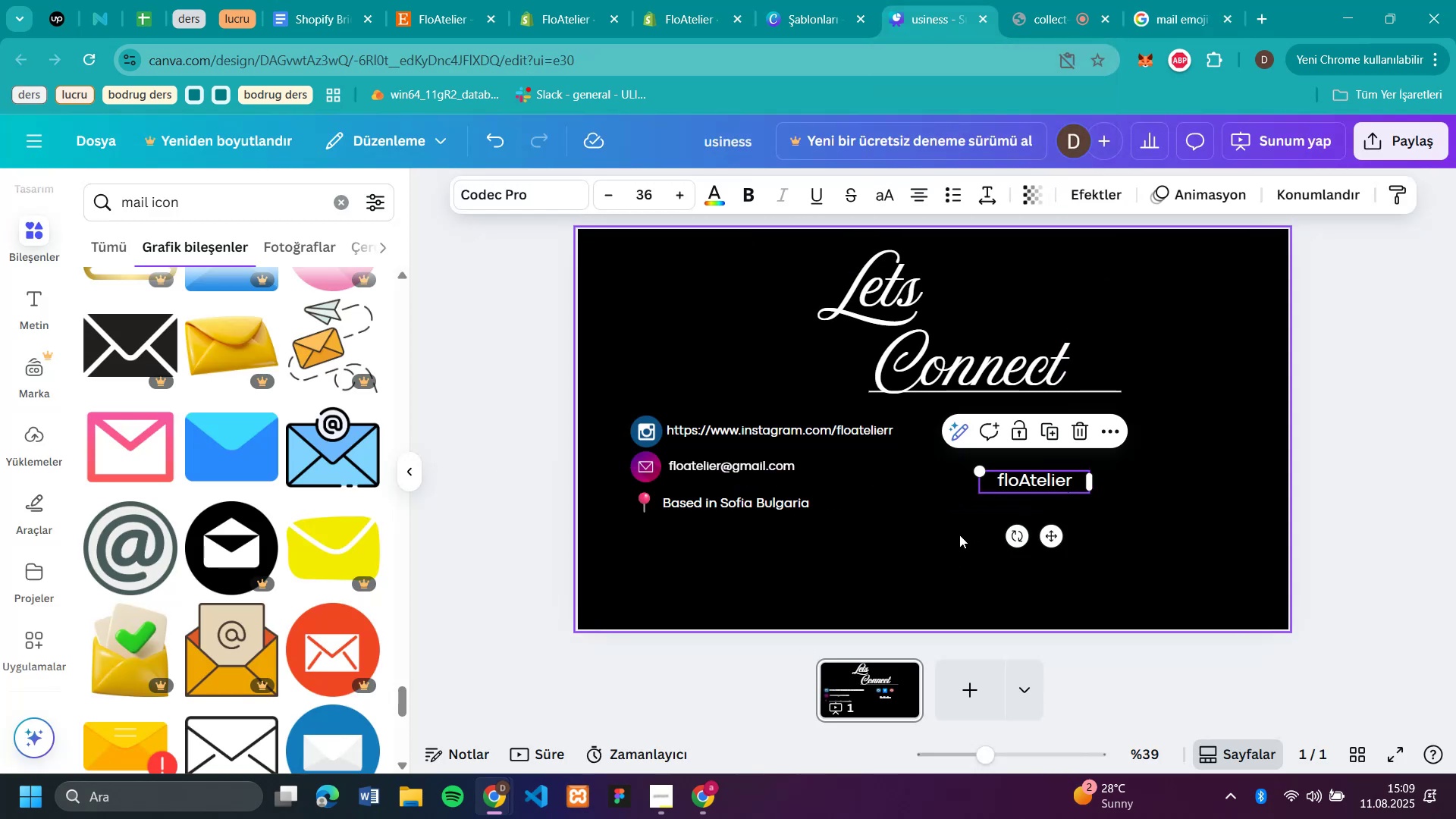 
left_click([916, 540])
 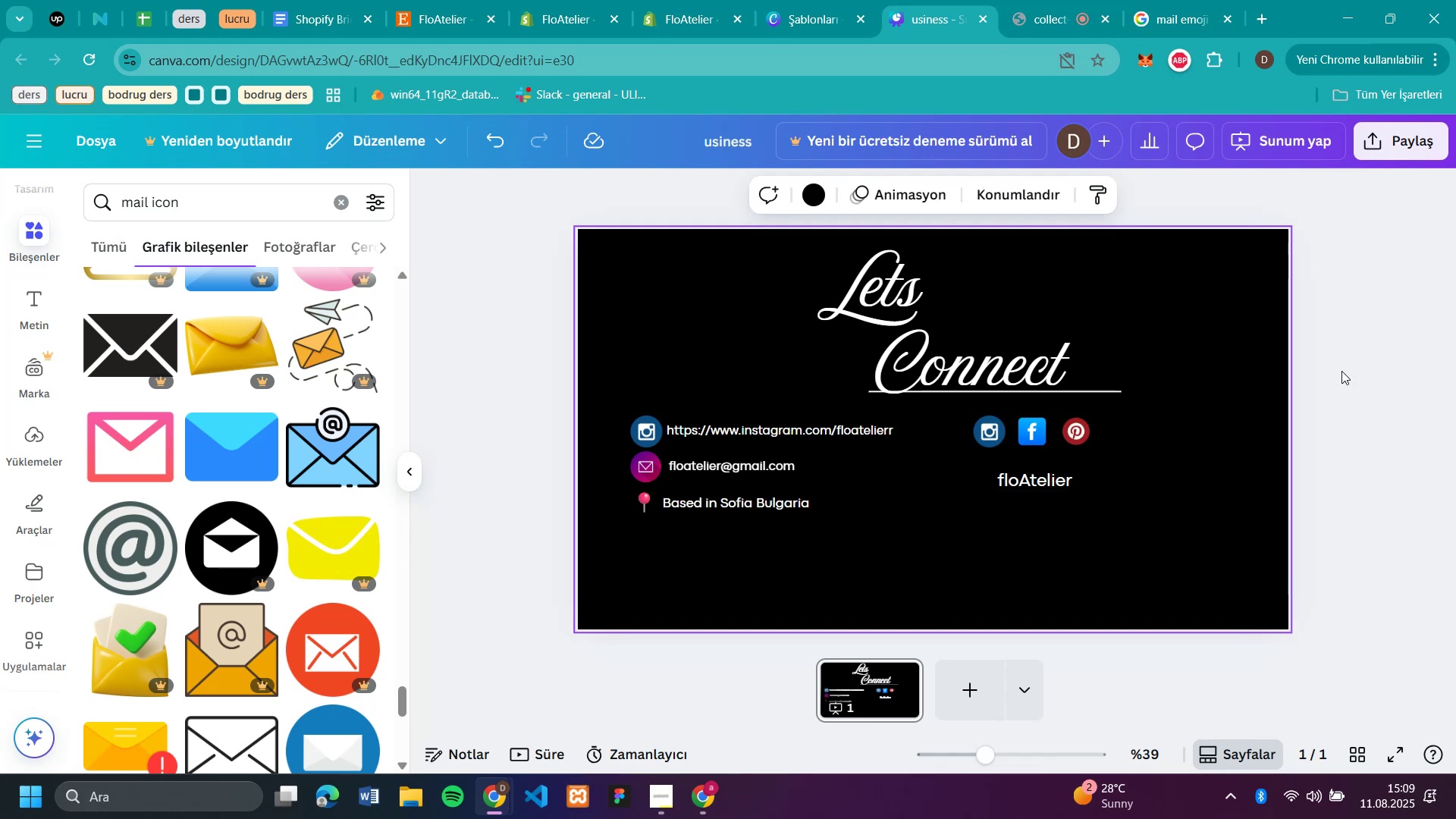 
left_click([1418, 146])
 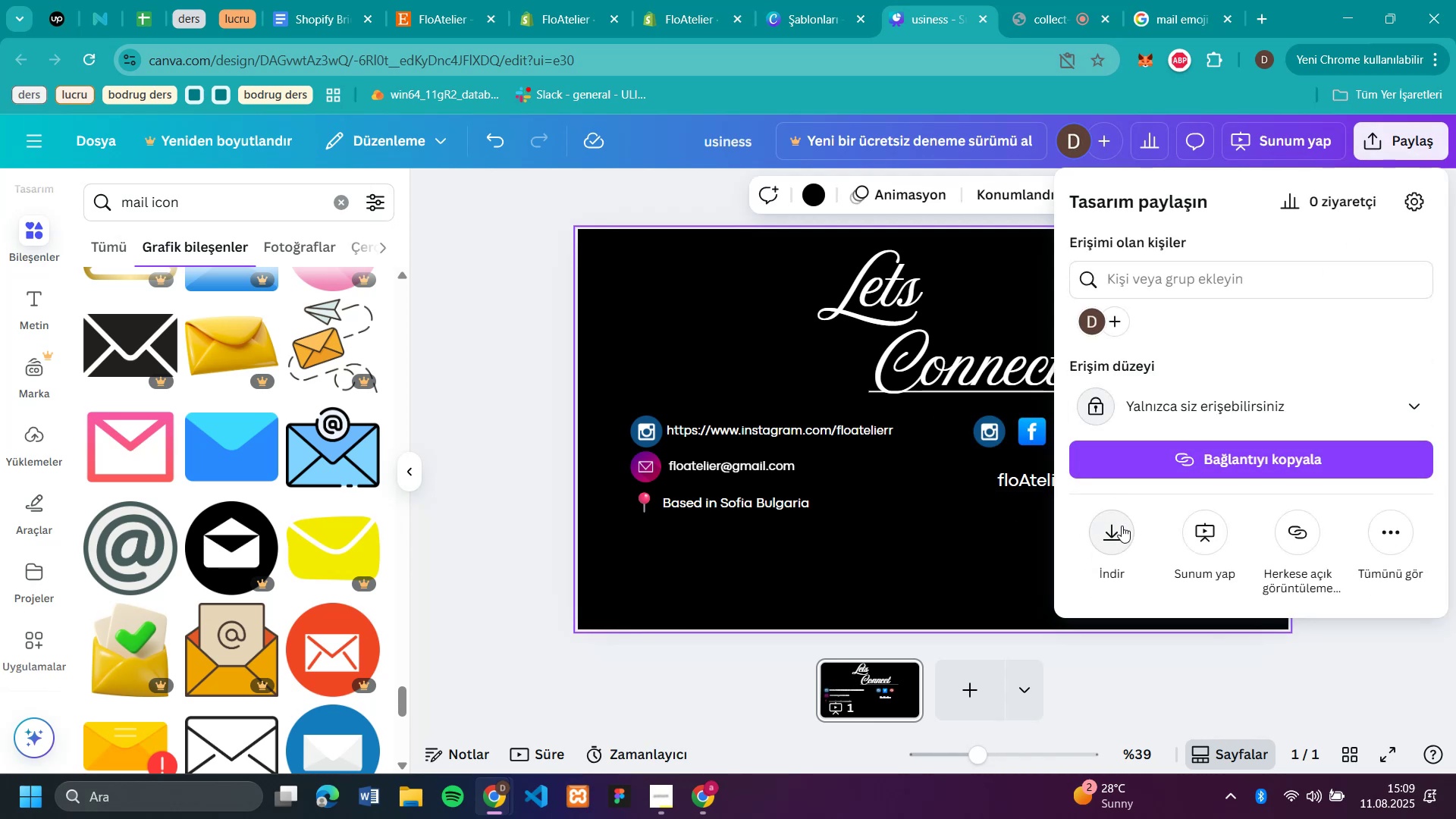 
left_click([1122, 526])
 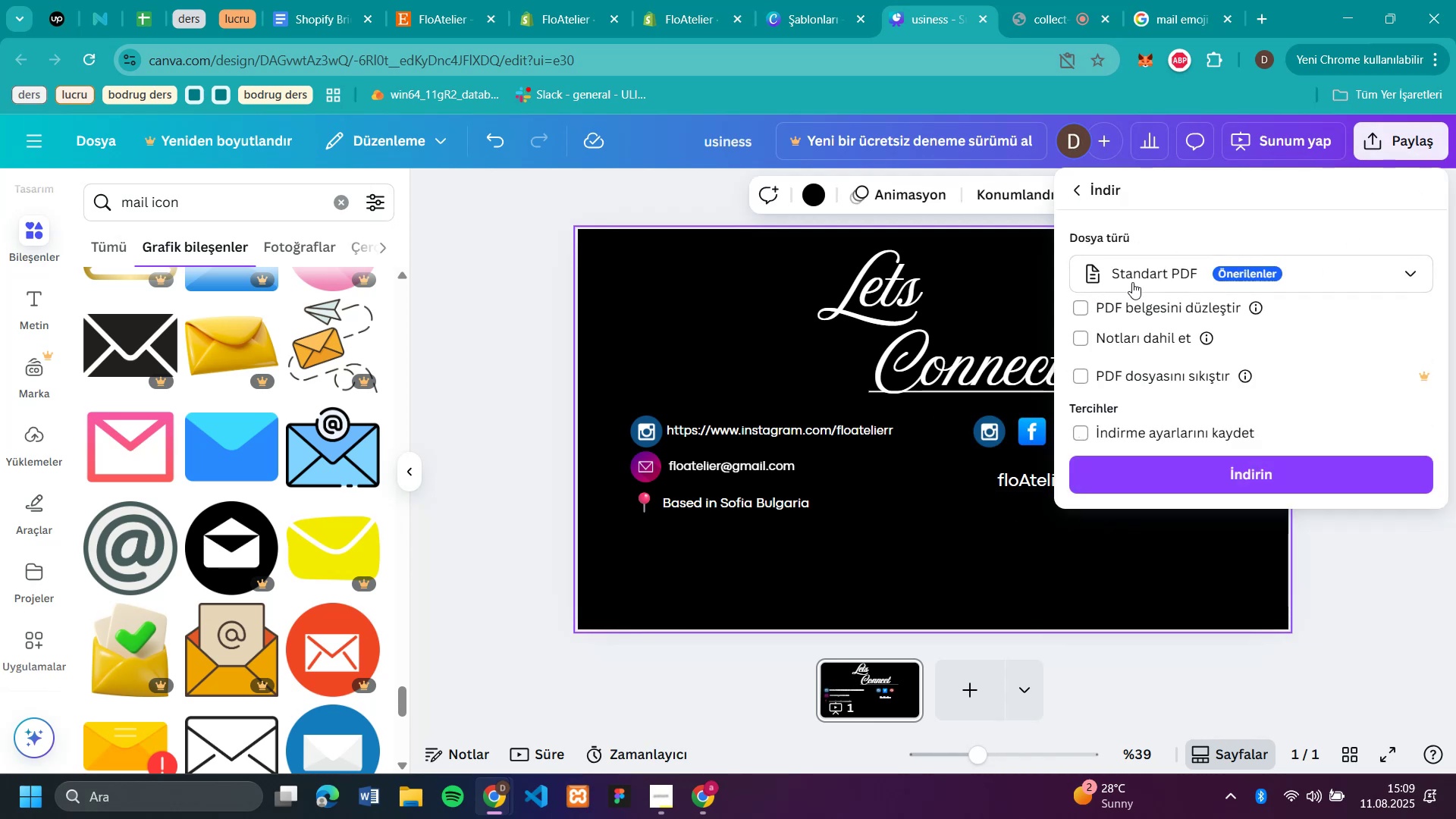 
left_click([1162, 259])
 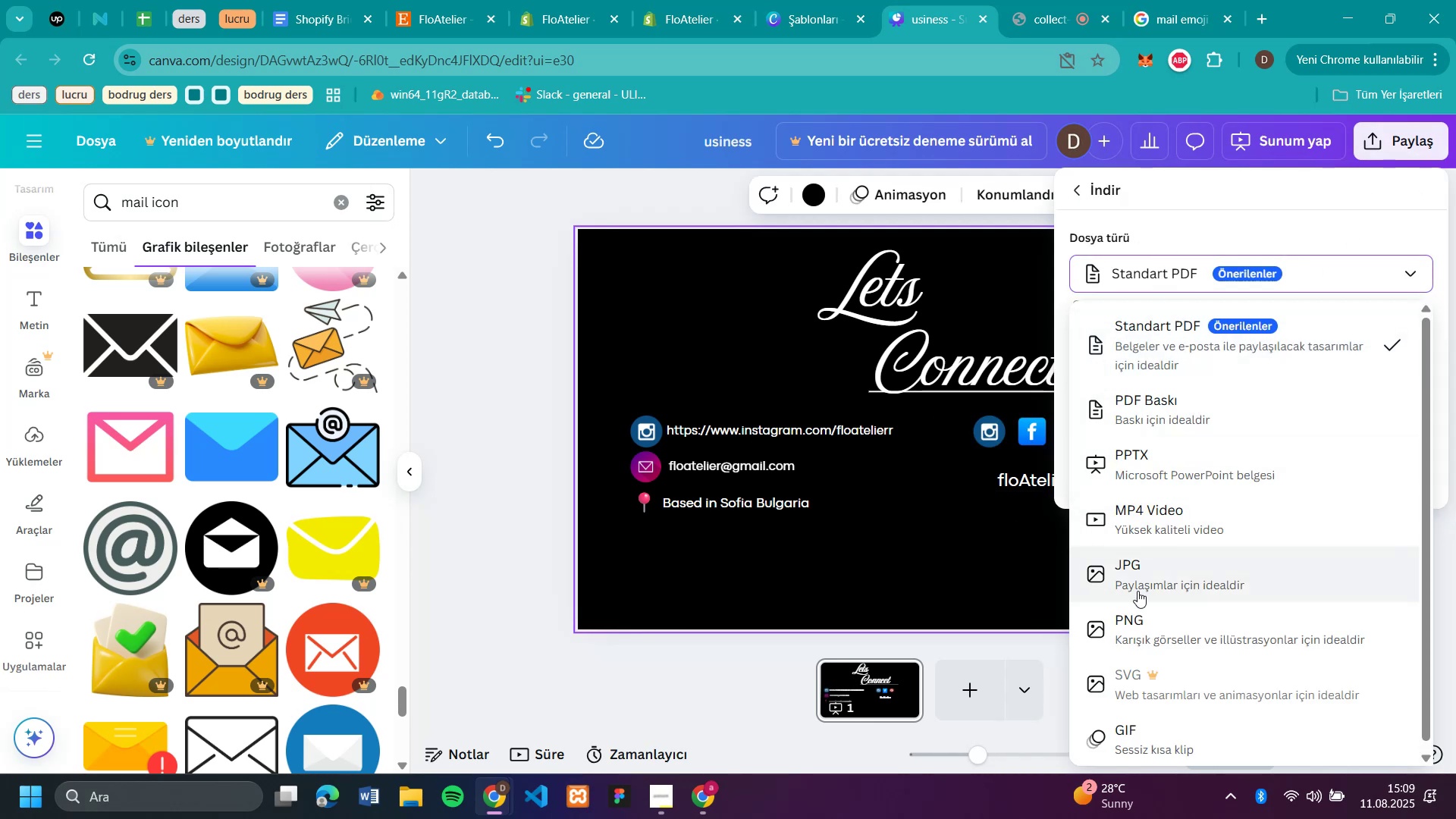 
left_click([1135, 629])
 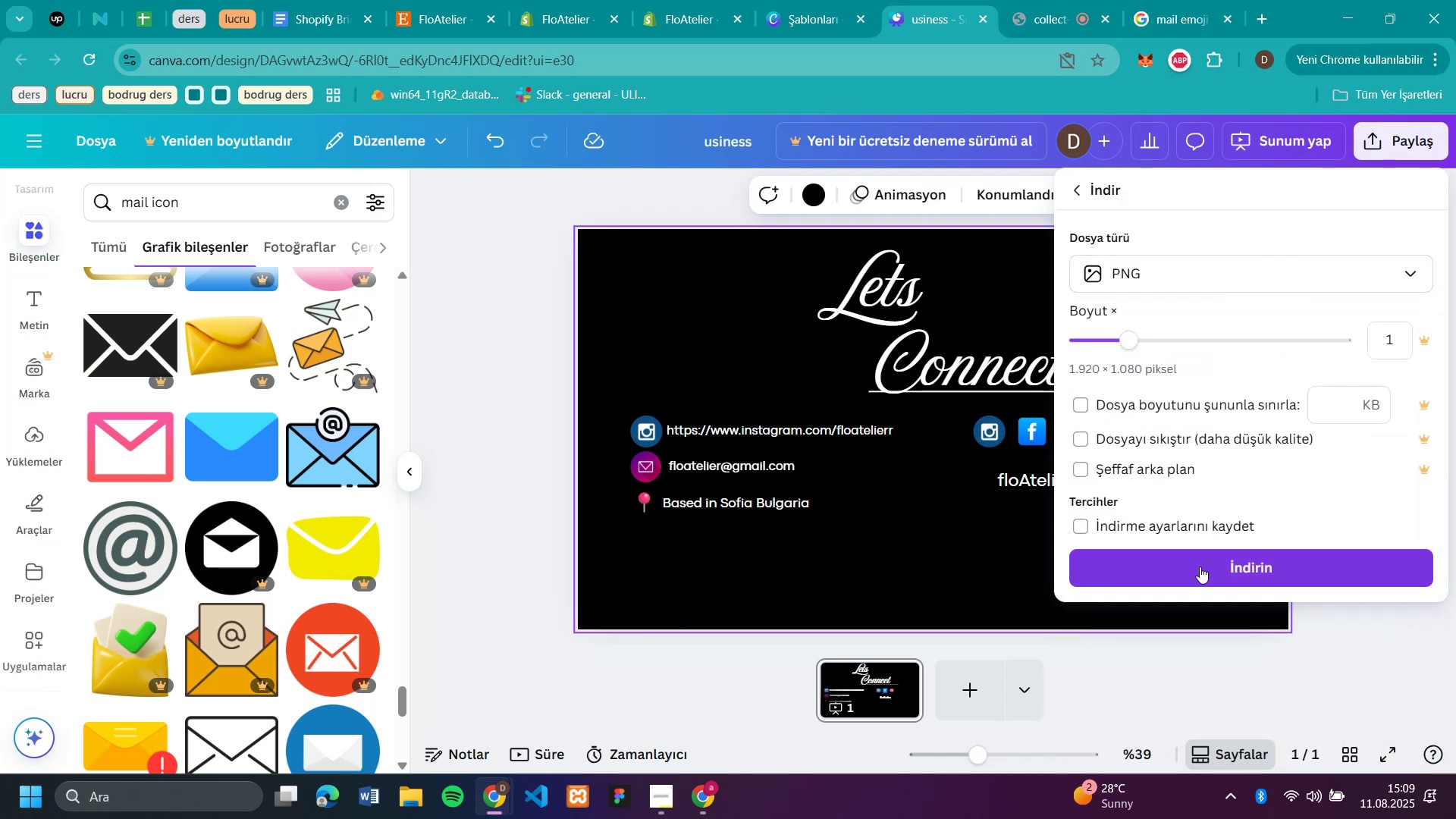 
left_click([1199, 575])
 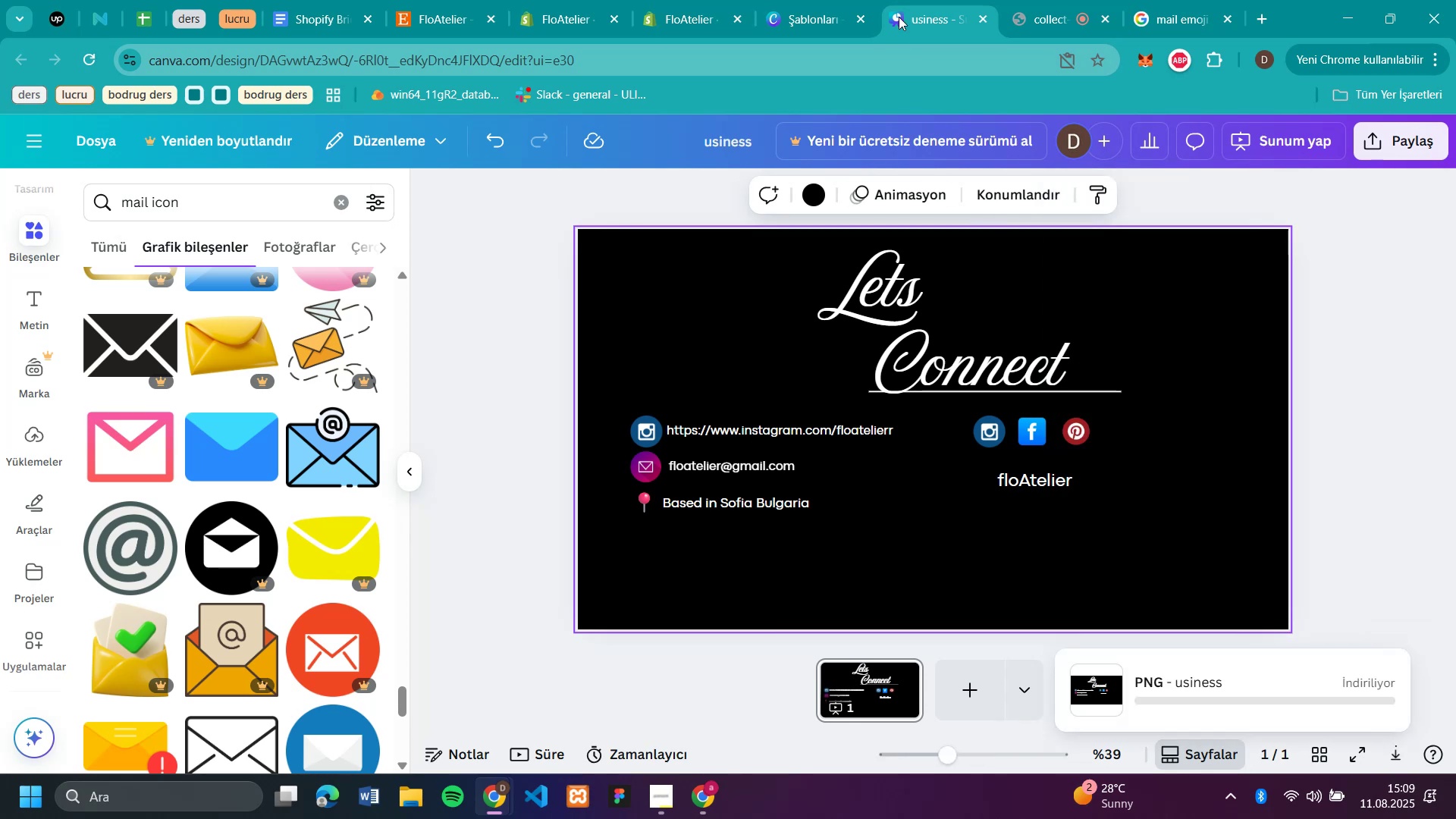 
mouse_move([919, 8])
 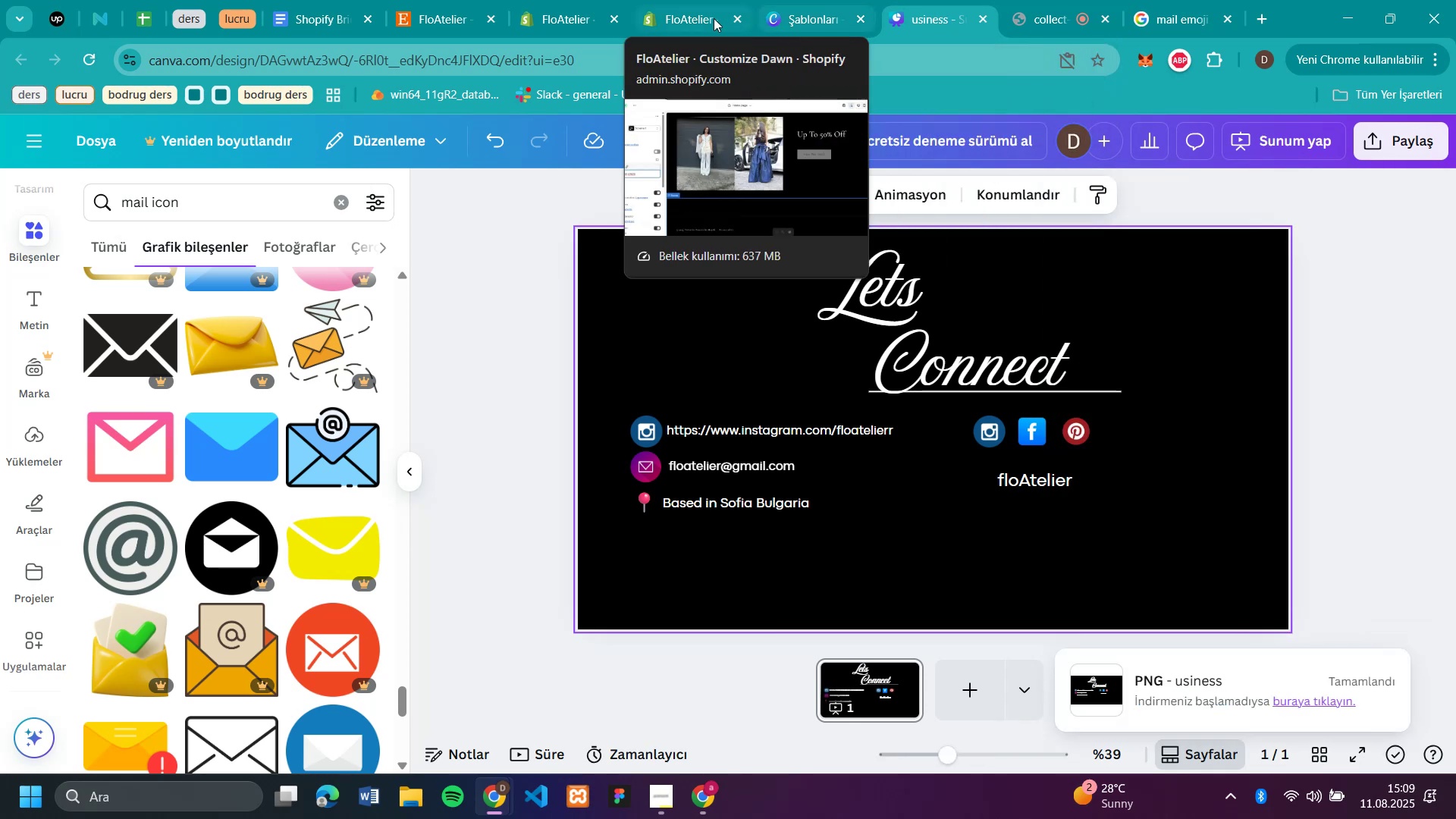 
left_click([709, 19])
 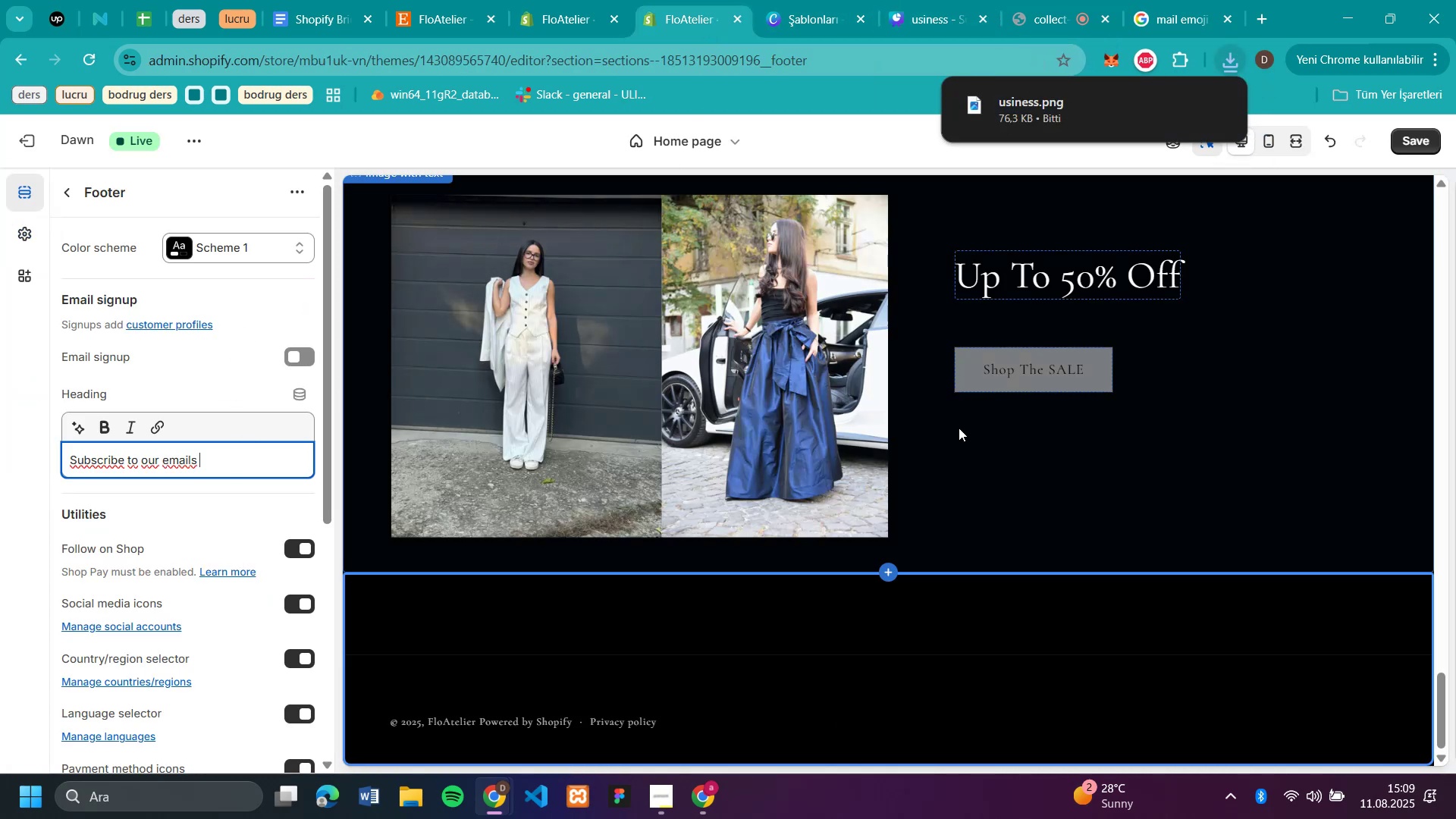 
left_click([896, 608])
 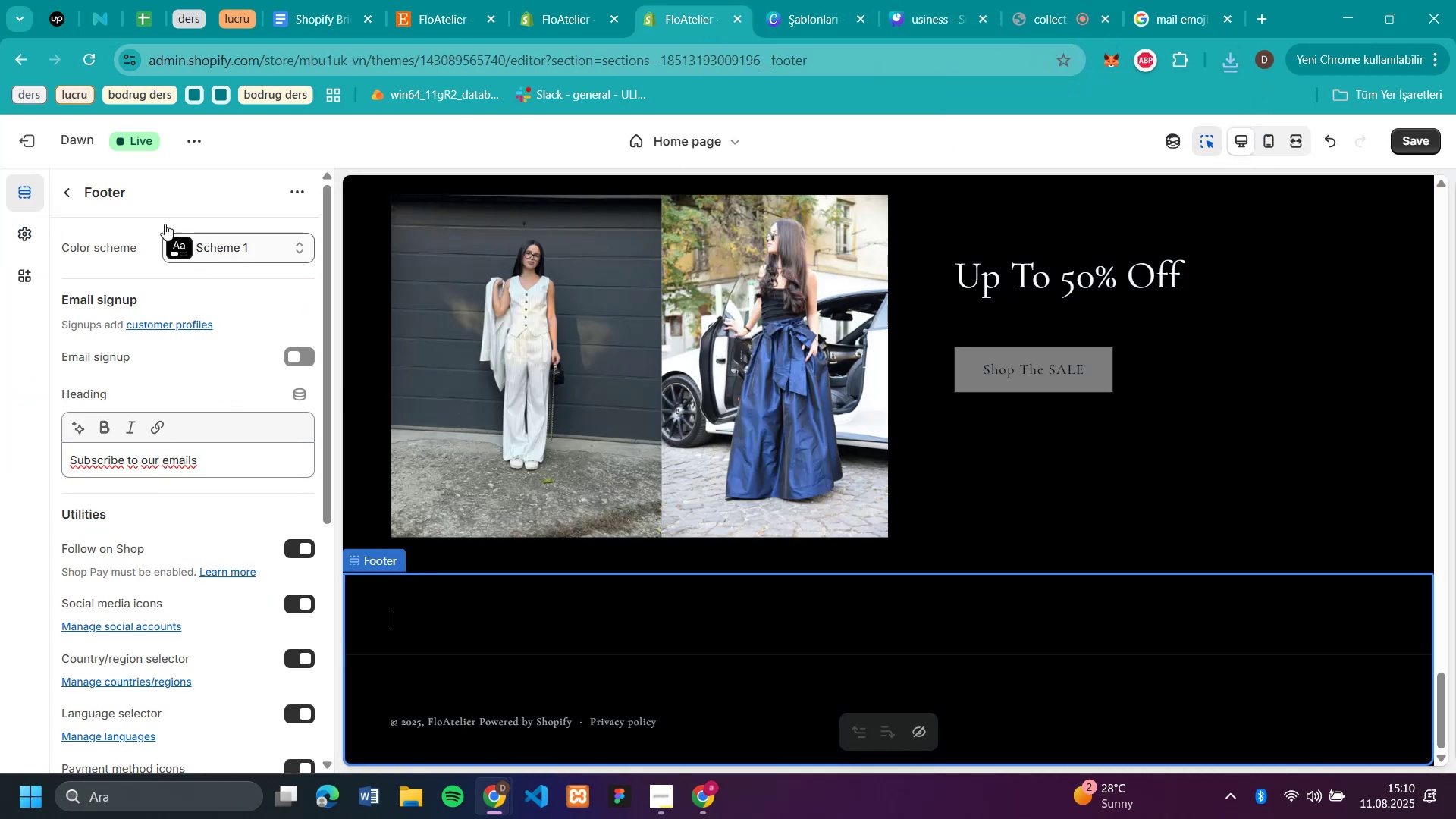 
left_click([74, 202])
 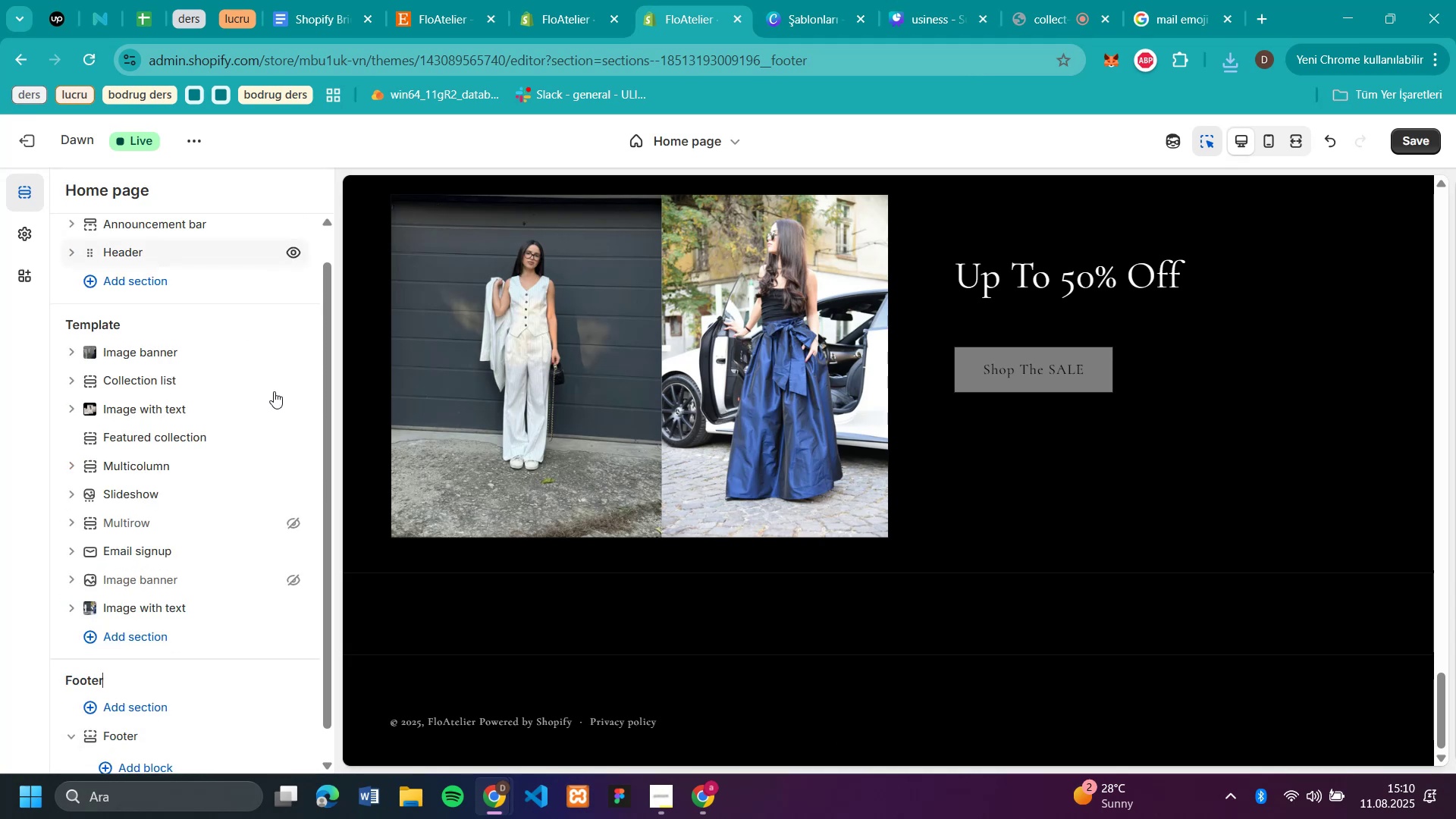 
scroll: coordinate [181, 585], scroll_direction: down, amount: 9.0
 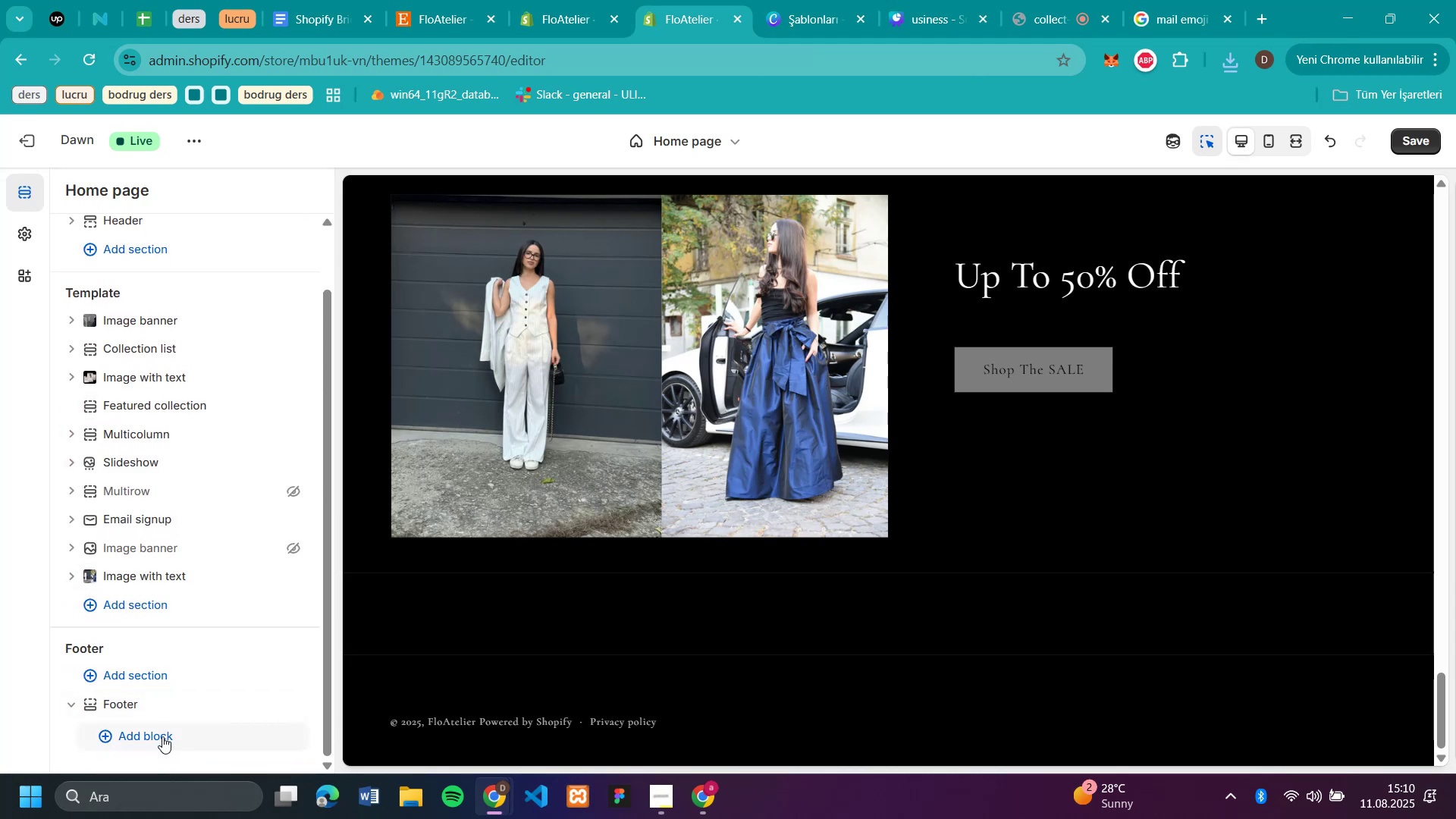 
left_click([149, 670])
 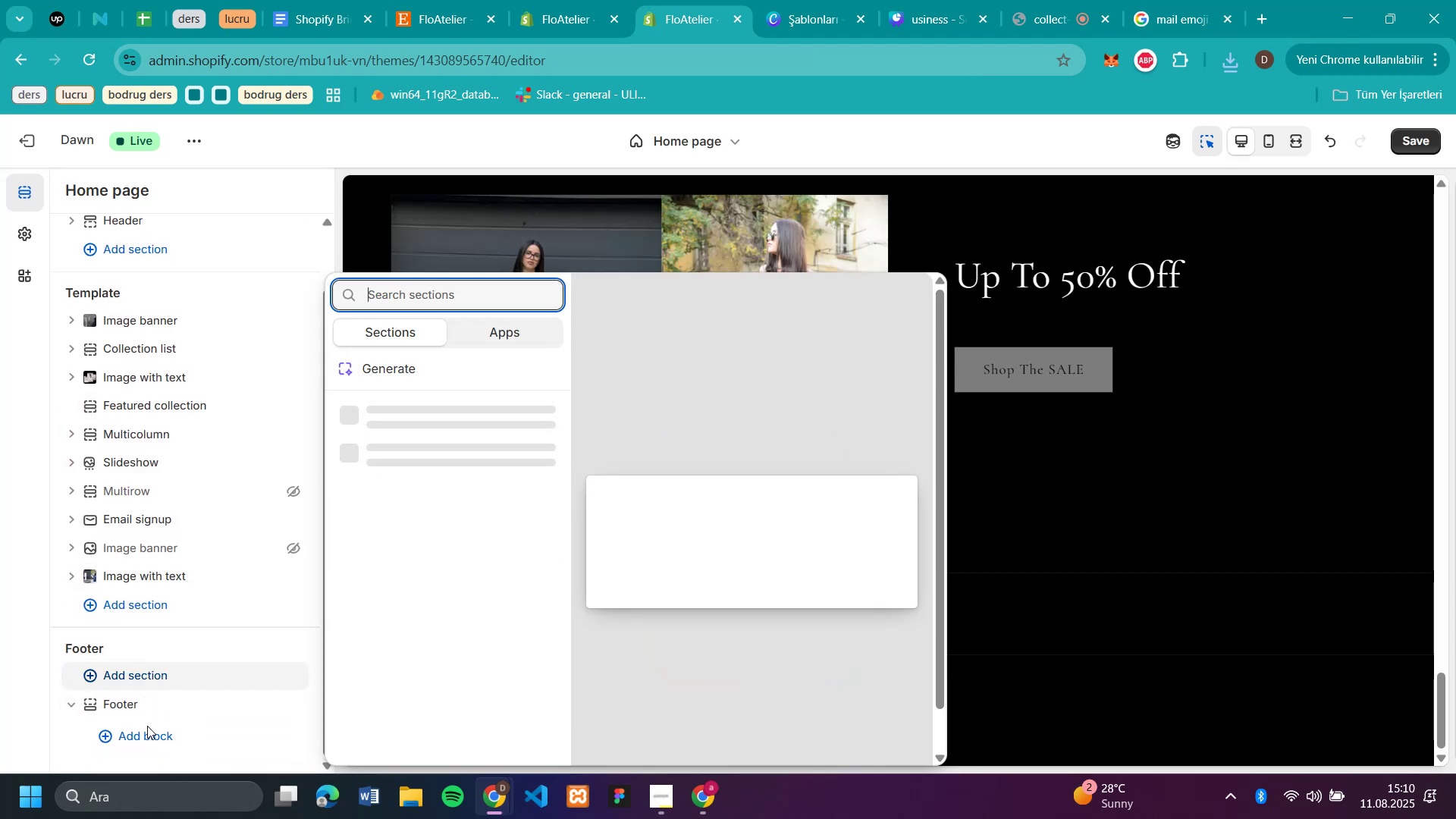 
left_click([149, 736])
 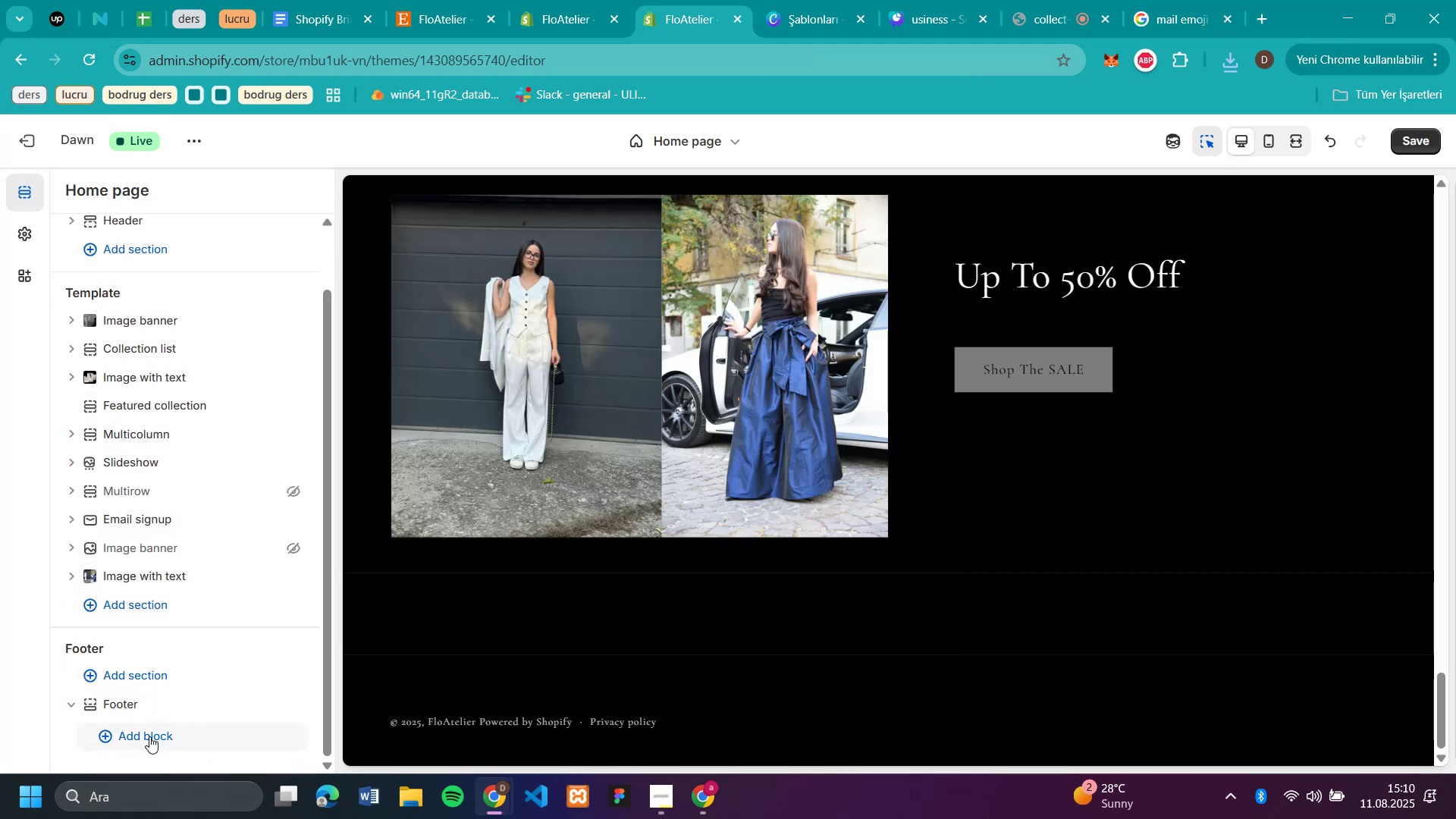 
left_click([149, 736])
 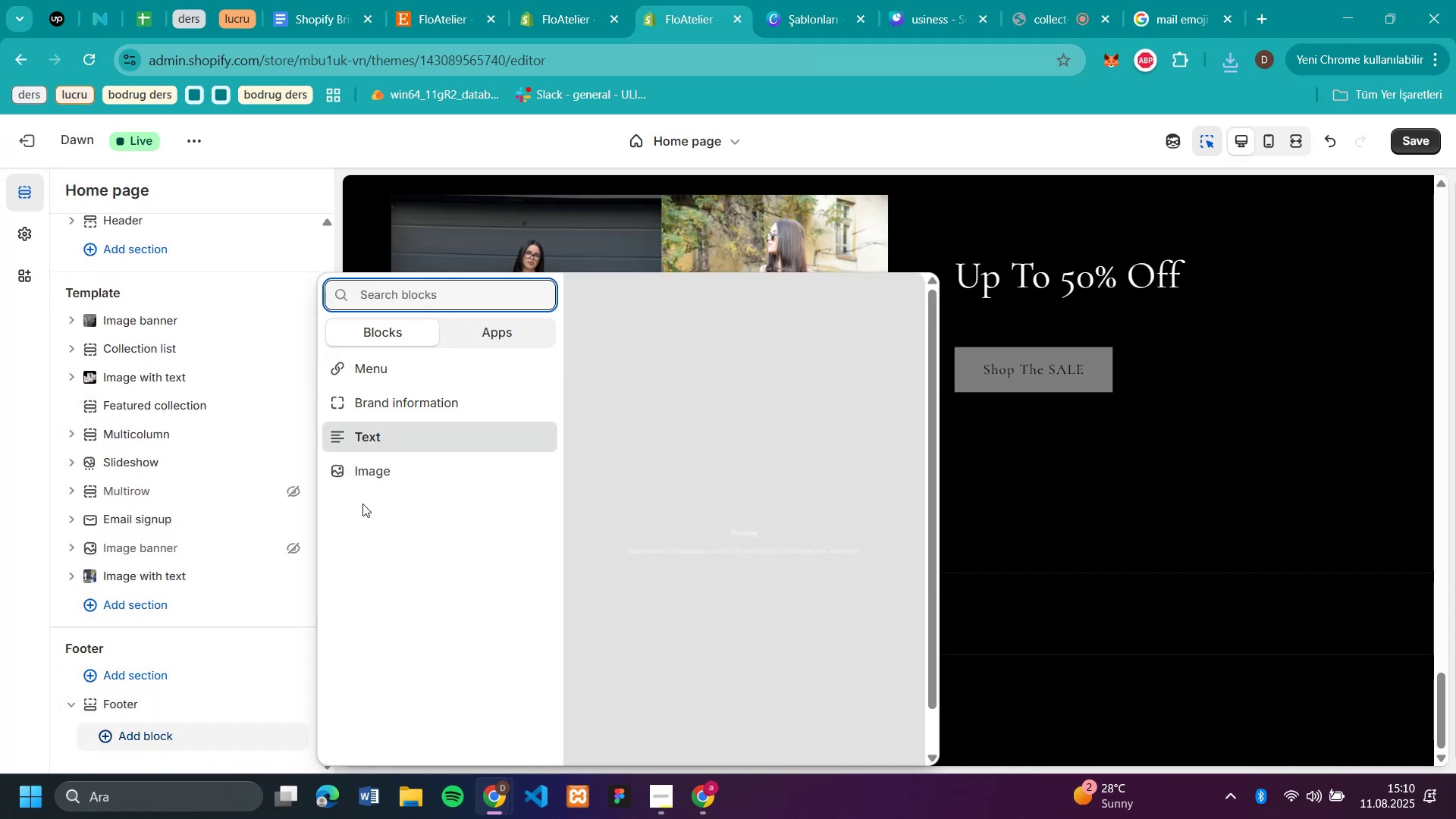 
left_click([378, 475])
 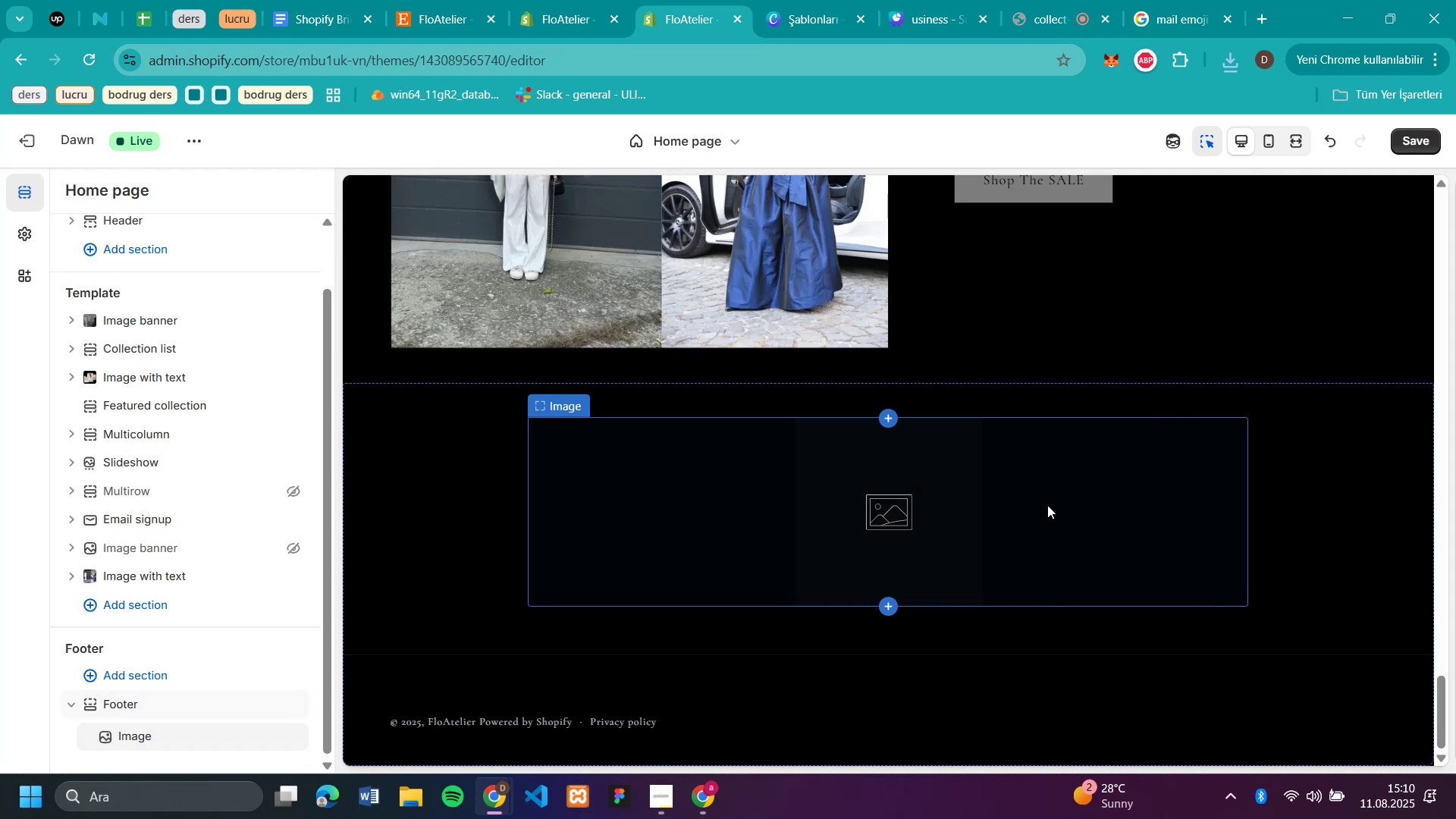 
left_click([946, 510])
 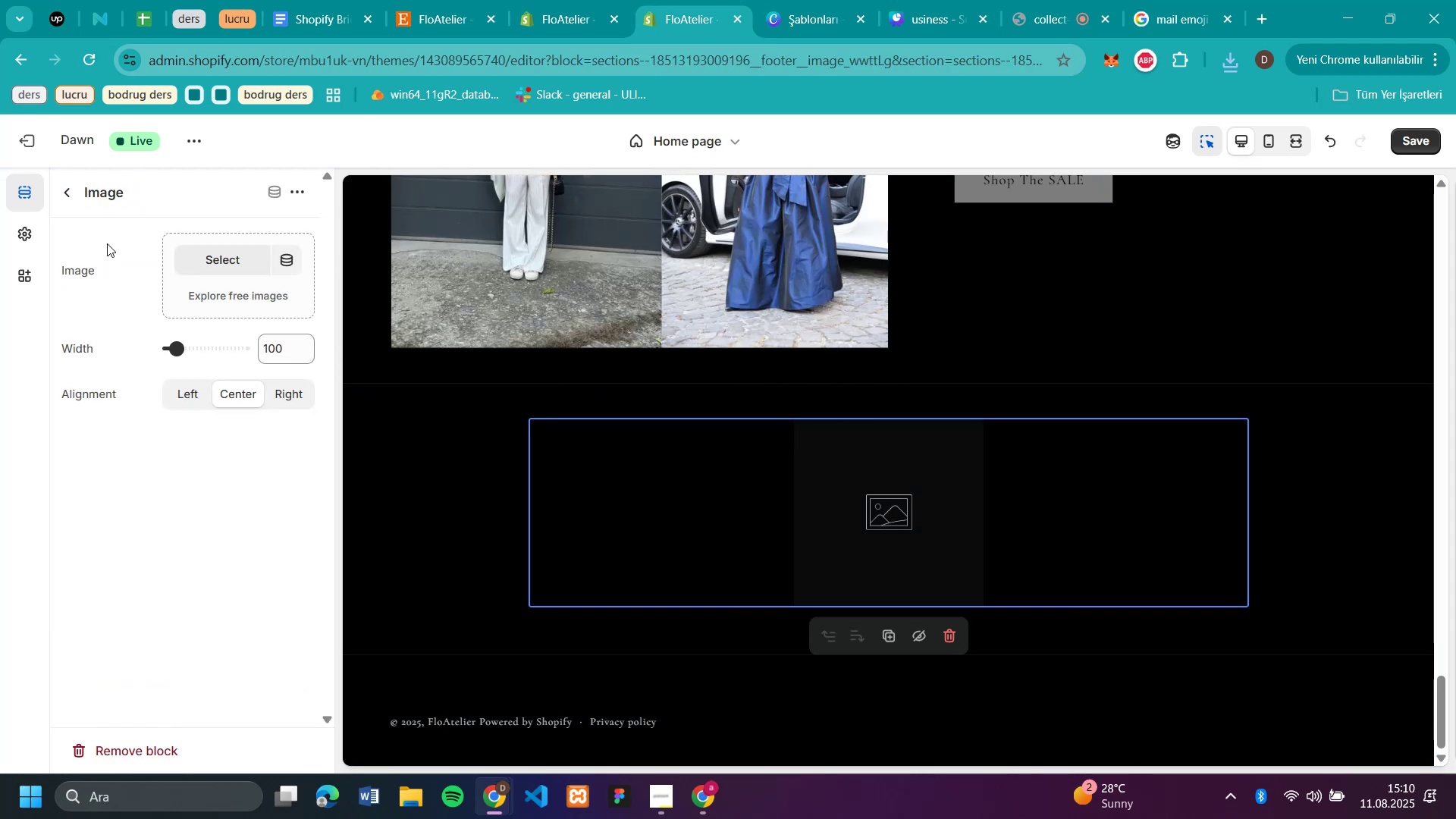 
left_click([208, 257])
 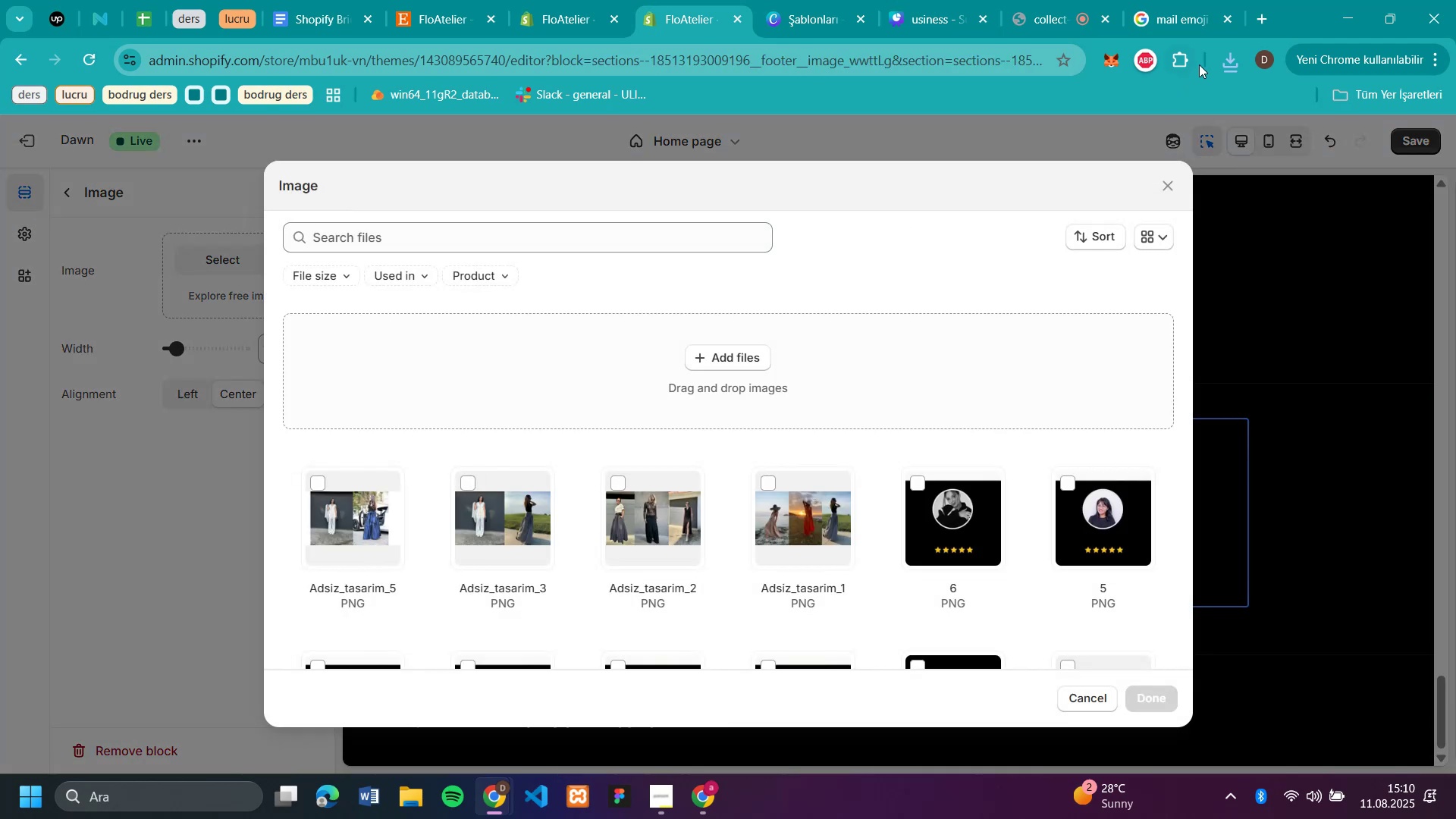 
left_click([1222, 61])
 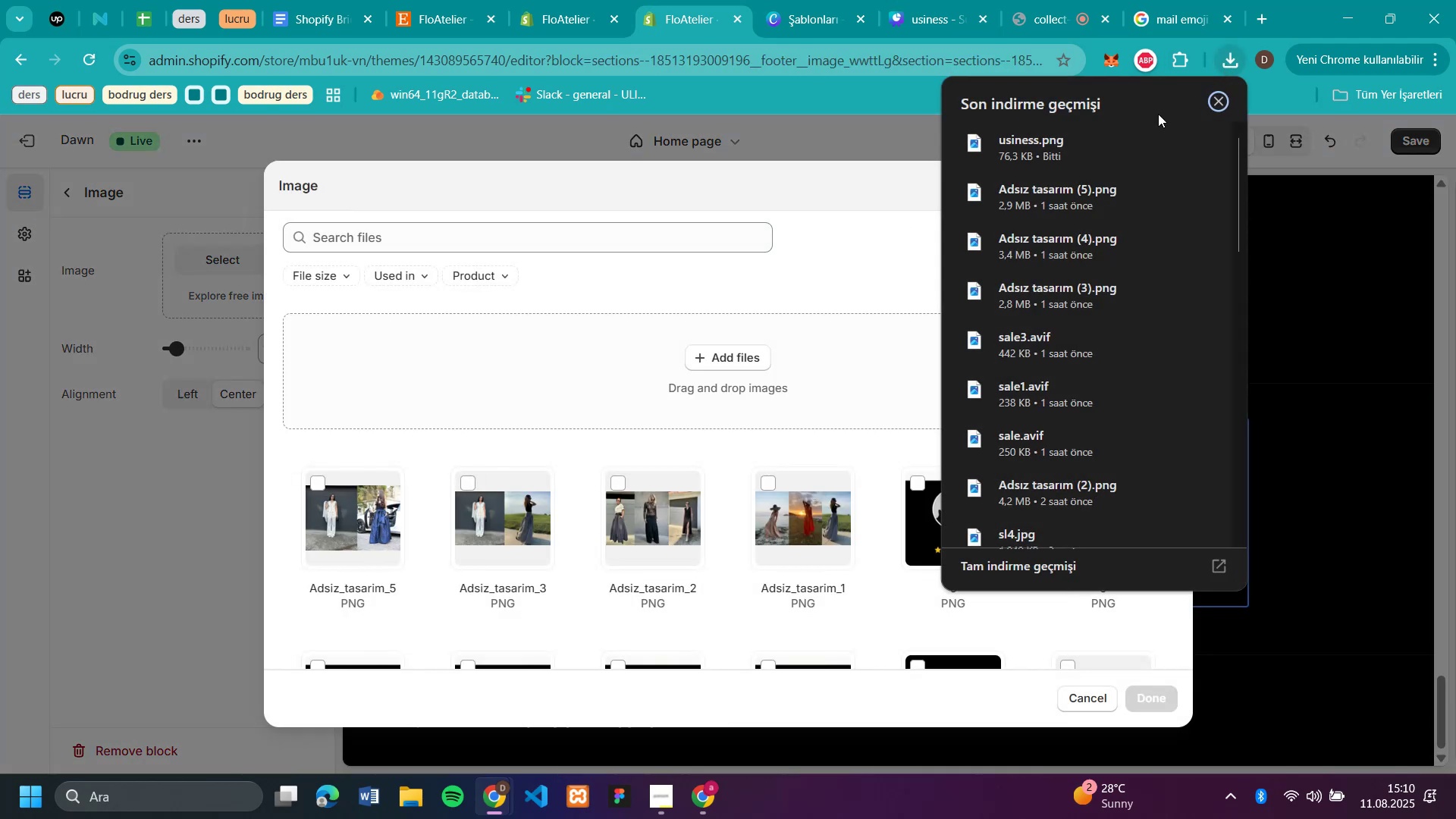 
left_click_drag(start_coordinate=[1053, 139], to_coordinate=[642, 440])
 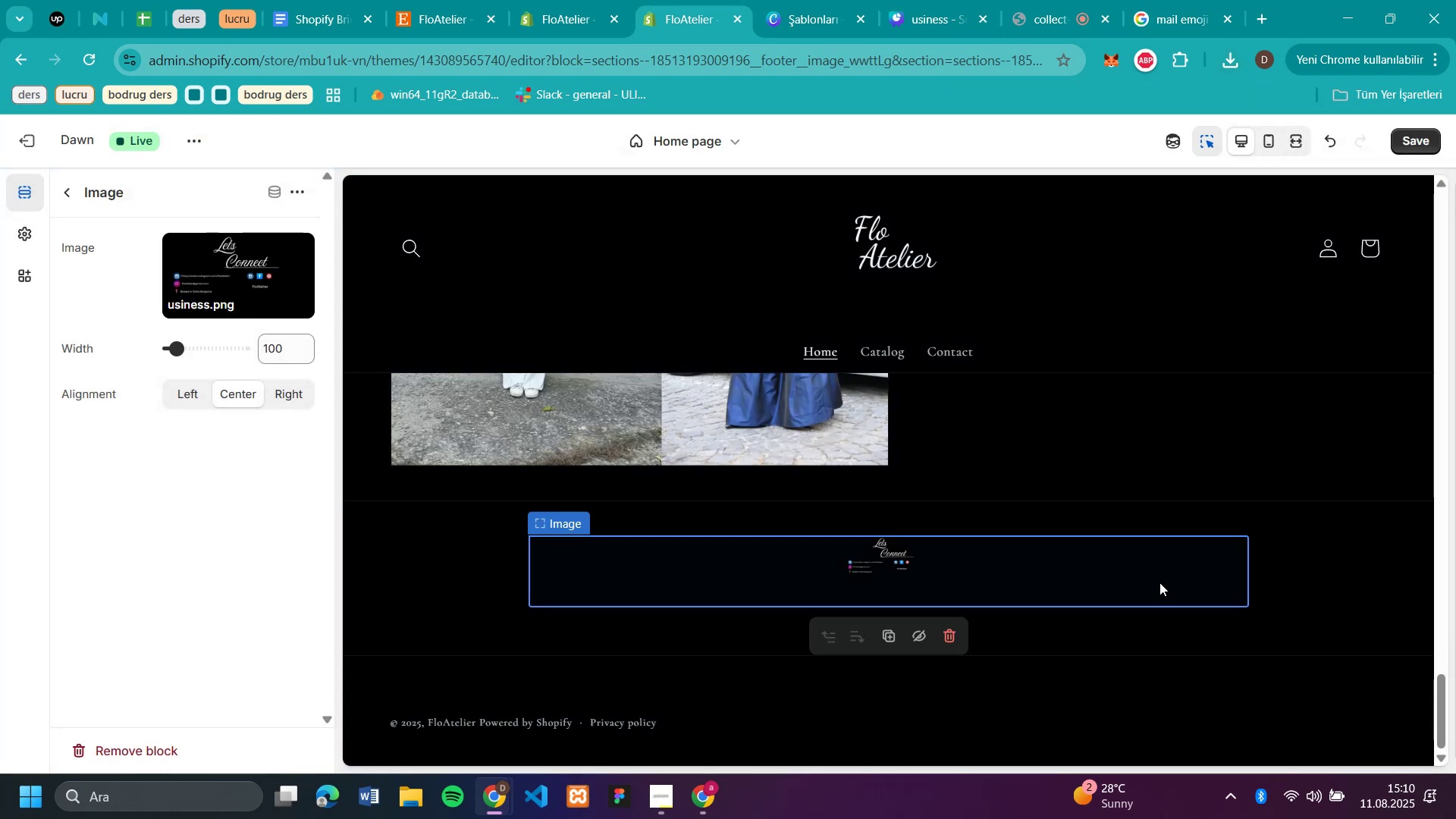 
wait(14.62)
 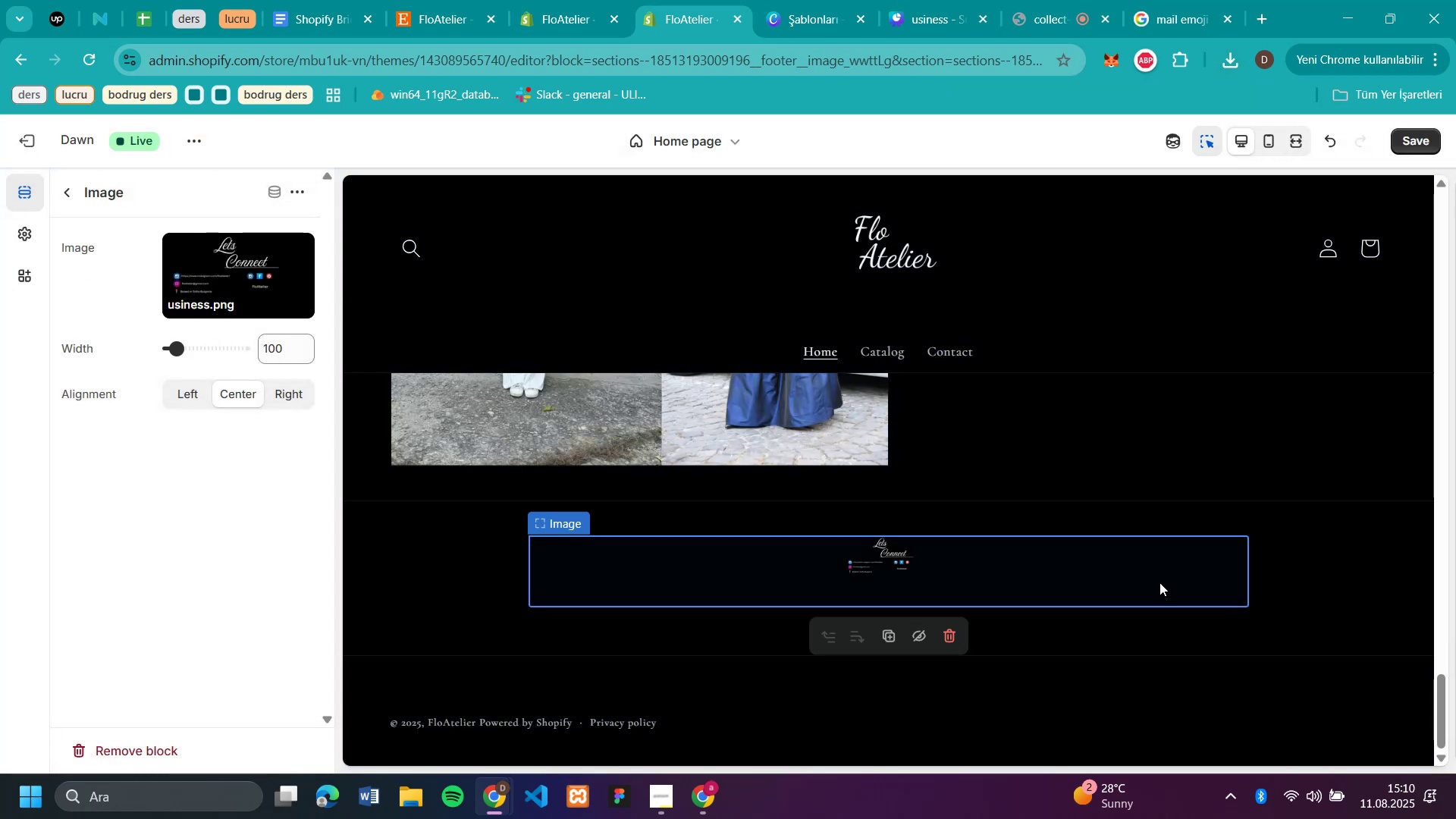 
left_click_drag(start_coordinate=[177, 351], to_coordinate=[312, 381])
 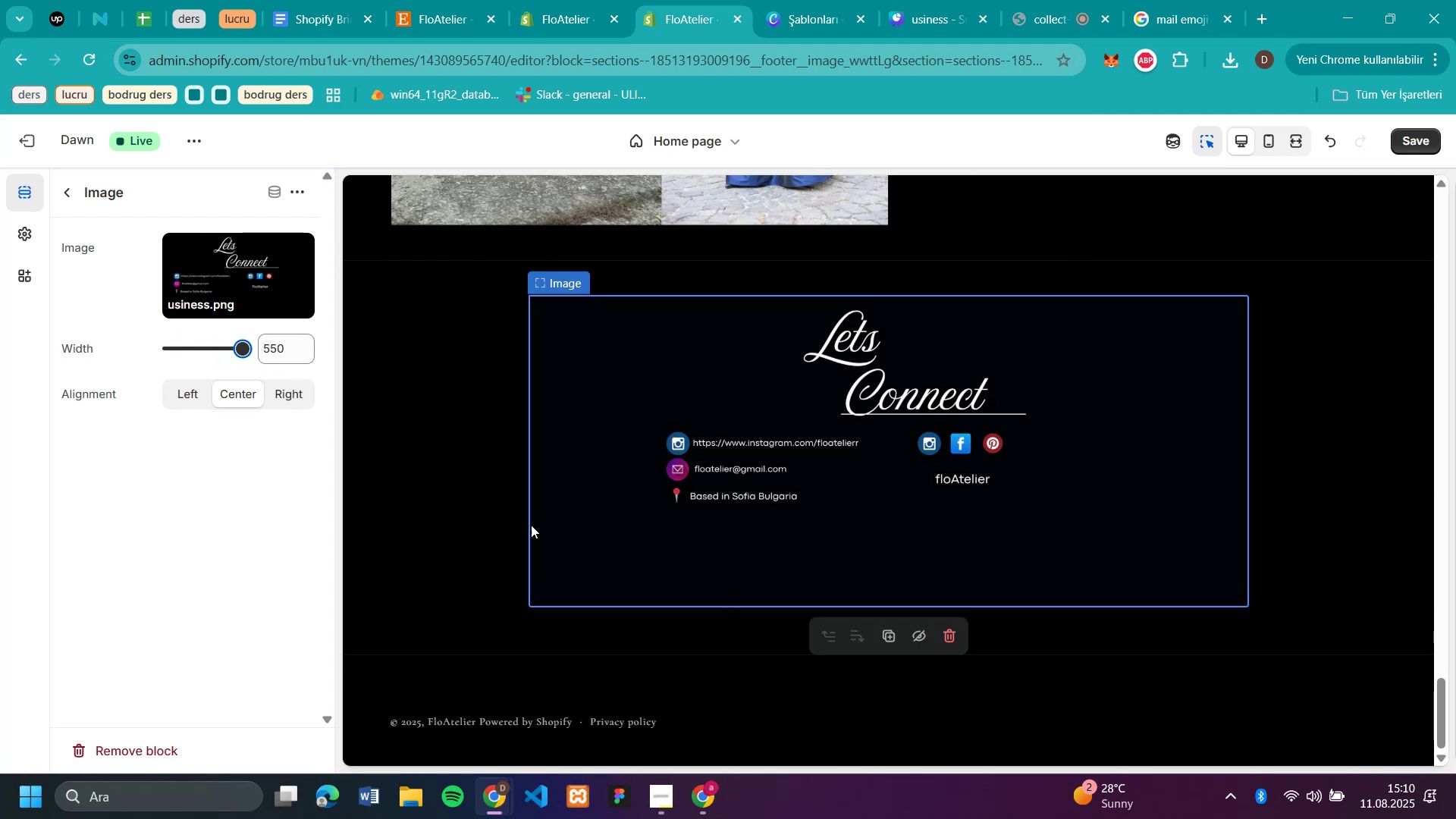 
left_click([437, 511])
 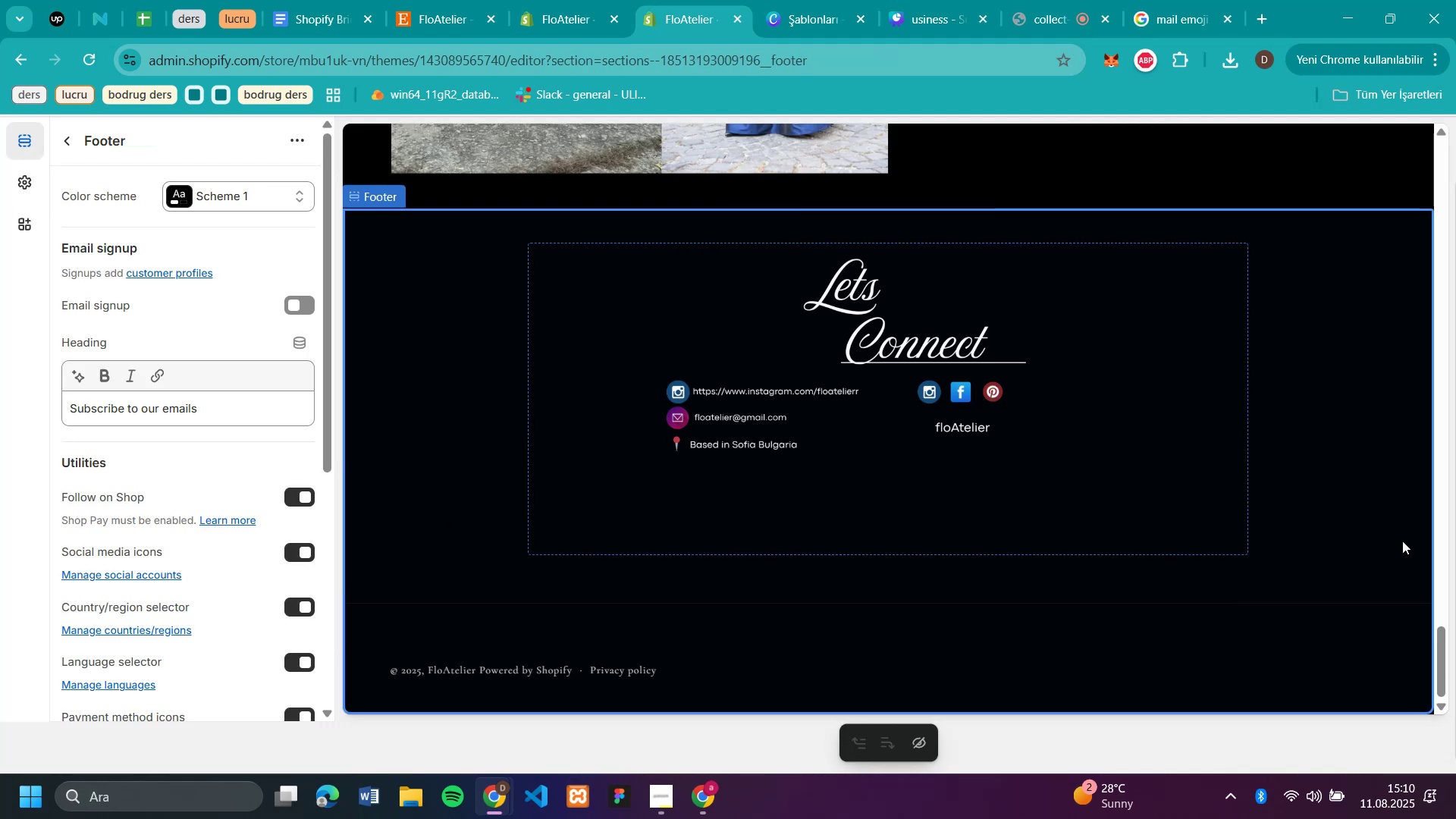 
left_click([1414, 544])
 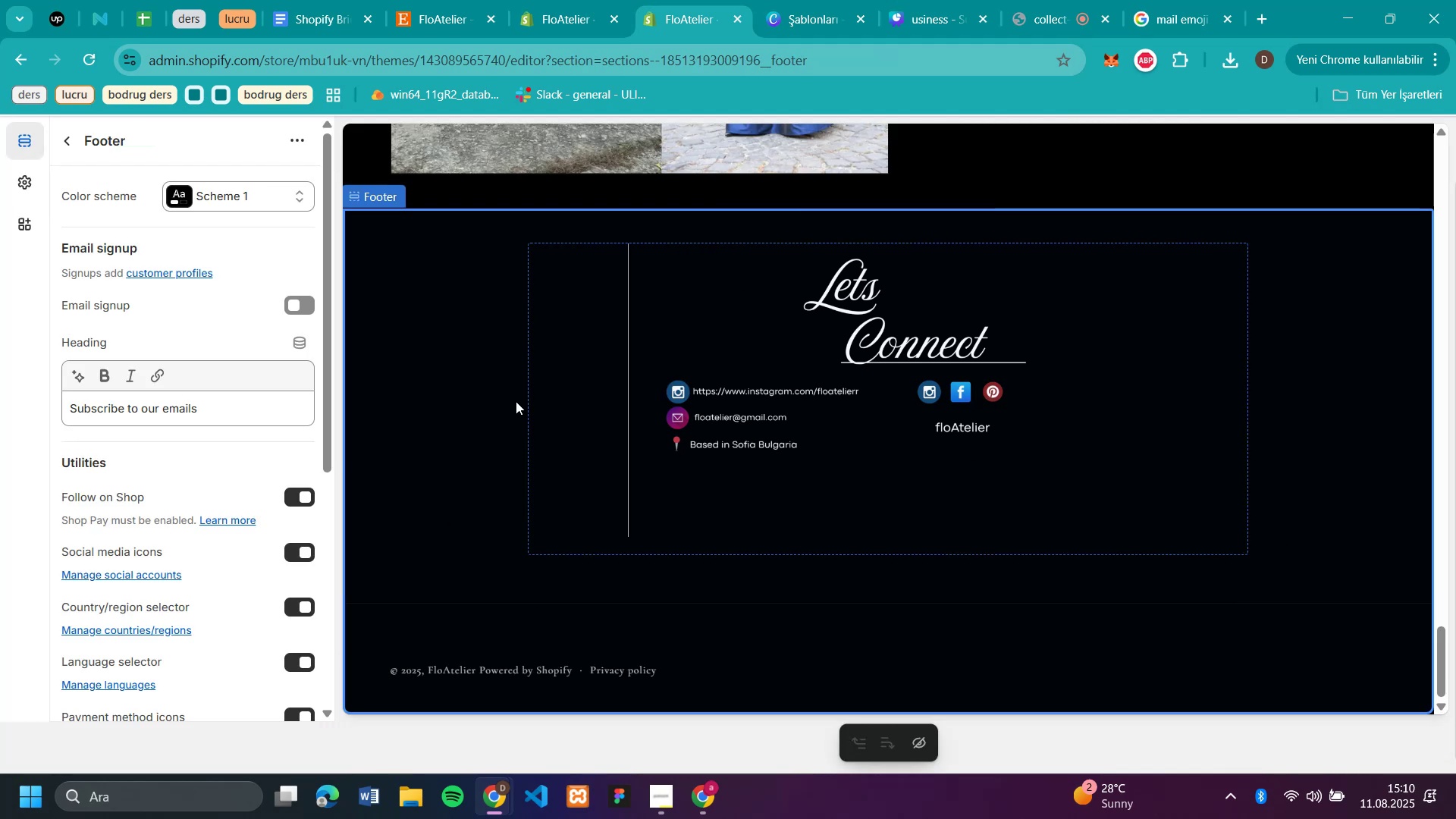 
wait(5.82)
 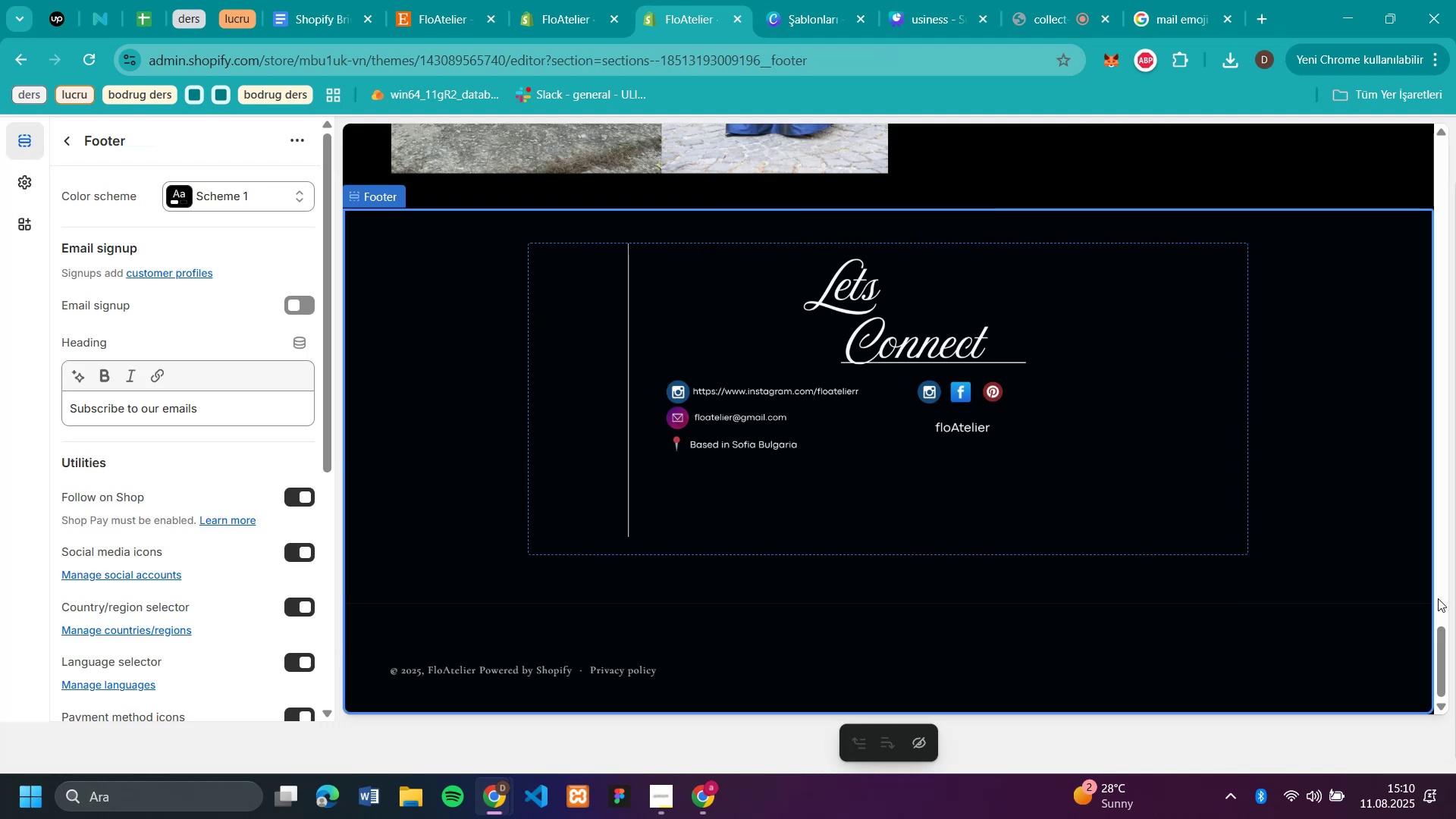 
scroll: coordinate [1294, 313], scroll_direction: up, amount: 2.0
 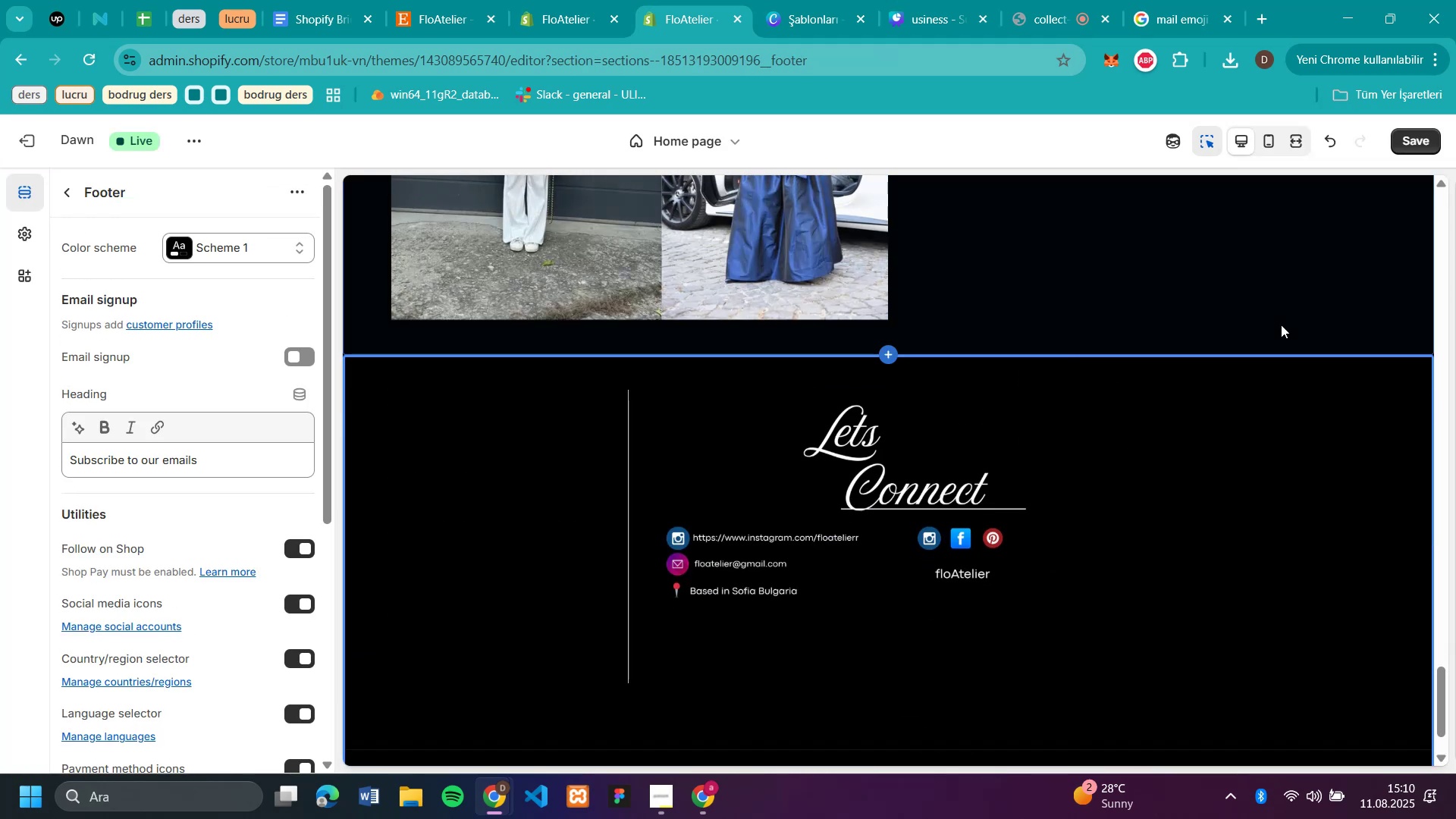 
scroll: coordinate [1281, 325], scroll_direction: down, amount: 2.0
 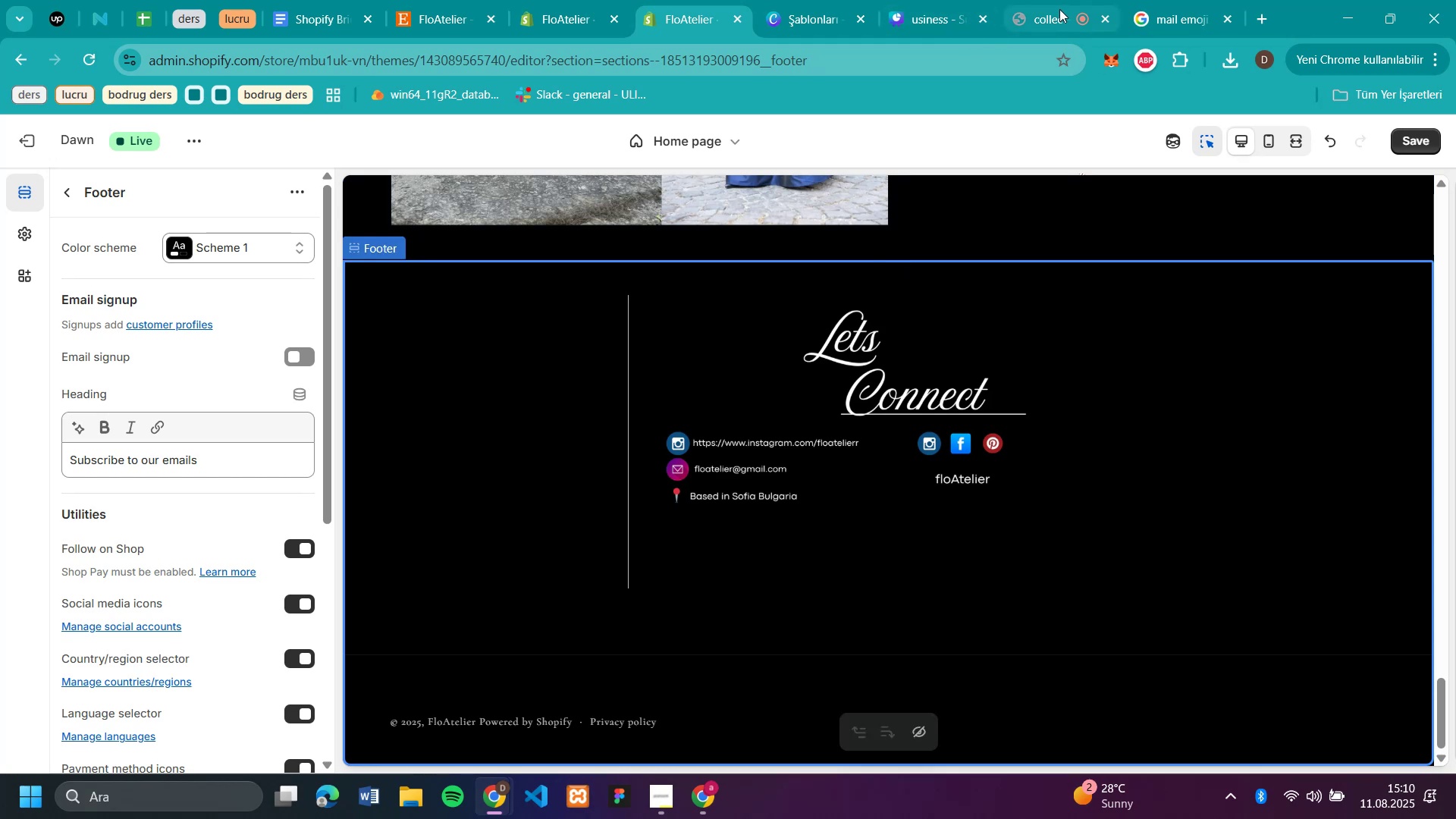 
left_click([918, 15])
 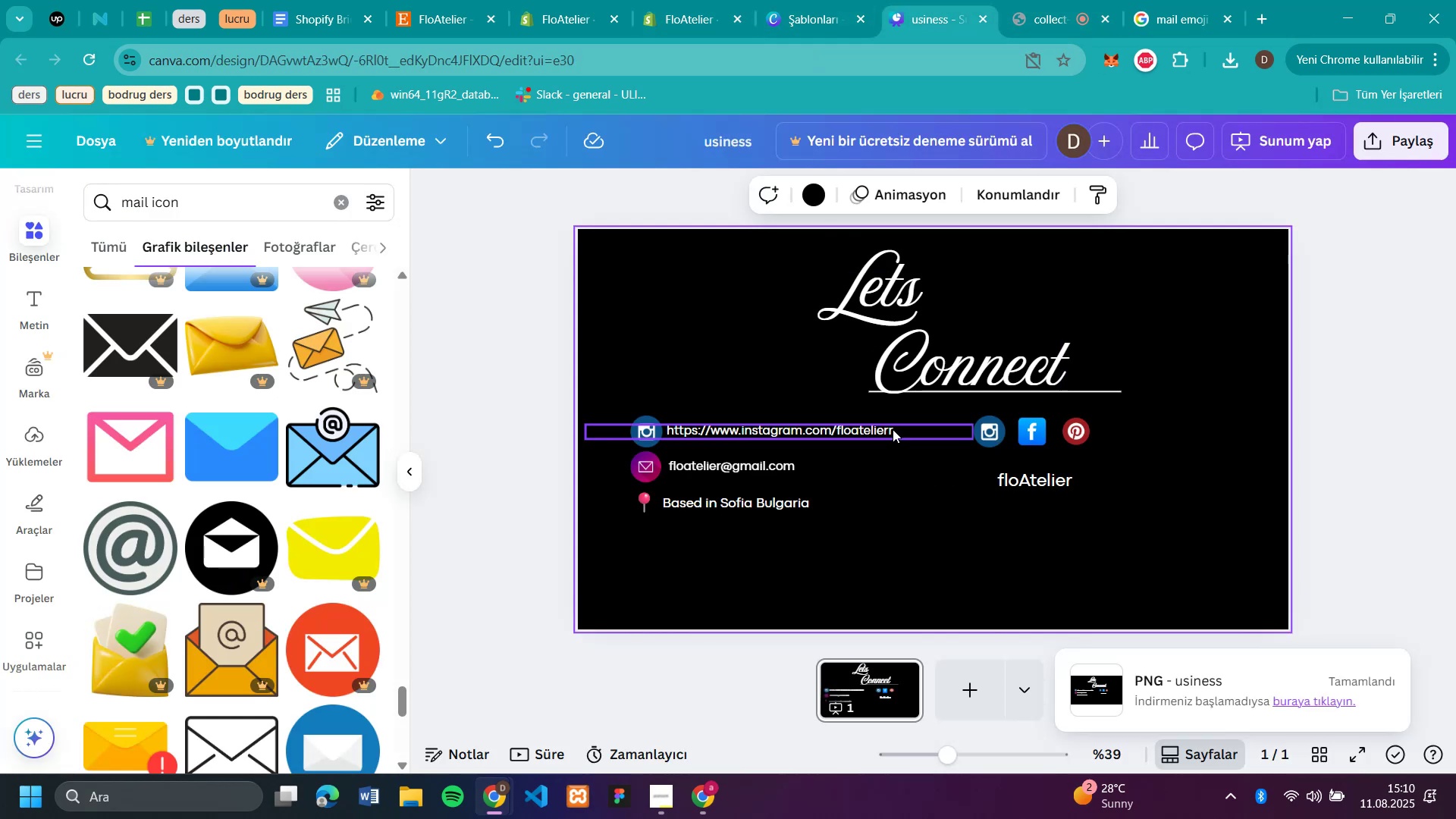 
left_click([894, 428])
 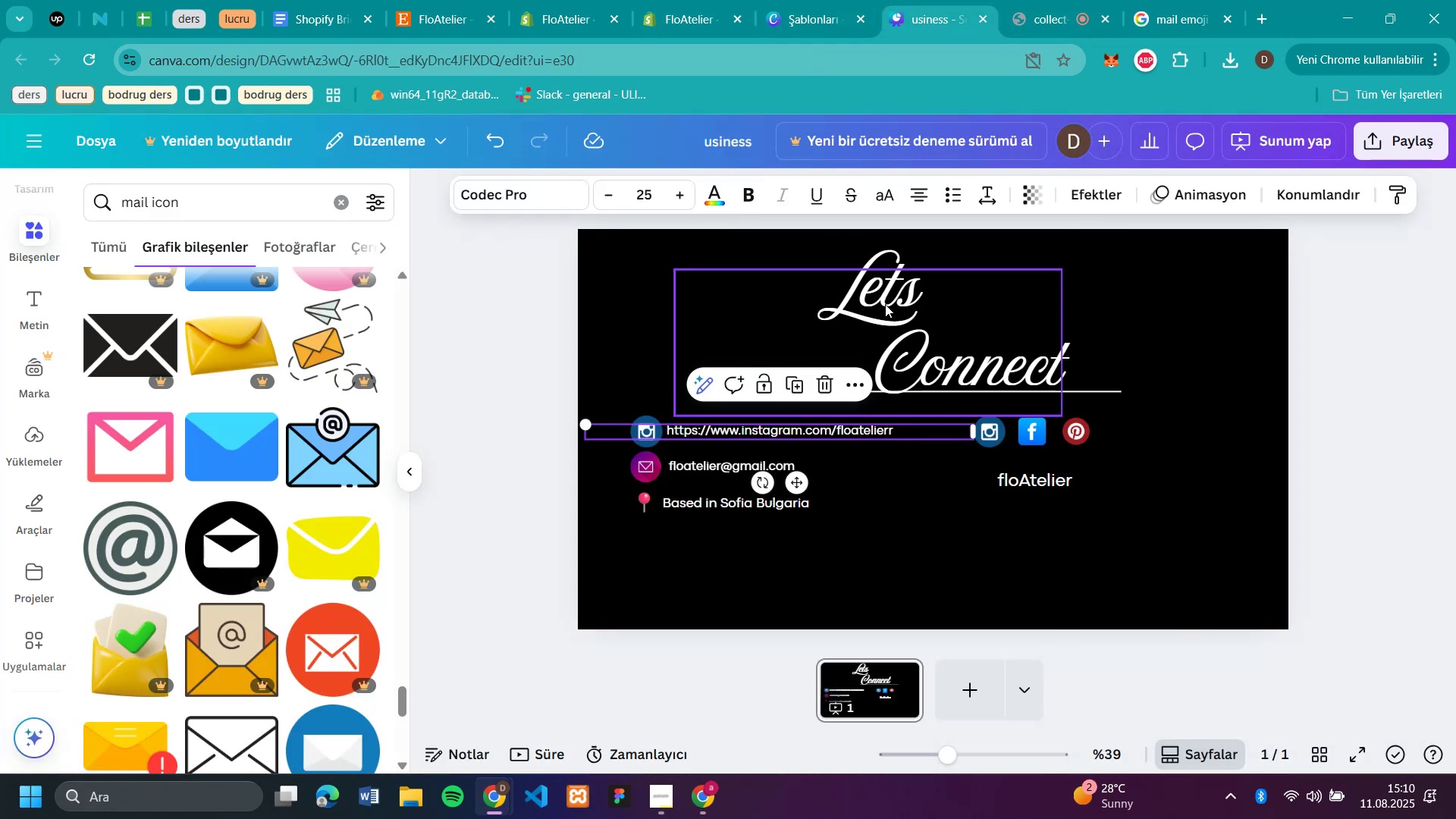 
left_click([890, 298])
 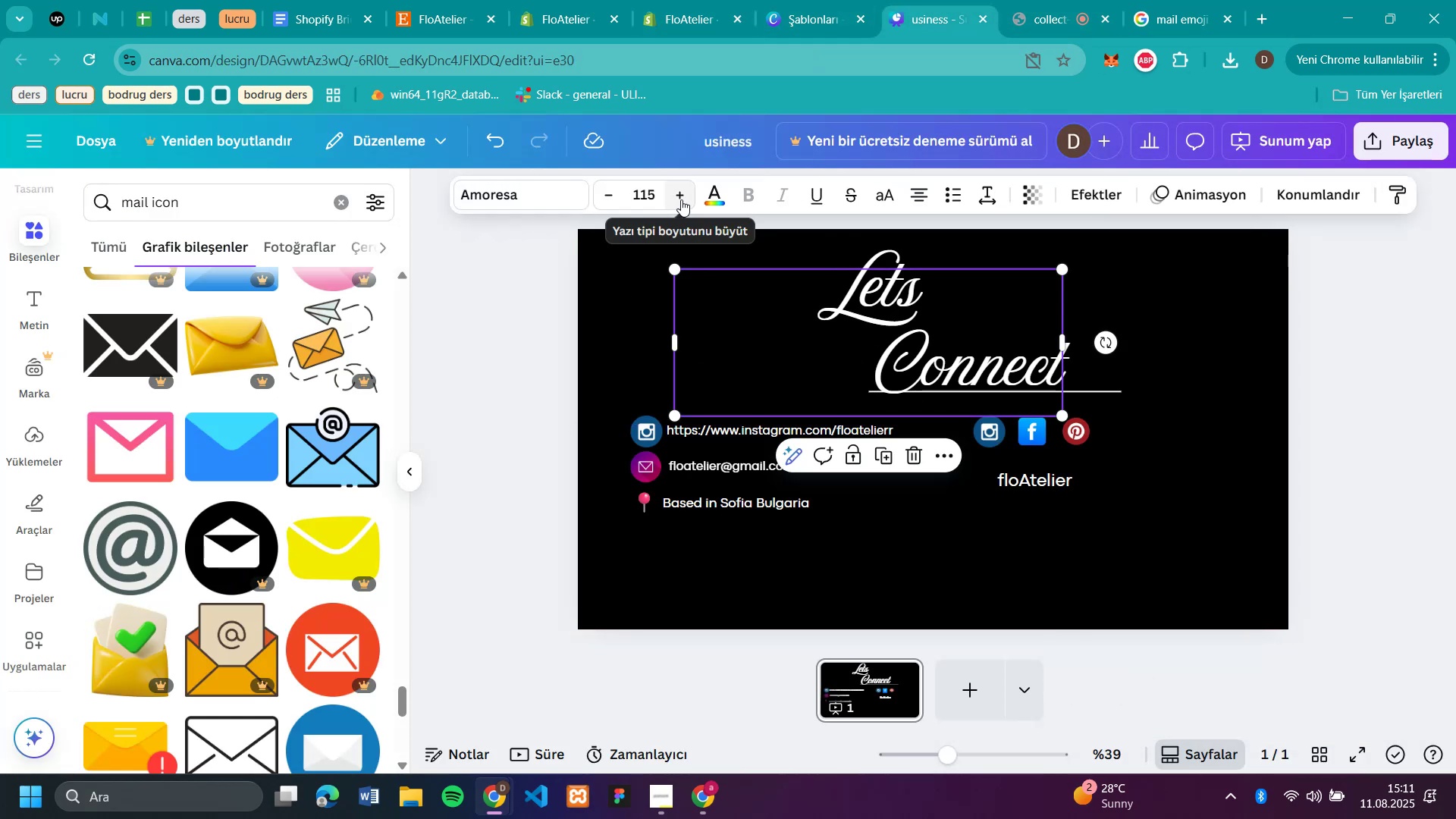 
double_click([681, 199])
 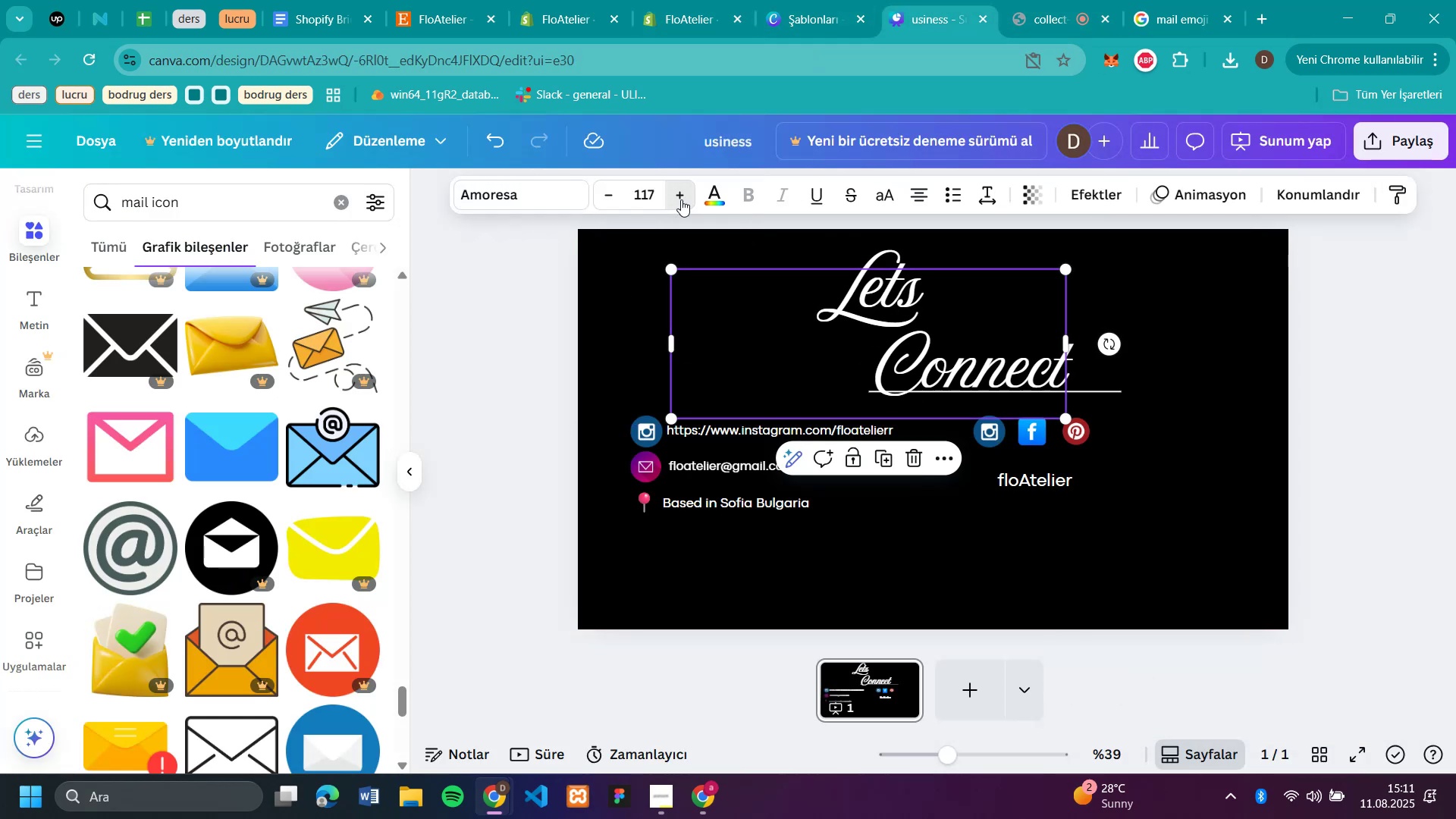 
triple_click([681, 199])
 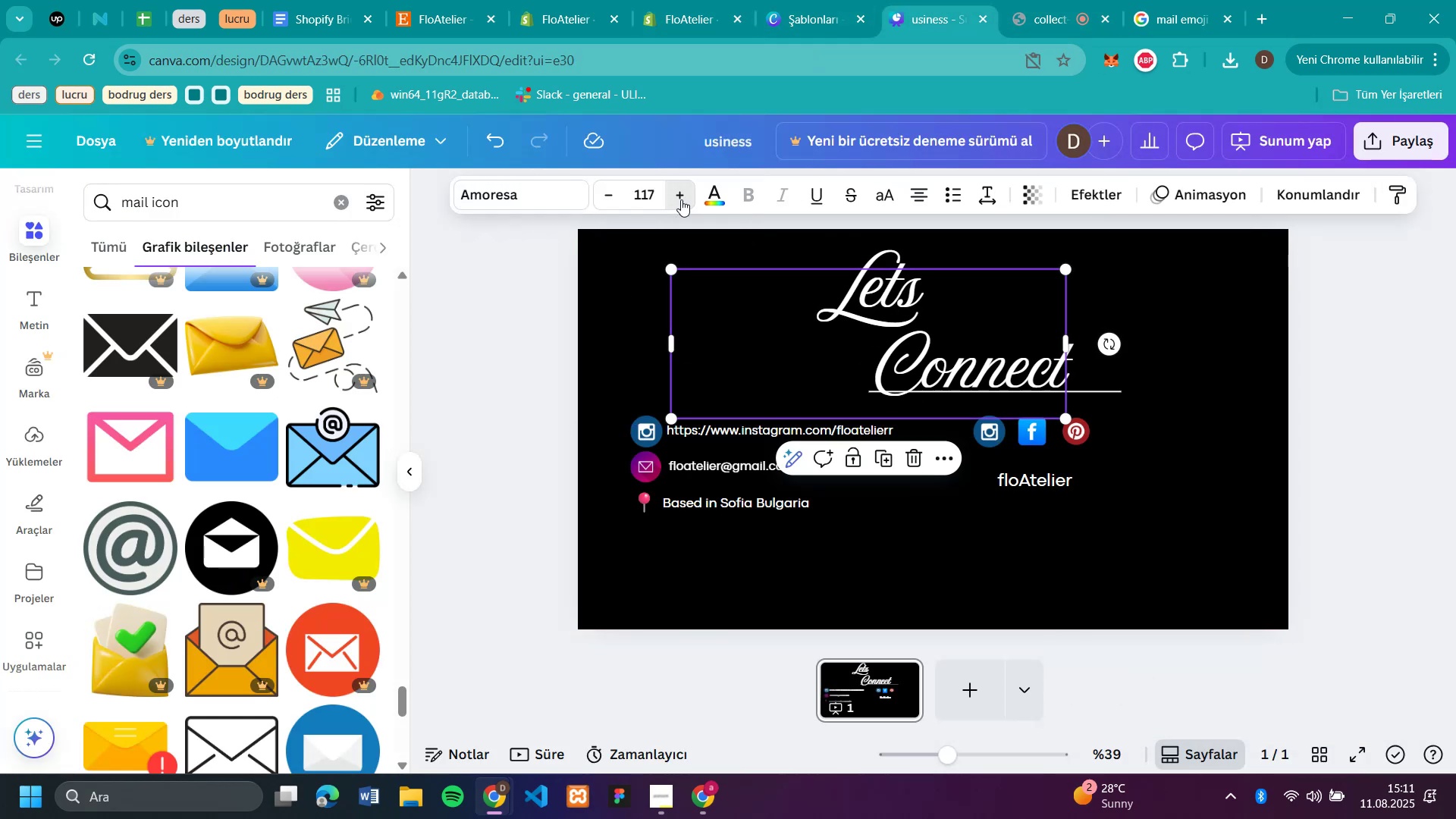 
triple_click([681, 199])
 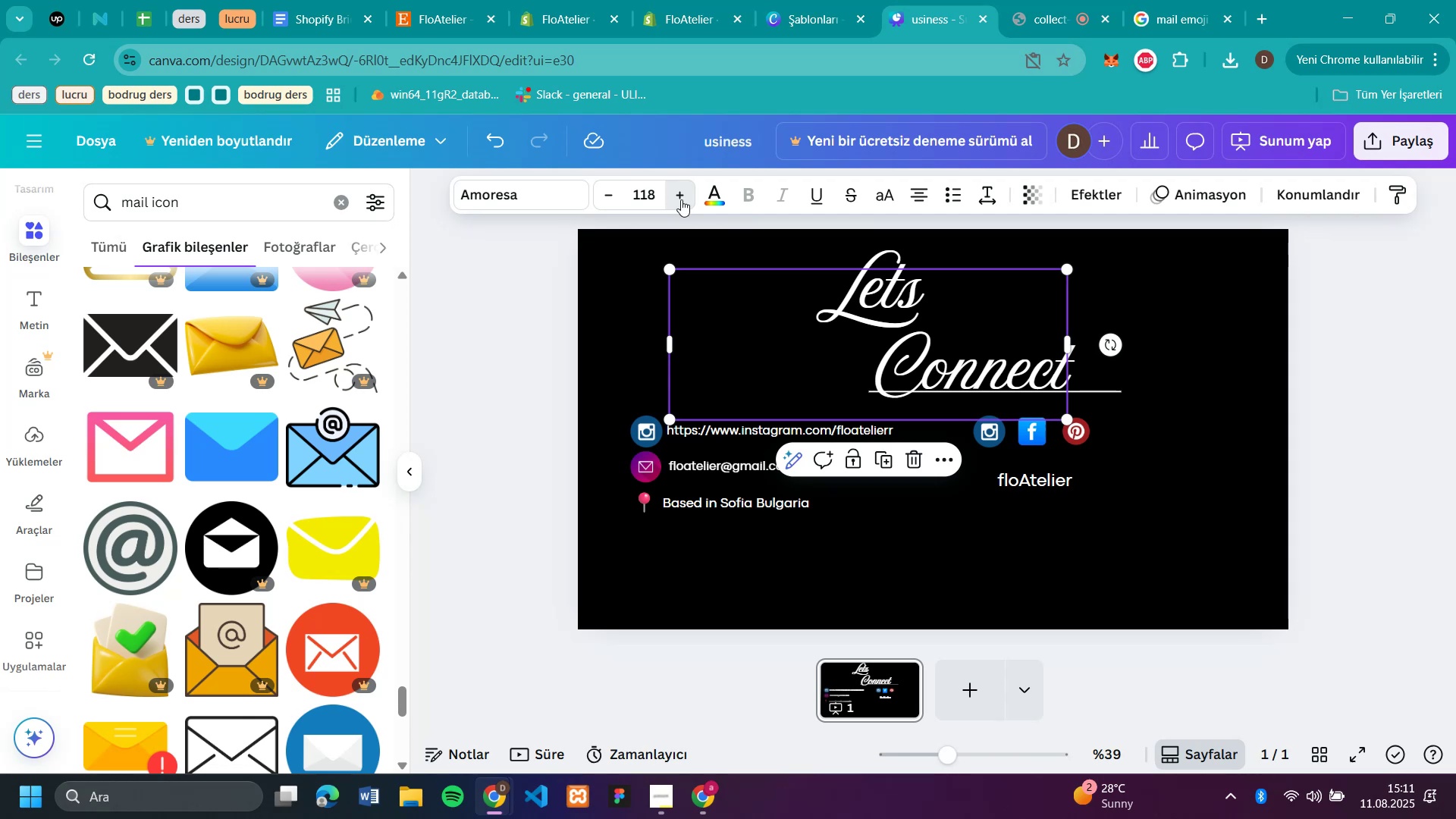 
triple_click([681, 199])
 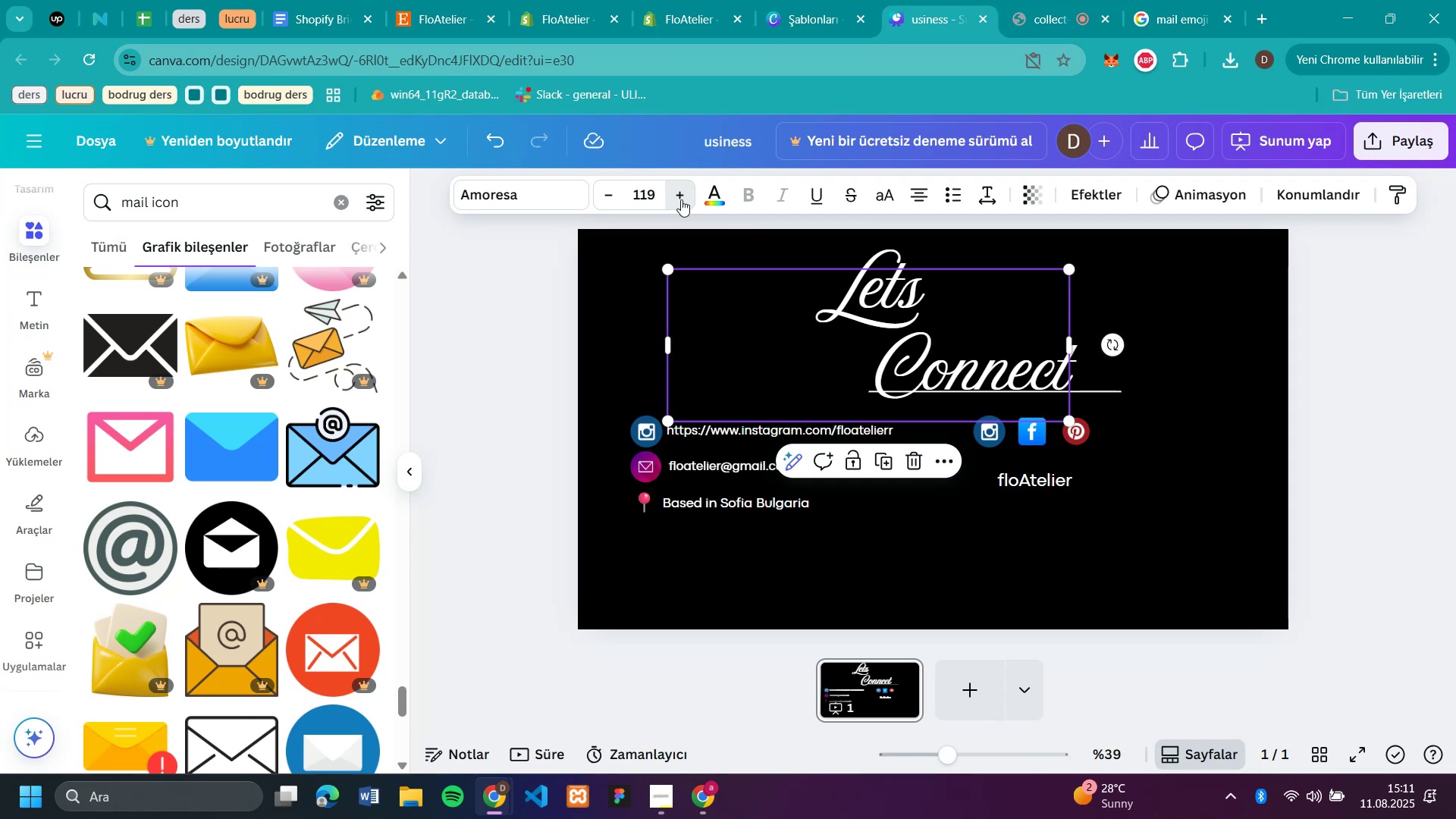 
triple_click([681, 199])
 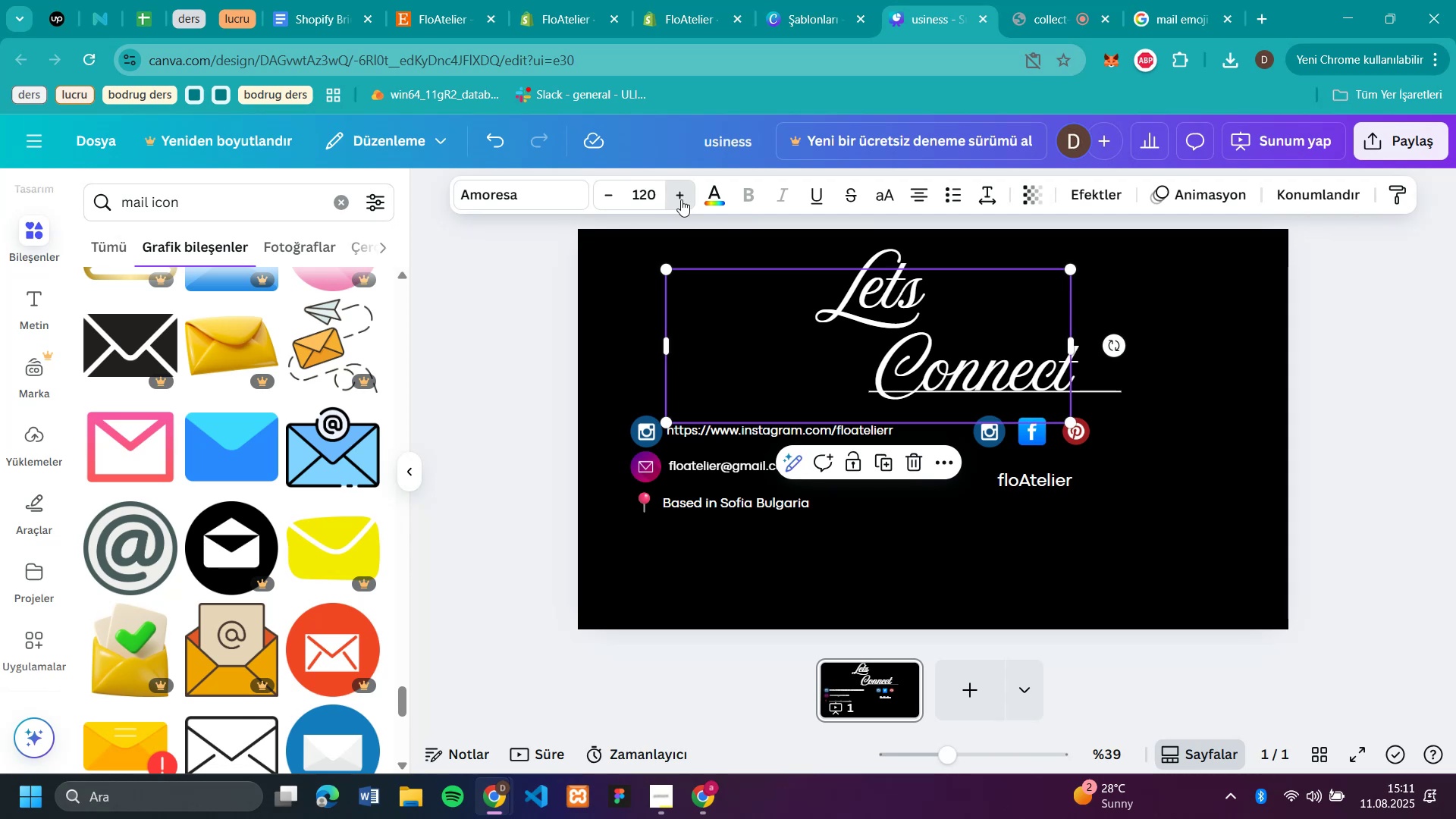 
triple_click([681, 199])
 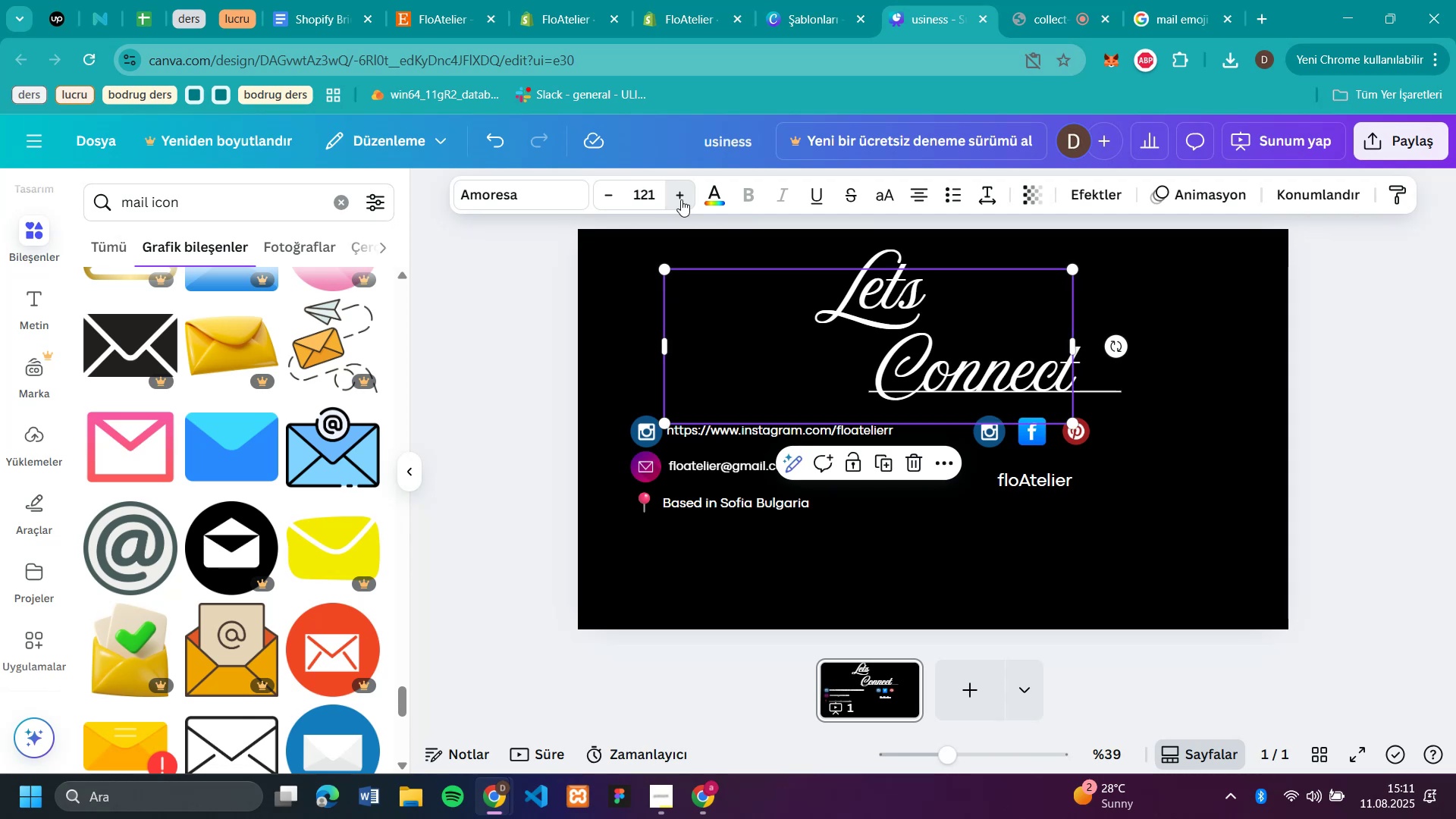 
triple_click([681, 199])
 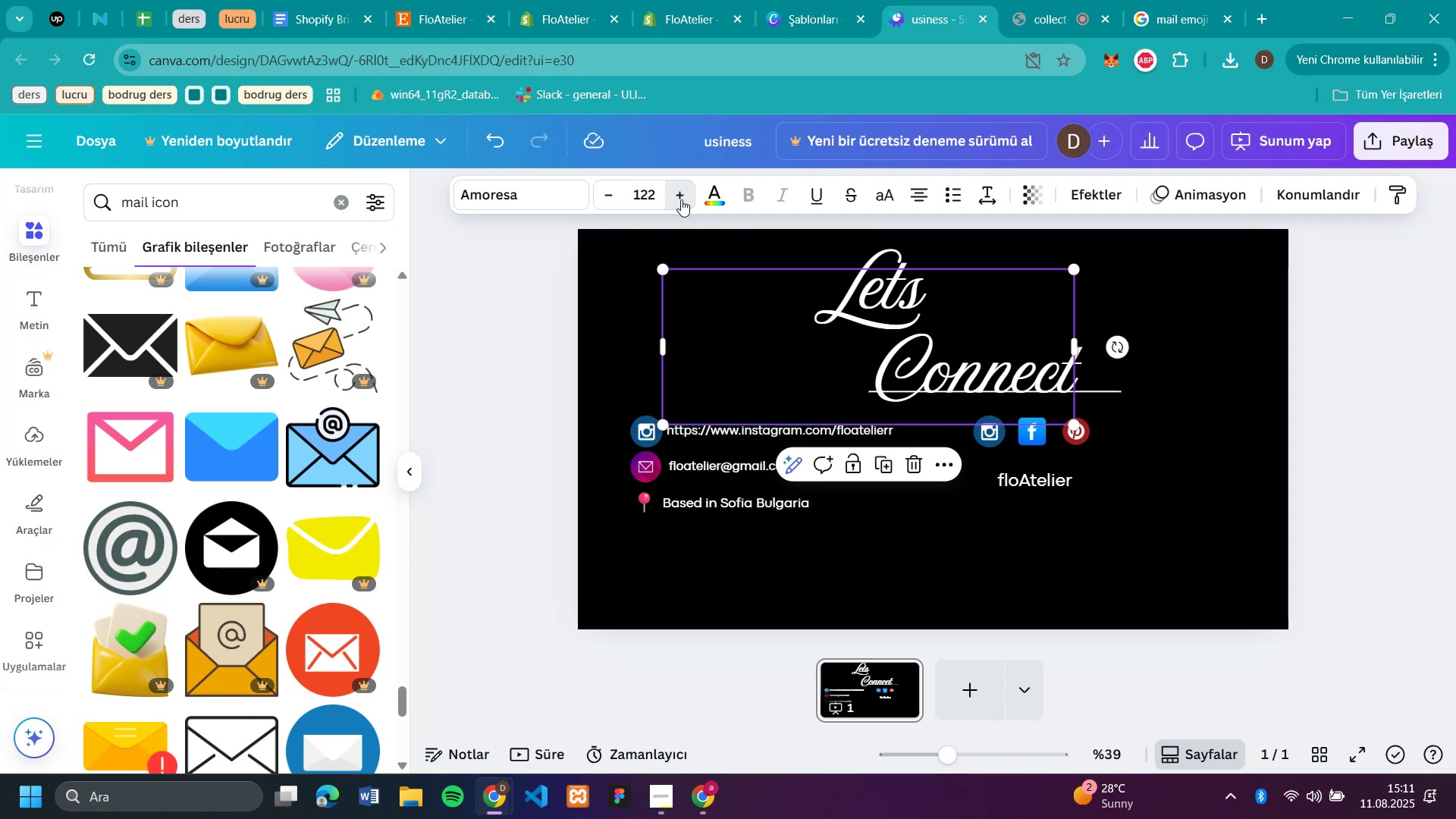 
triple_click([681, 199])
 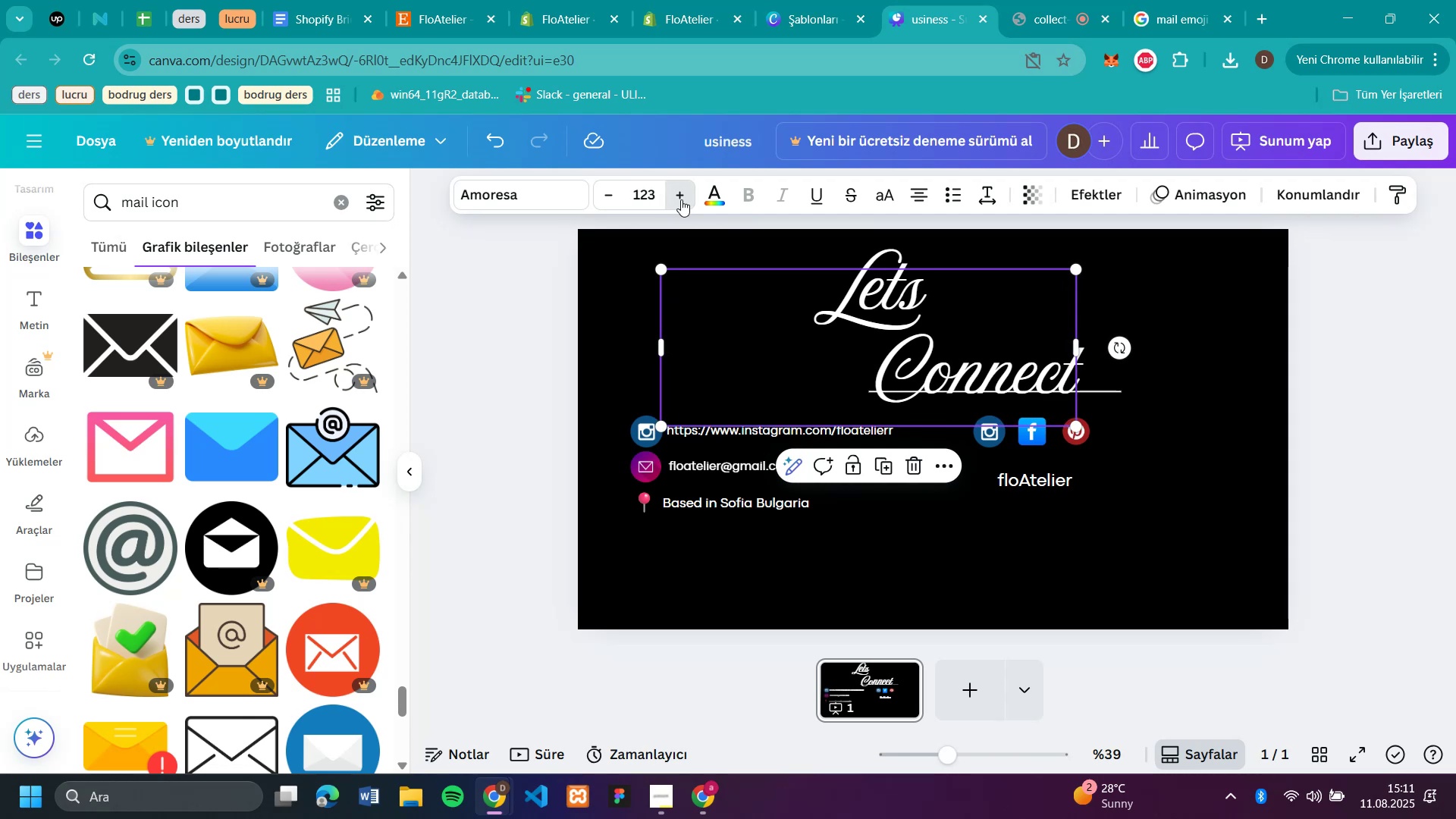 
triple_click([681, 199])
 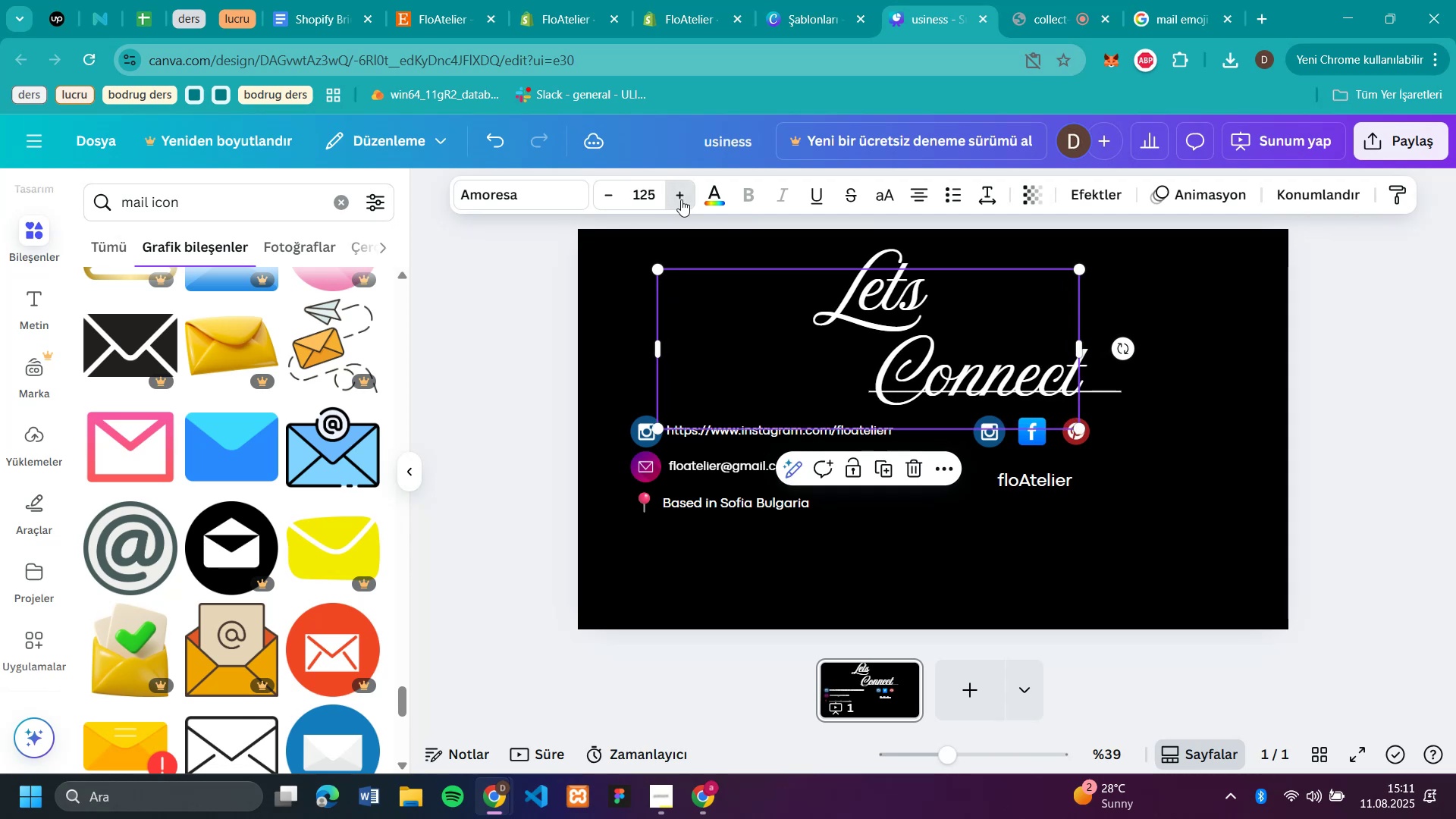 
triple_click([681, 199])
 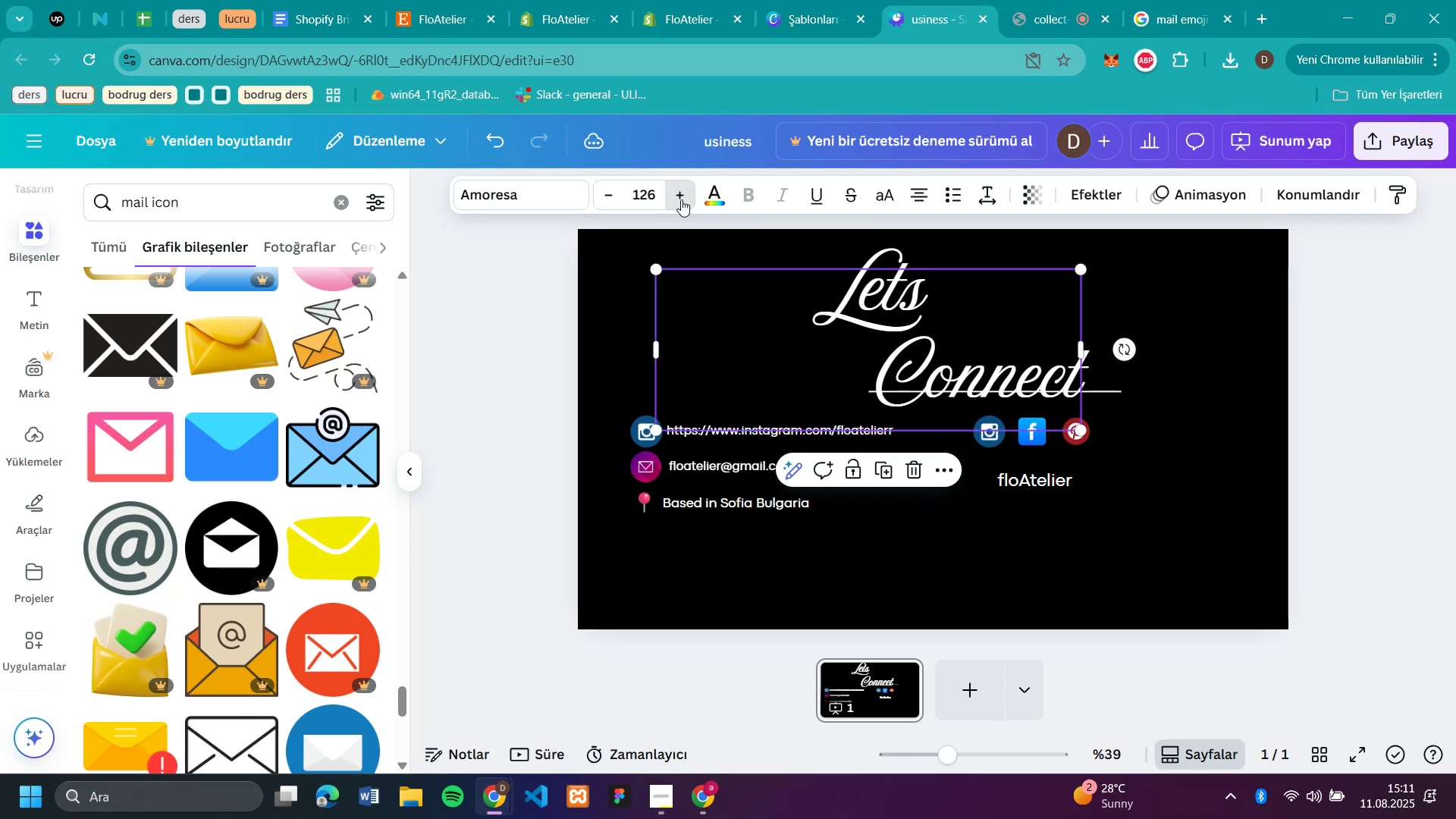 
triple_click([681, 199])
 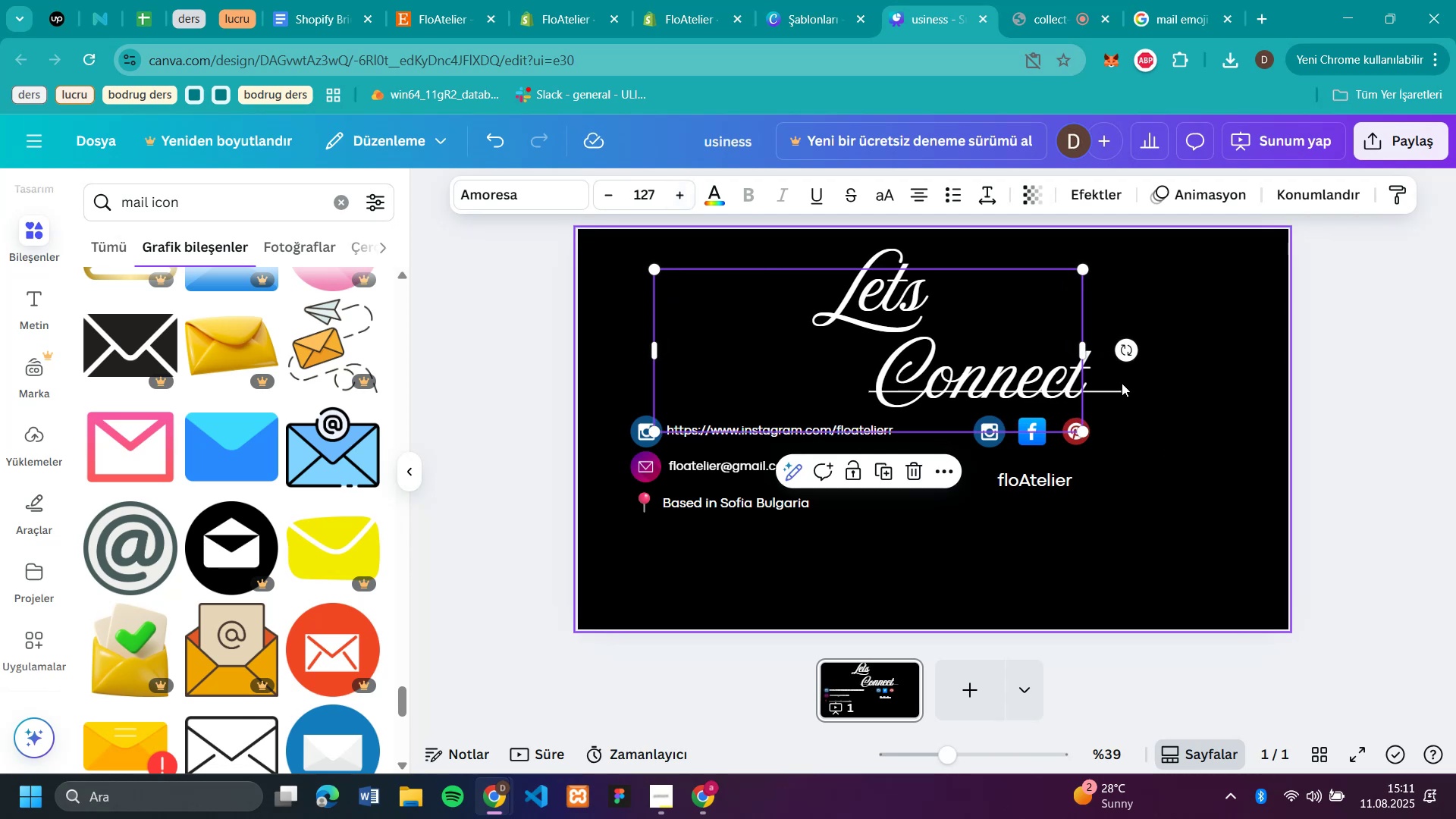 
left_click_drag(start_coordinate=[1117, 391], to_coordinate=[1125, 403])
 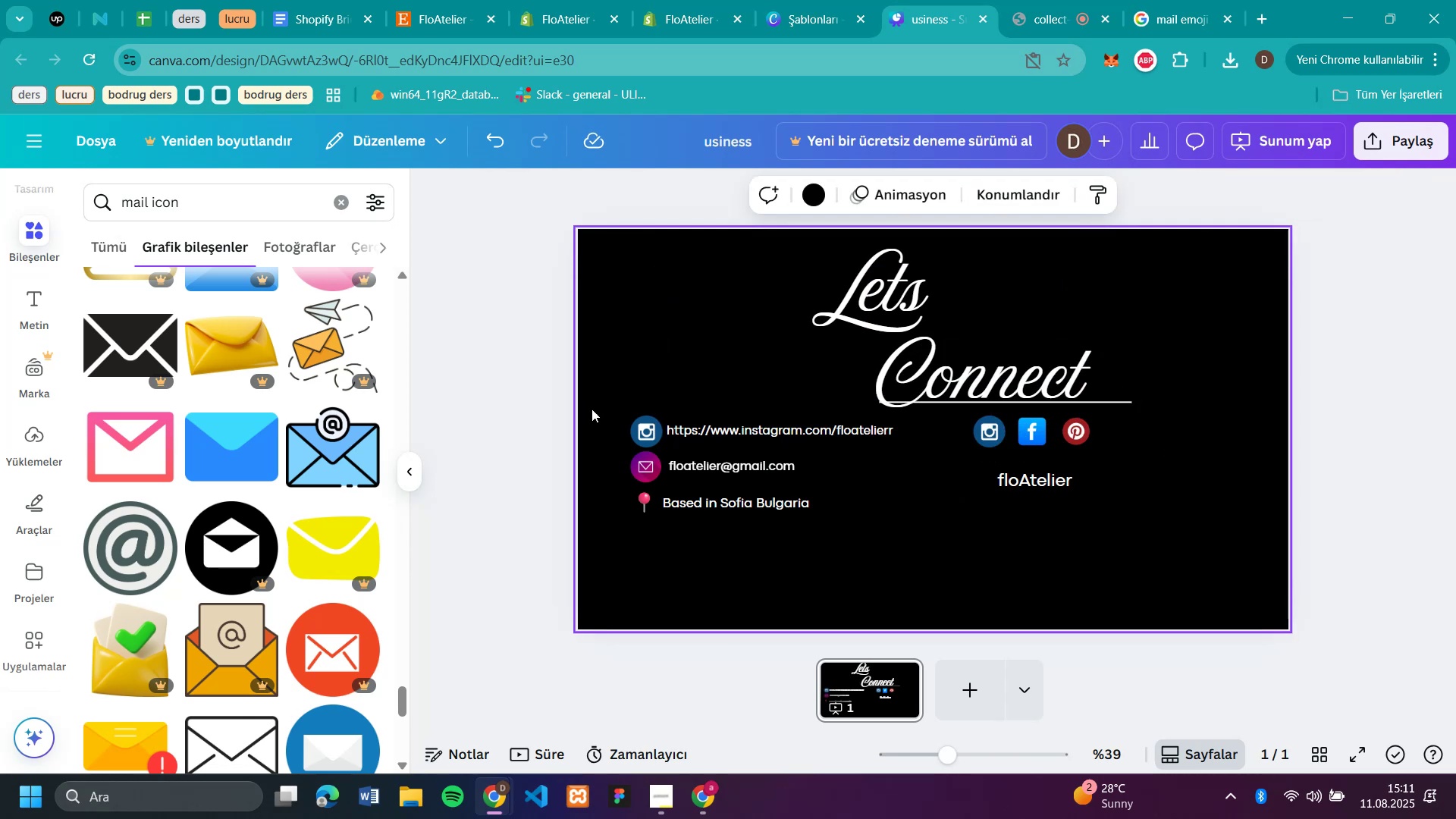 
left_click_drag(start_coordinate=[679, 434], to_coordinate=[698, 436])
 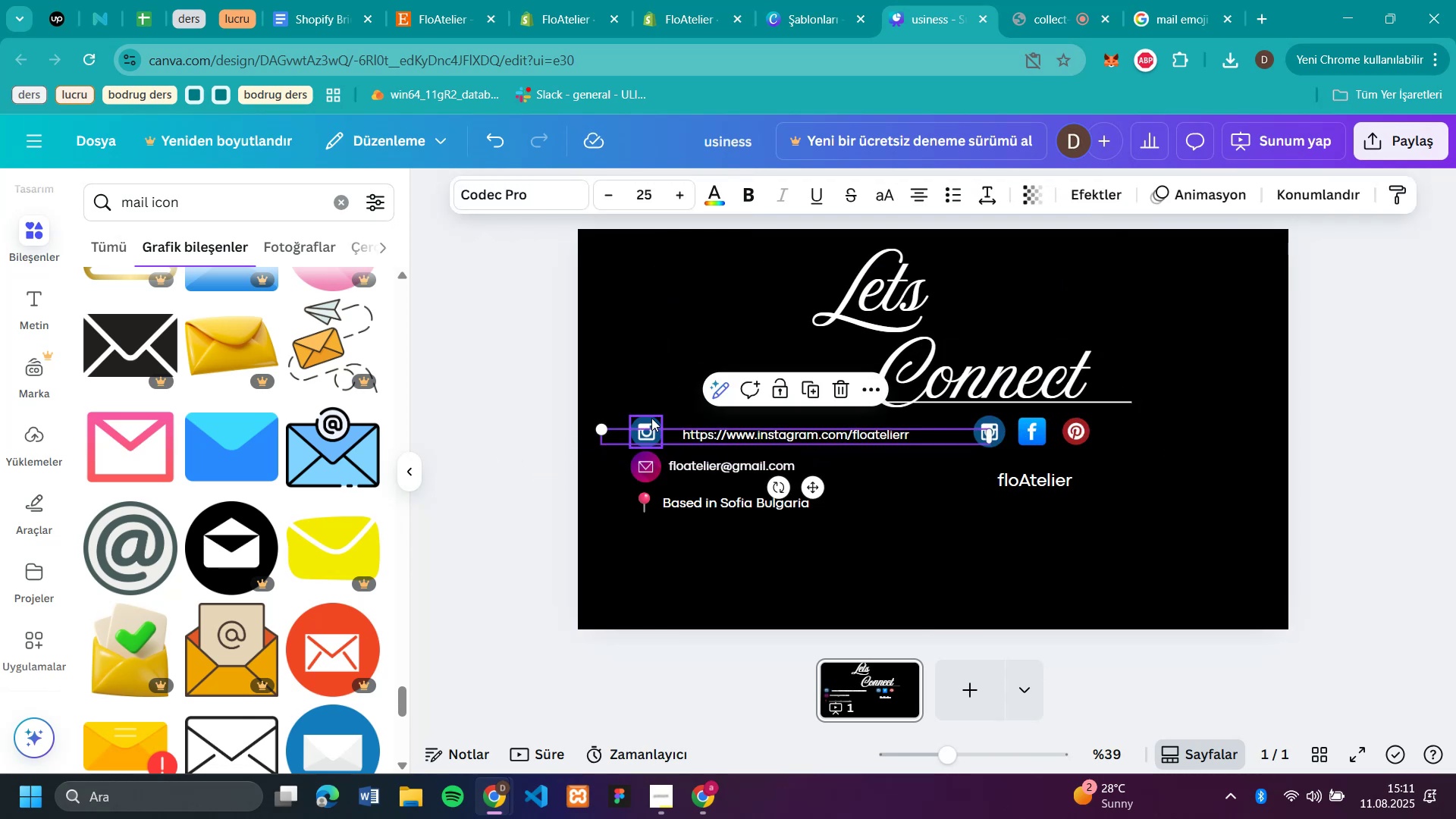 
left_click([661, 395])
 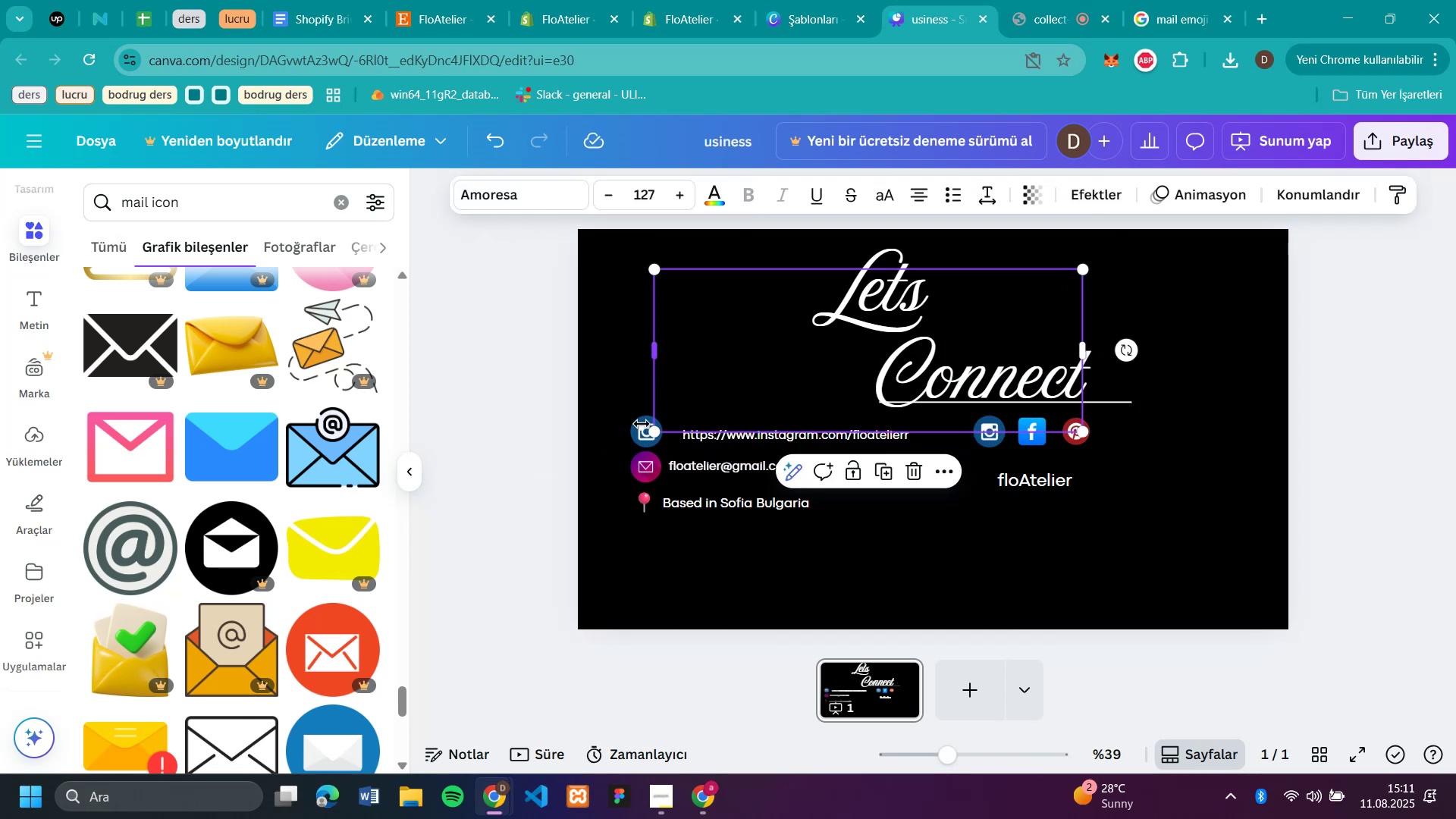 
left_click([642, 425])
 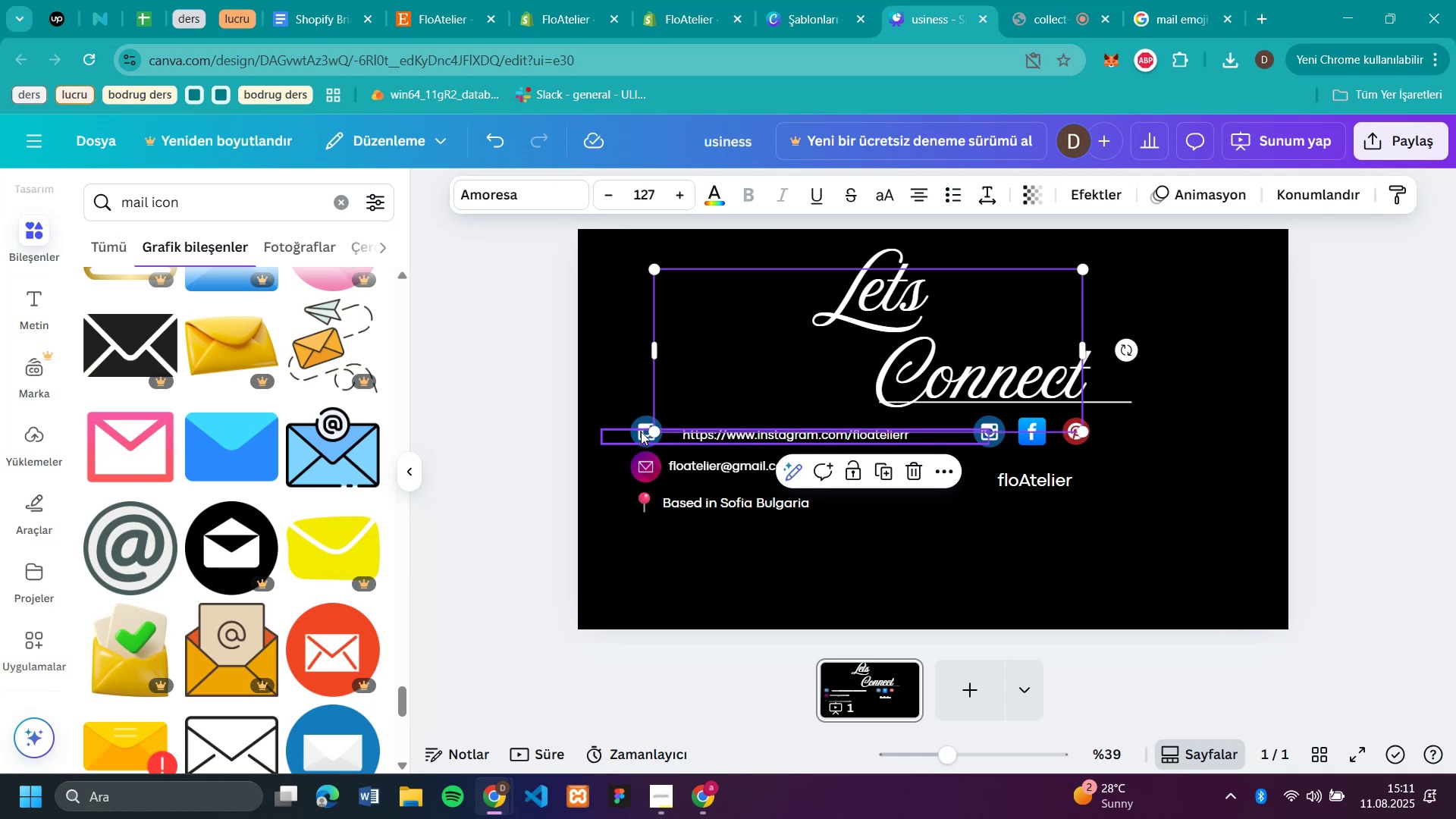 
left_click([643, 426])
 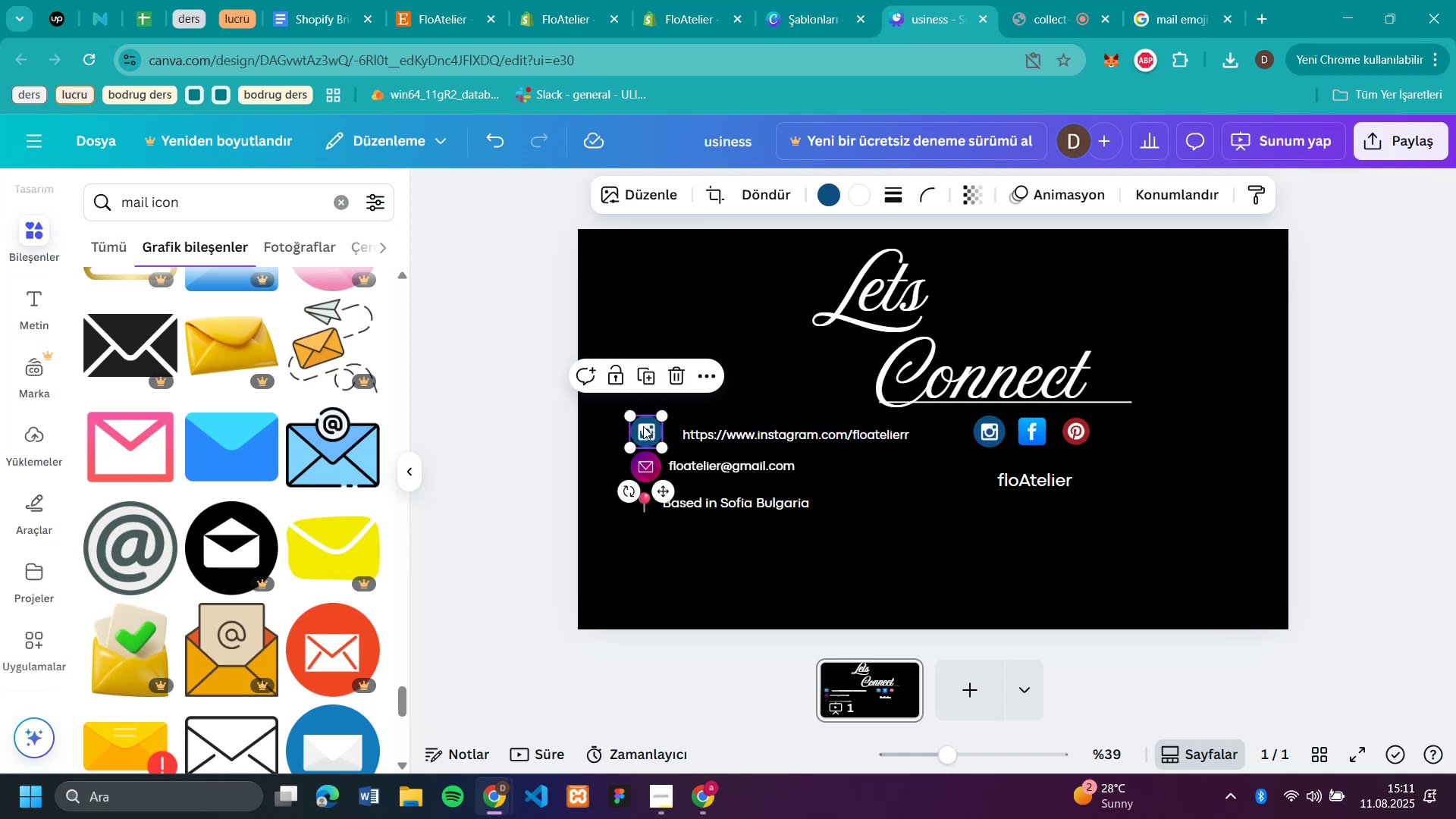 
left_click_drag(start_coordinate=[643, 426], to_coordinate=[604, 463])
 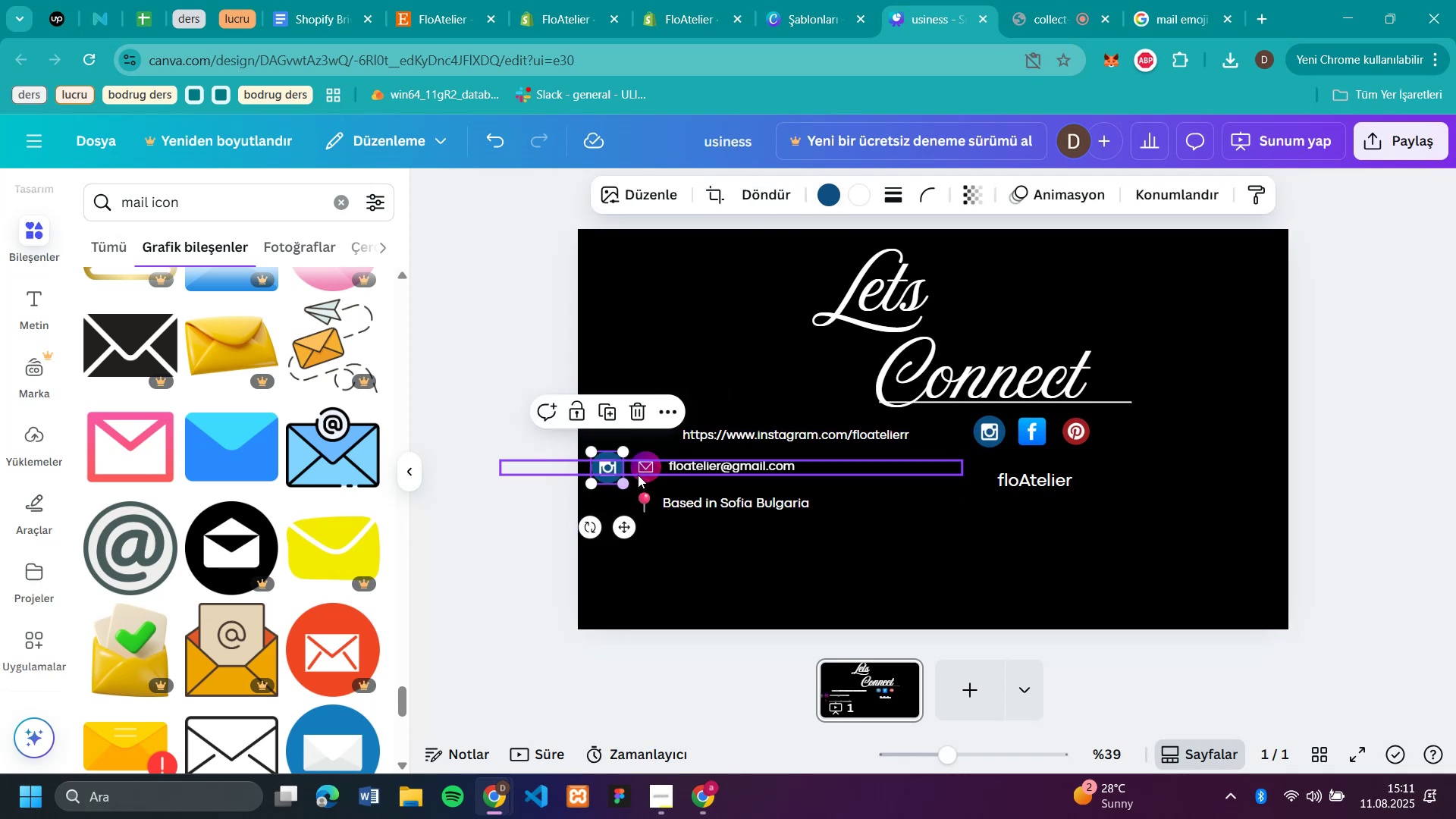 
wait(5.66)
 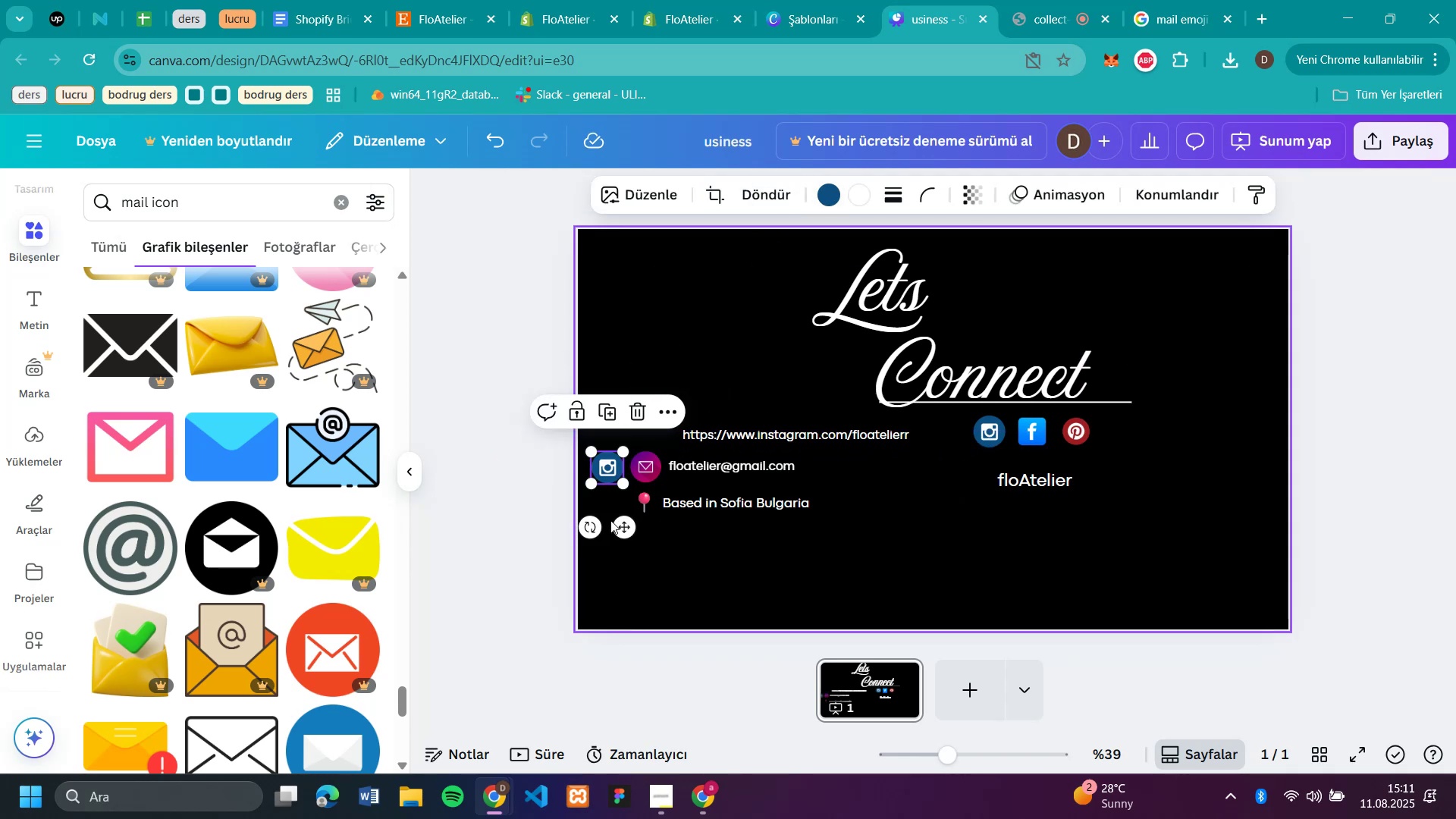 
left_click_drag(start_coordinate=[644, 479], to_coordinate=[608, 532])
 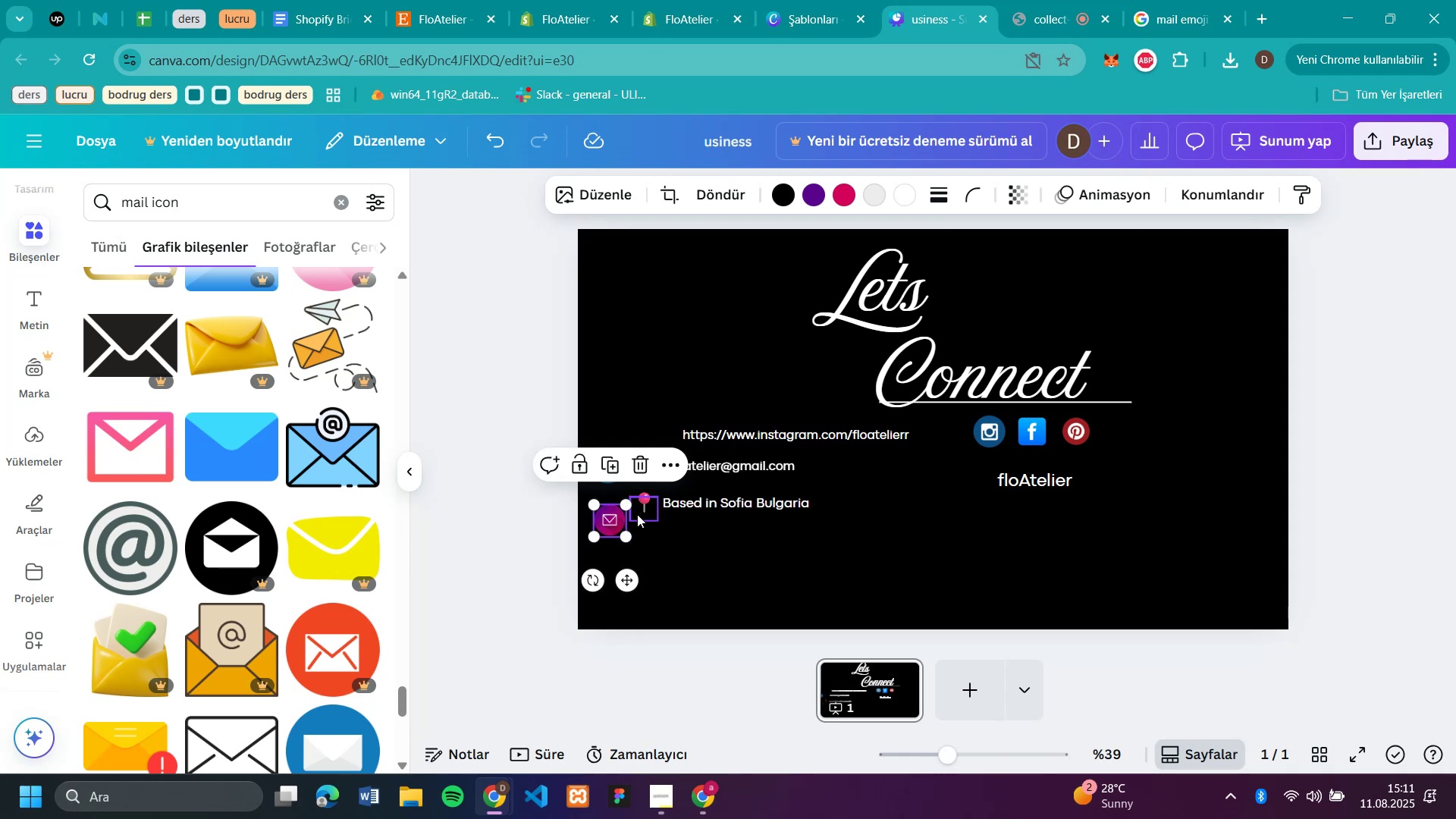 
left_click_drag(start_coordinate=[641, 505], to_coordinate=[607, 573])
 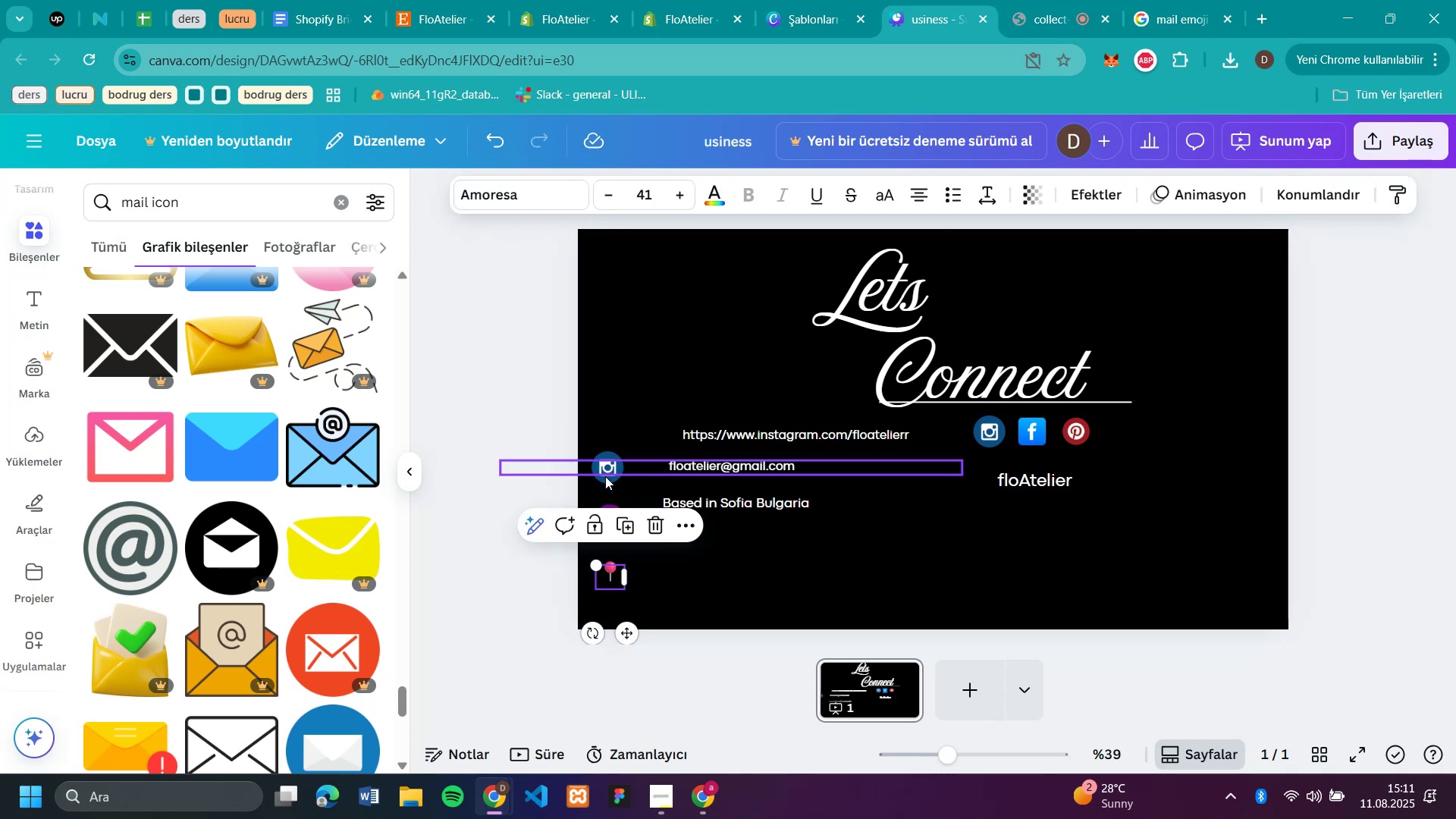 
left_click([607, 483])
 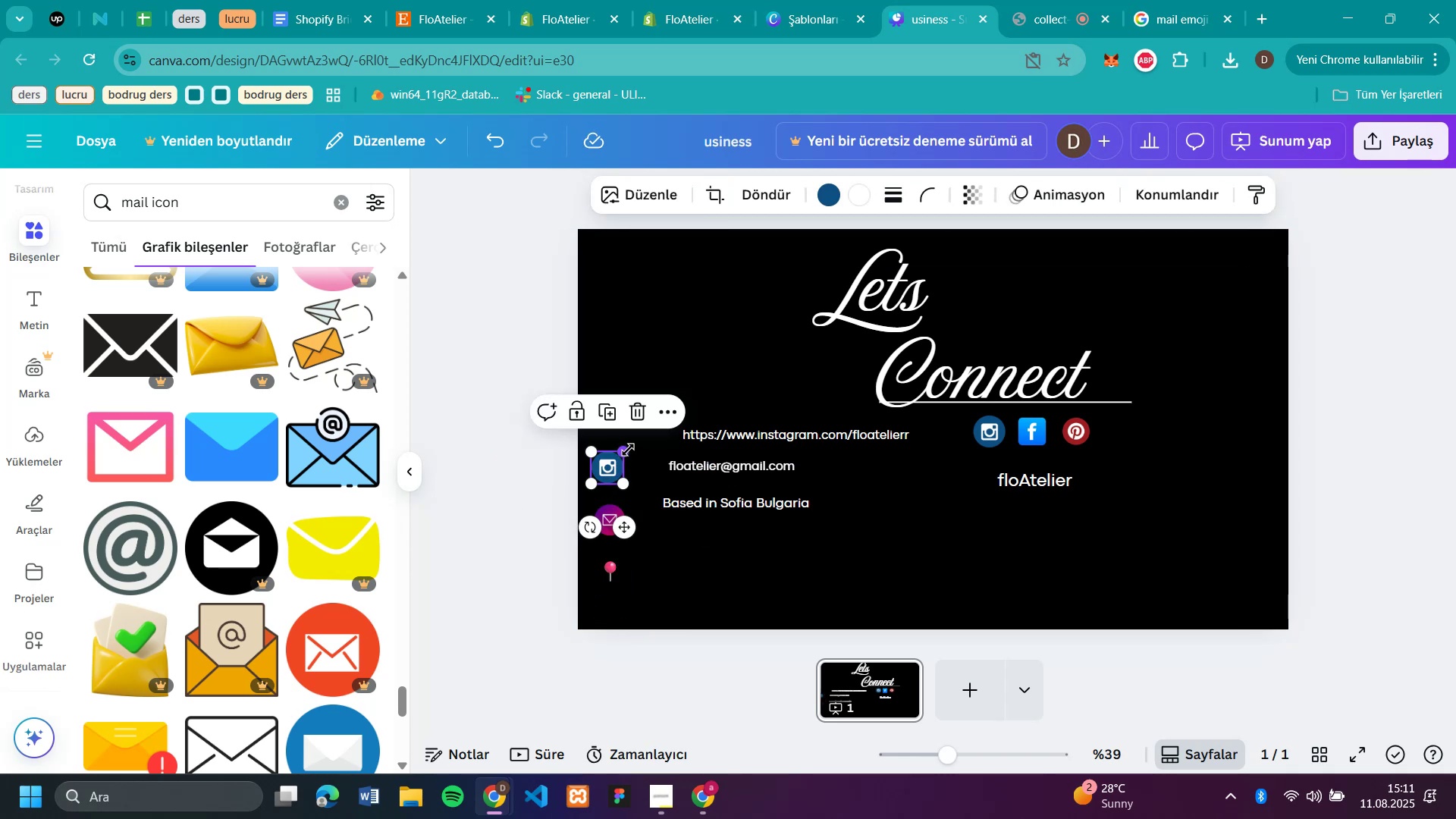 
left_click_drag(start_coordinate=[628, 450], to_coordinate=[639, 442])
 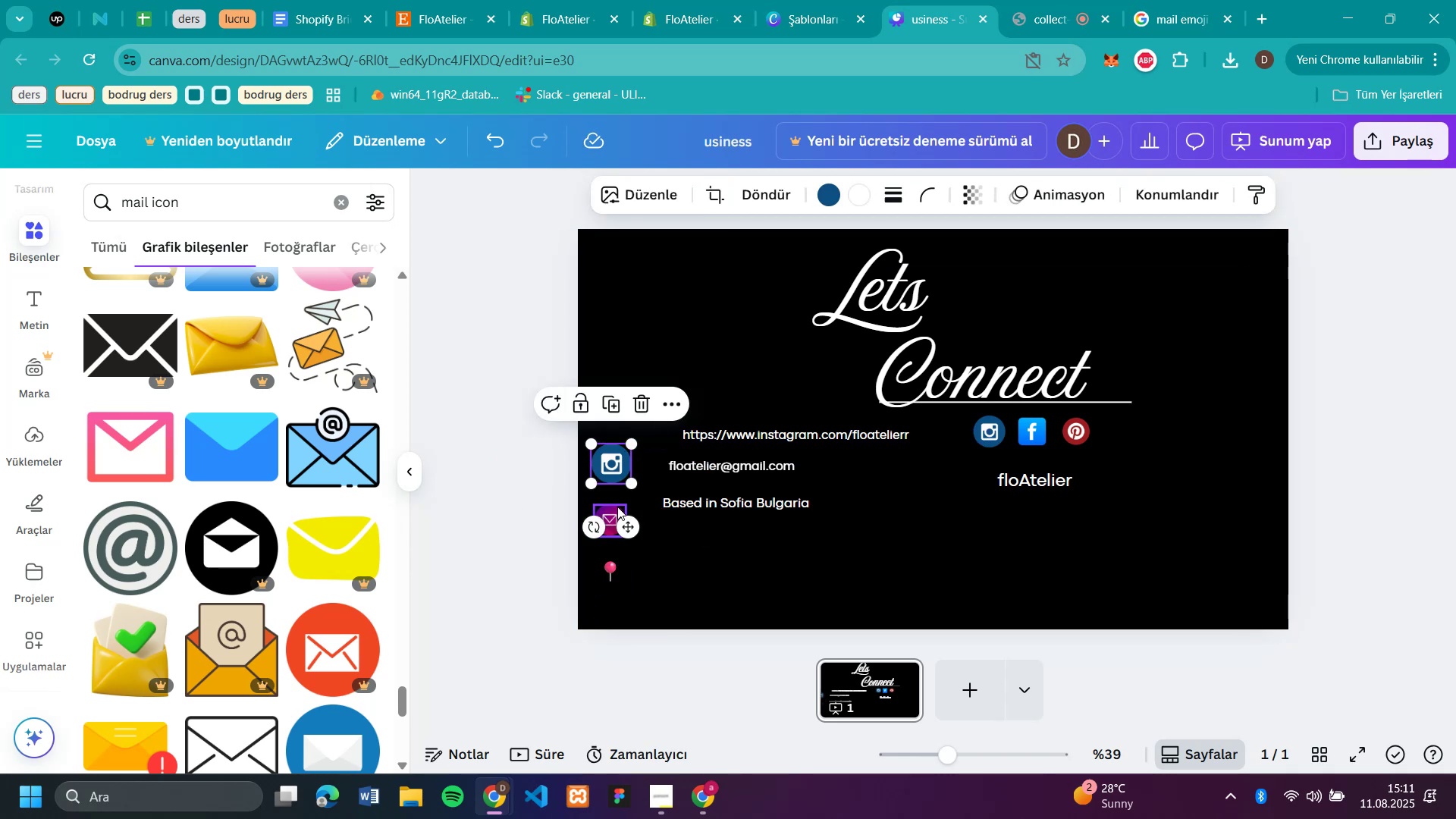 
left_click([616, 507])
 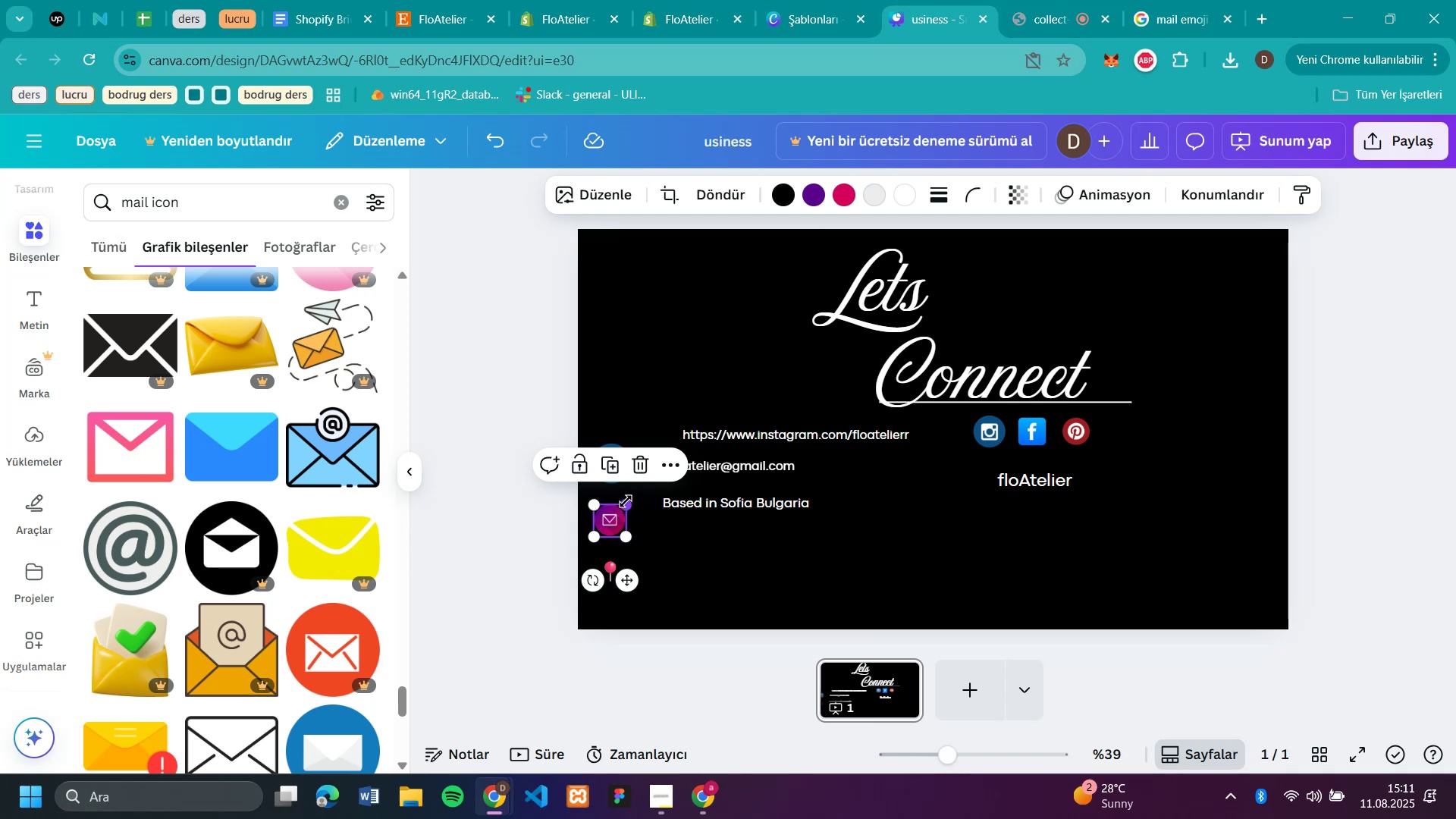 
left_click_drag(start_coordinate=[628, 500], to_coordinate=[638, 495])
 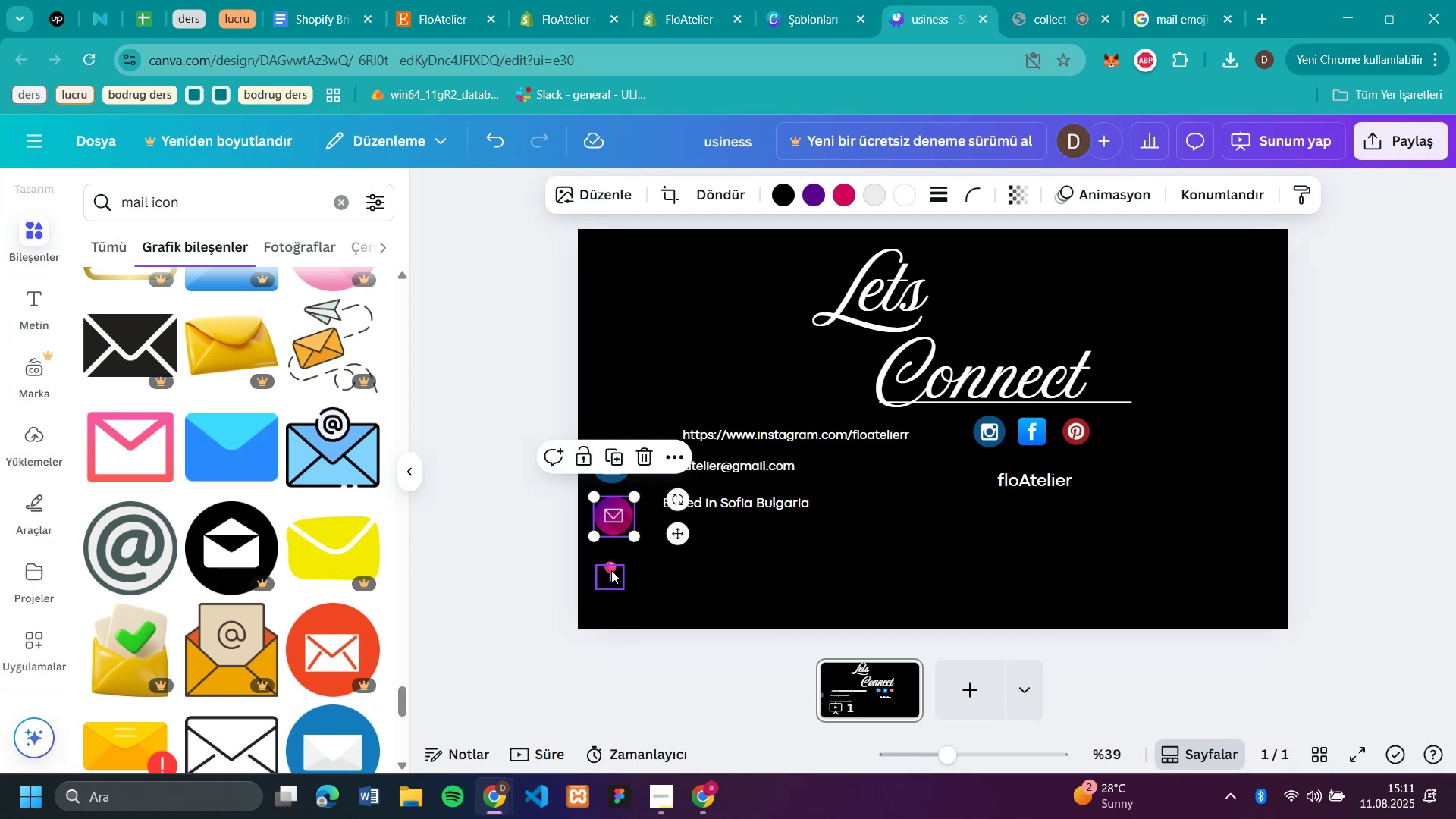 
left_click([617, 565])
 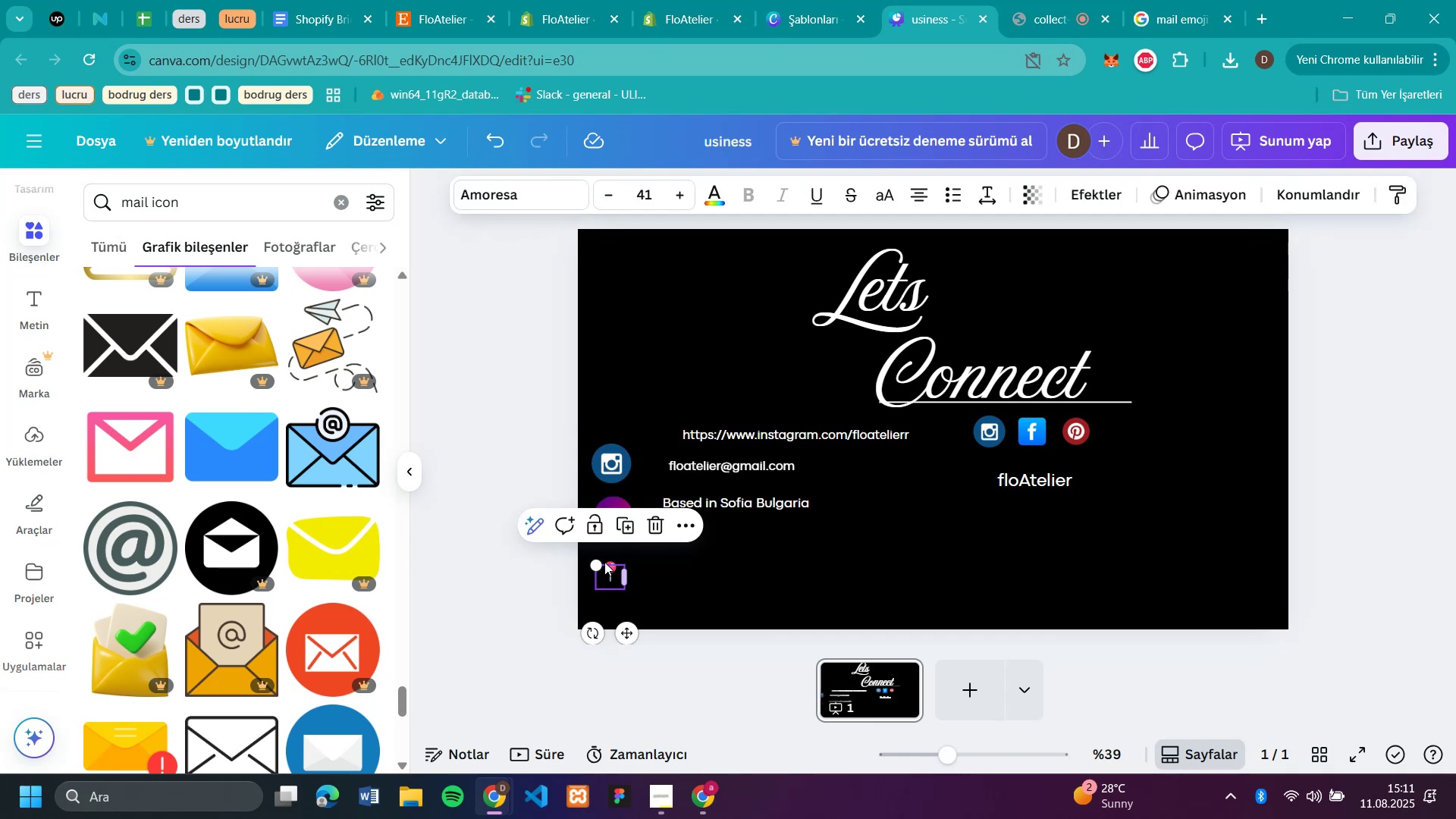 
left_click_drag(start_coordinate=[598, 561], to_coordinate=[592, 554])
 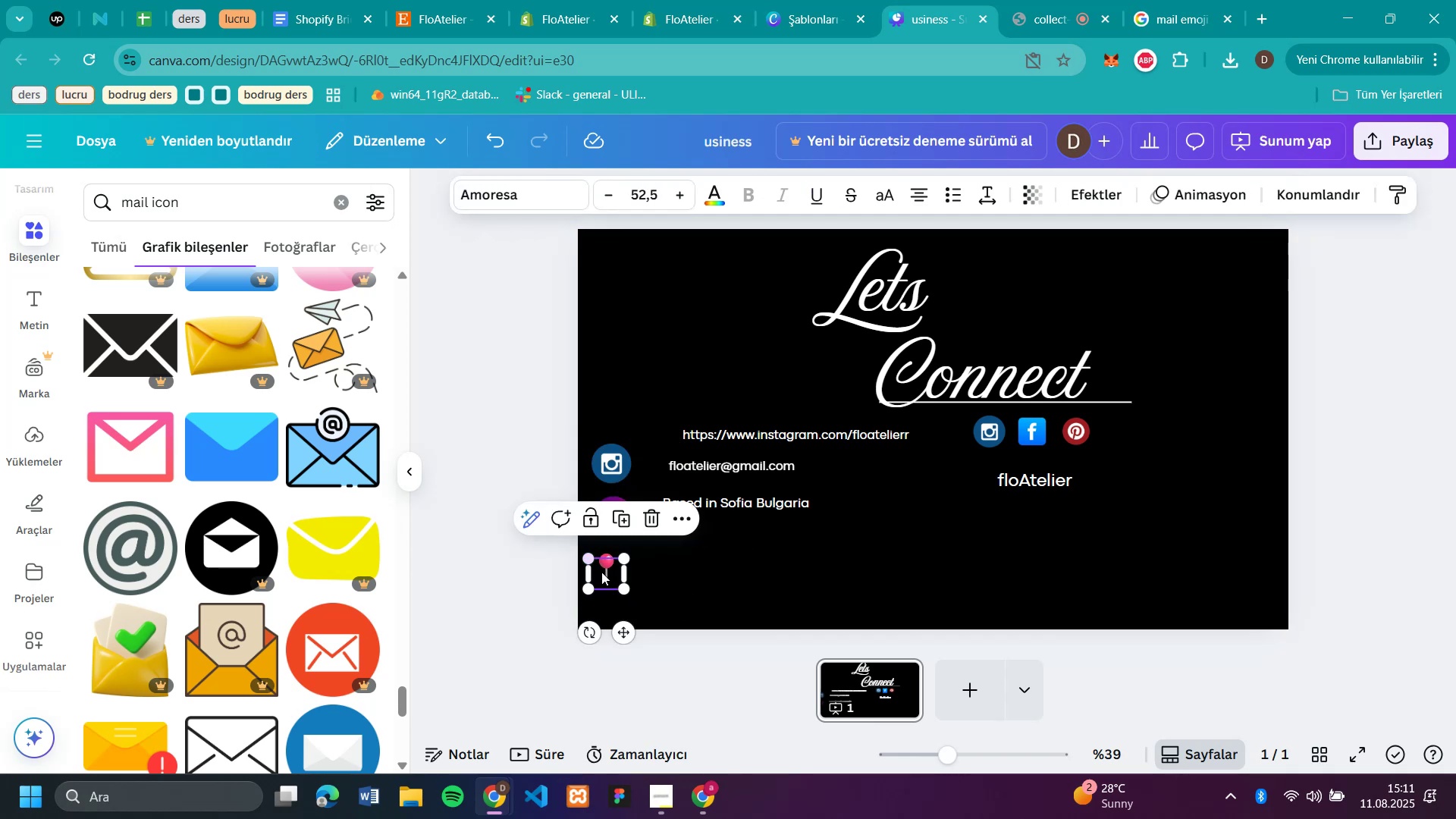 
left_click_drag(start_coordinate=[610, 572], to_coordinate=[615, 572])
 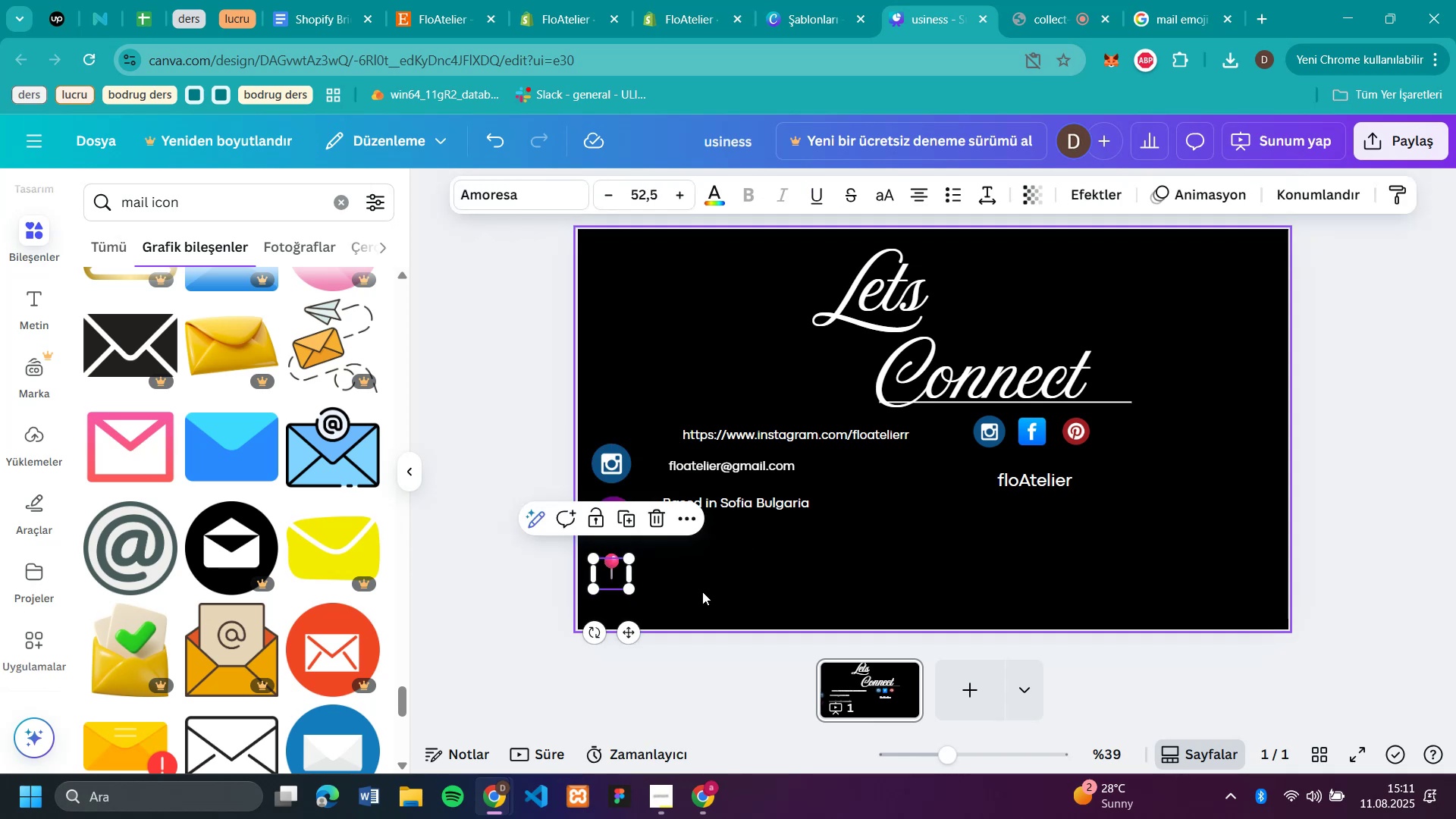 
left_click([701, 589])
 